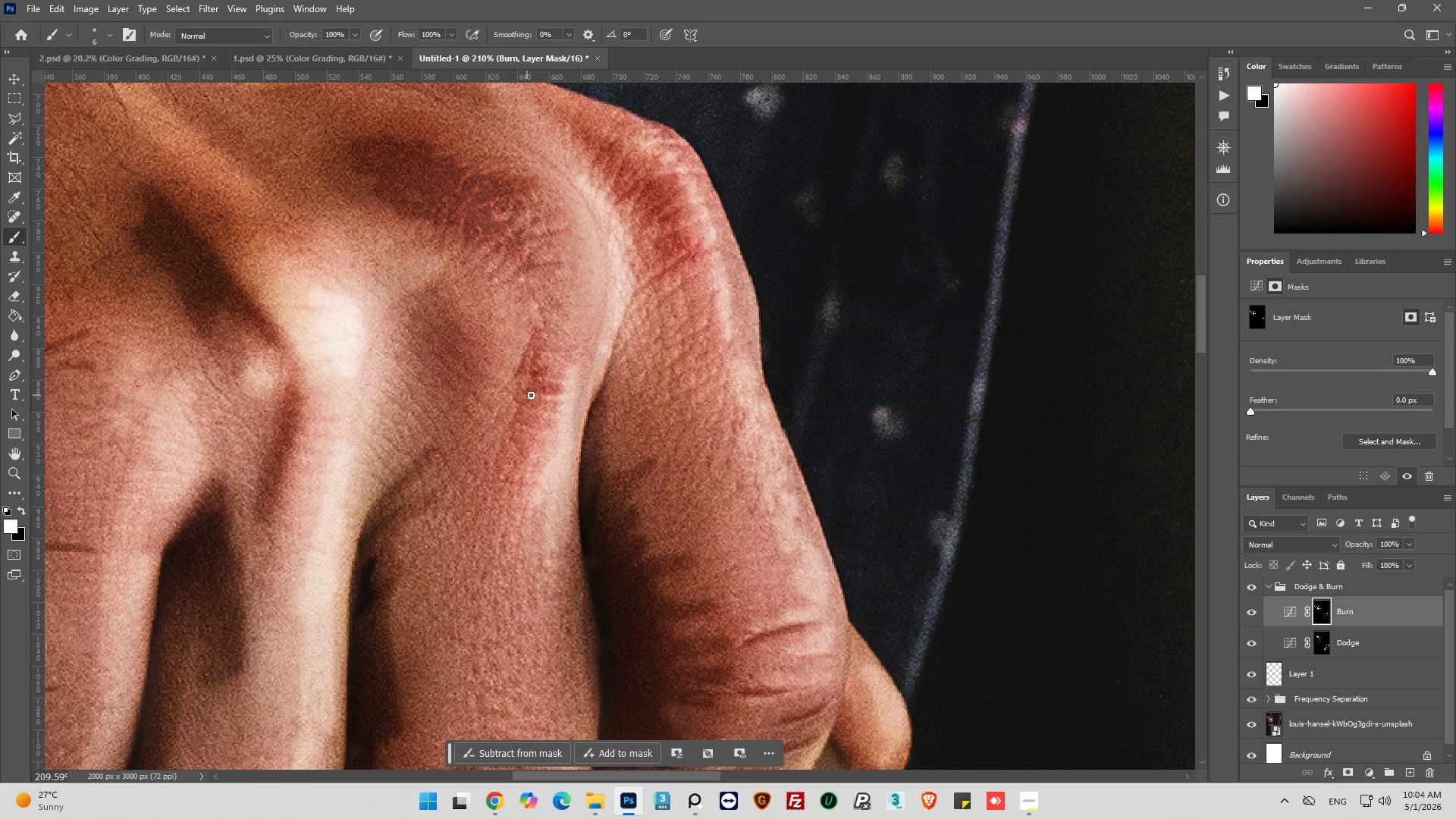 
left_click_drag(start_coordinate=[527, 395], to_coordinate=[544, 400])
 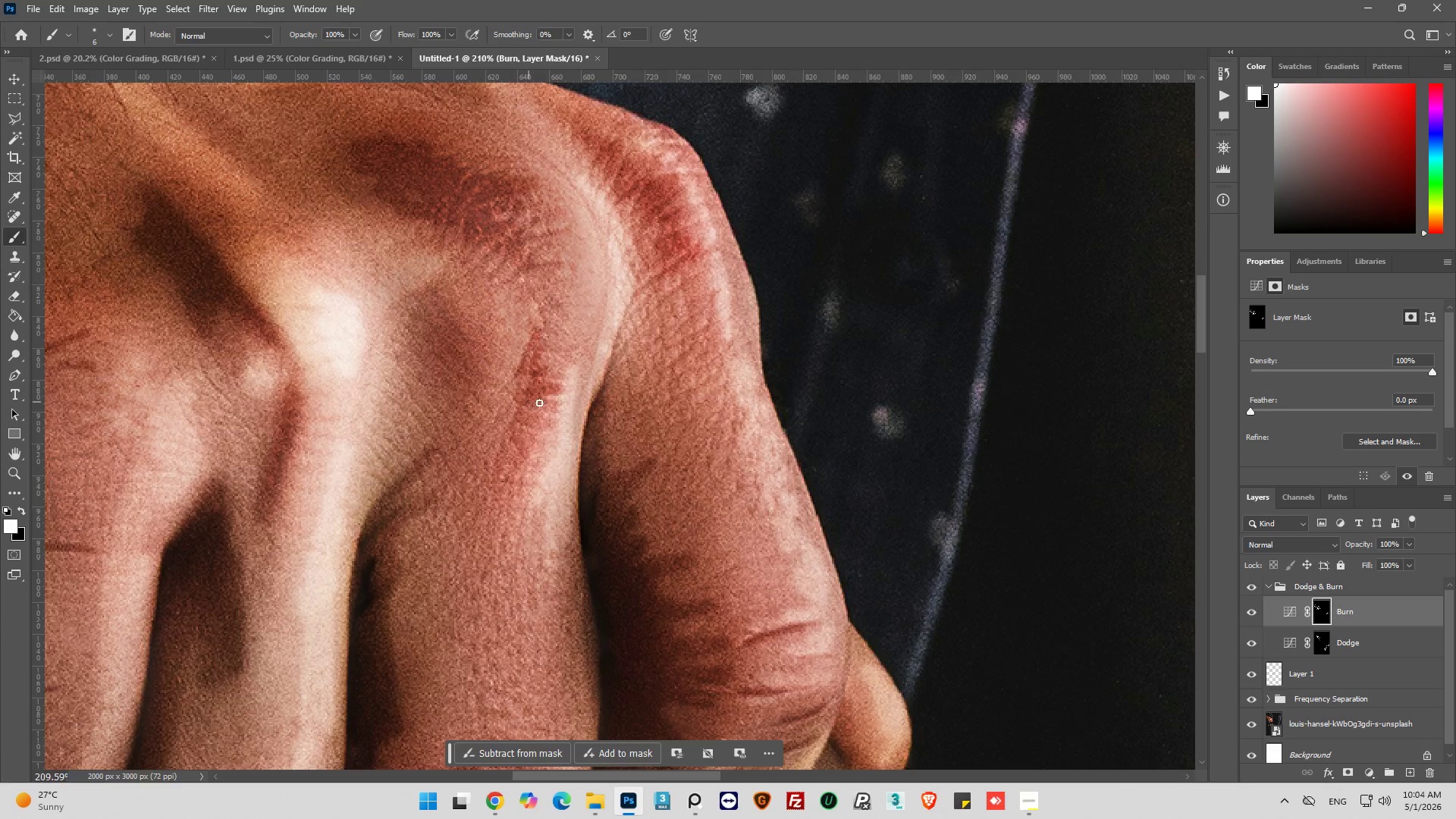 
left_click_drag(start_coordinate=[528, 402], to_coordinate=[542, 404])
 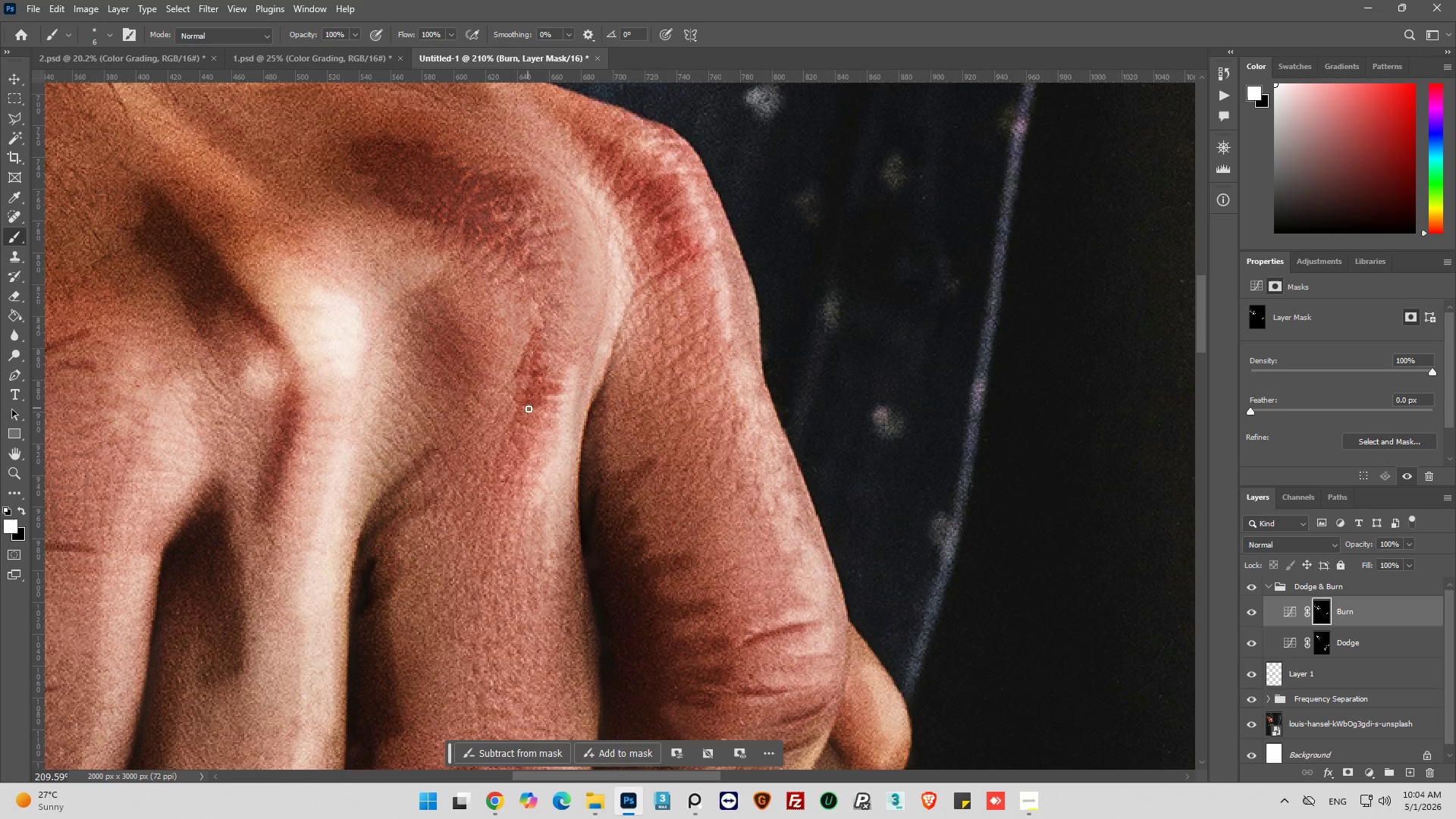 
left_click_drag(start_coordinate=[529, 410], to_coordinate=[548, 414])
 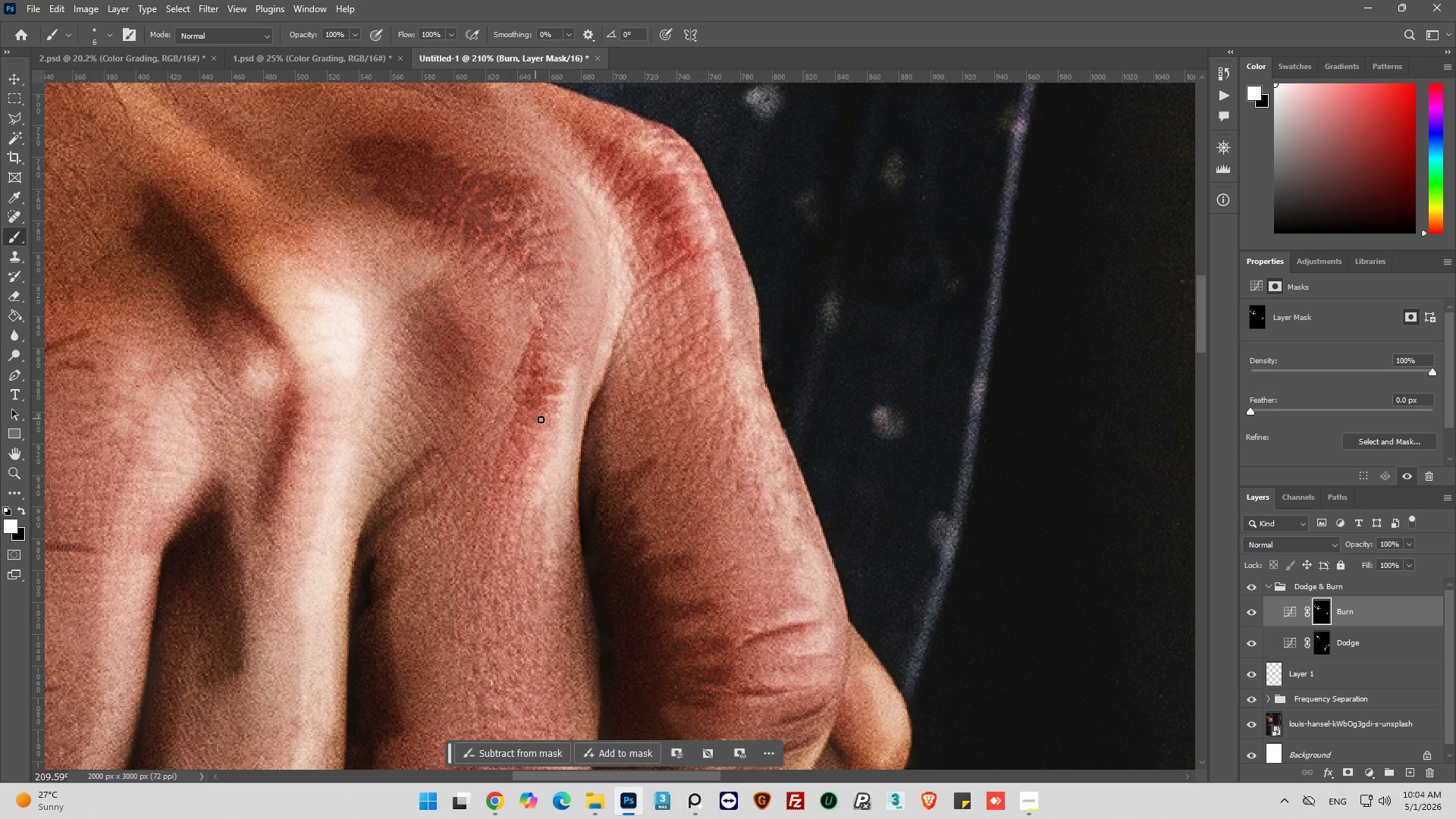 
left_click_drag(start_coordinate=[535, 419], to_coordinate=[546, 420])
 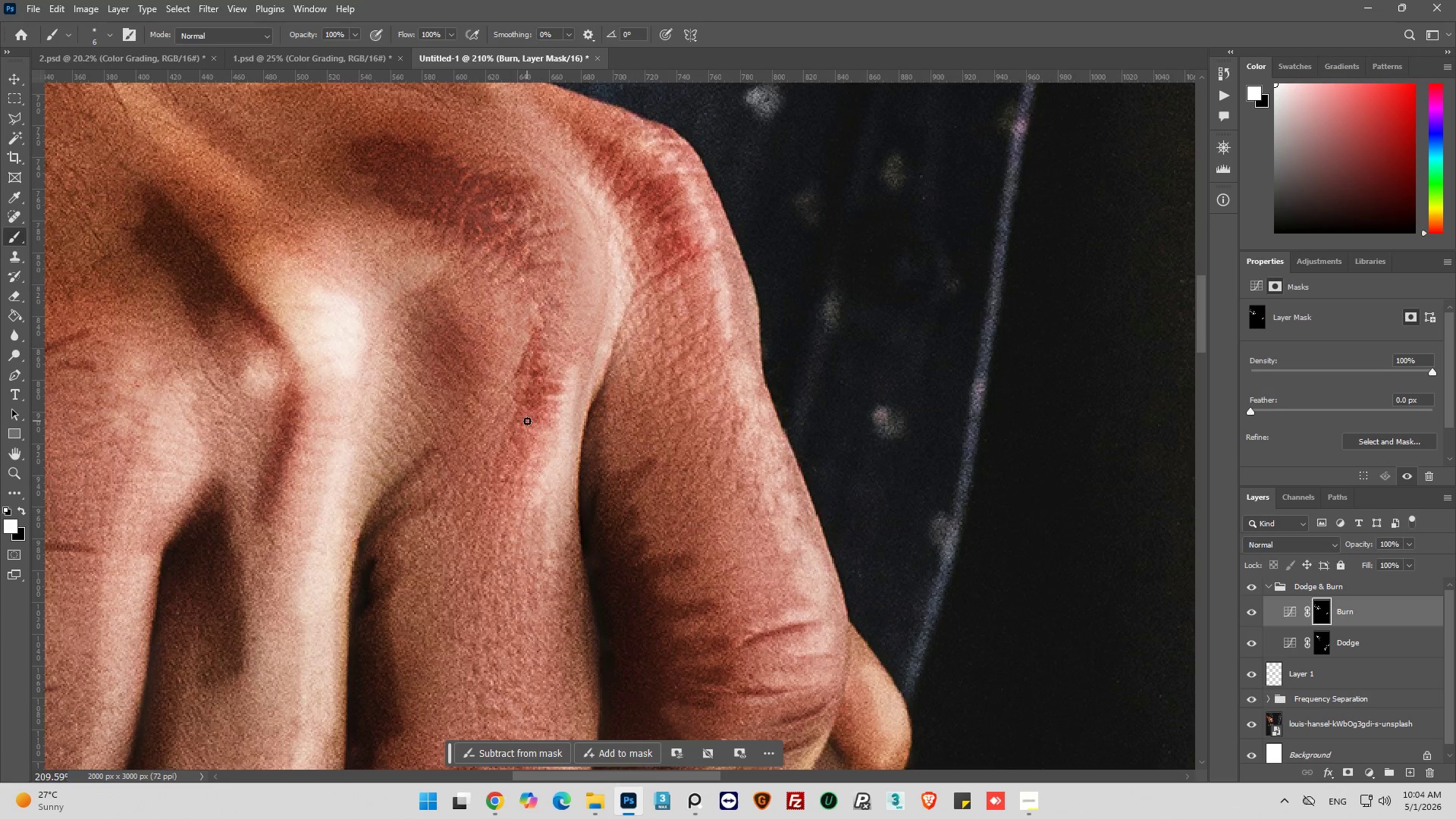 
left_click_drag(start_coordinate=[527, 421], to_coordinate=[533, 421])
 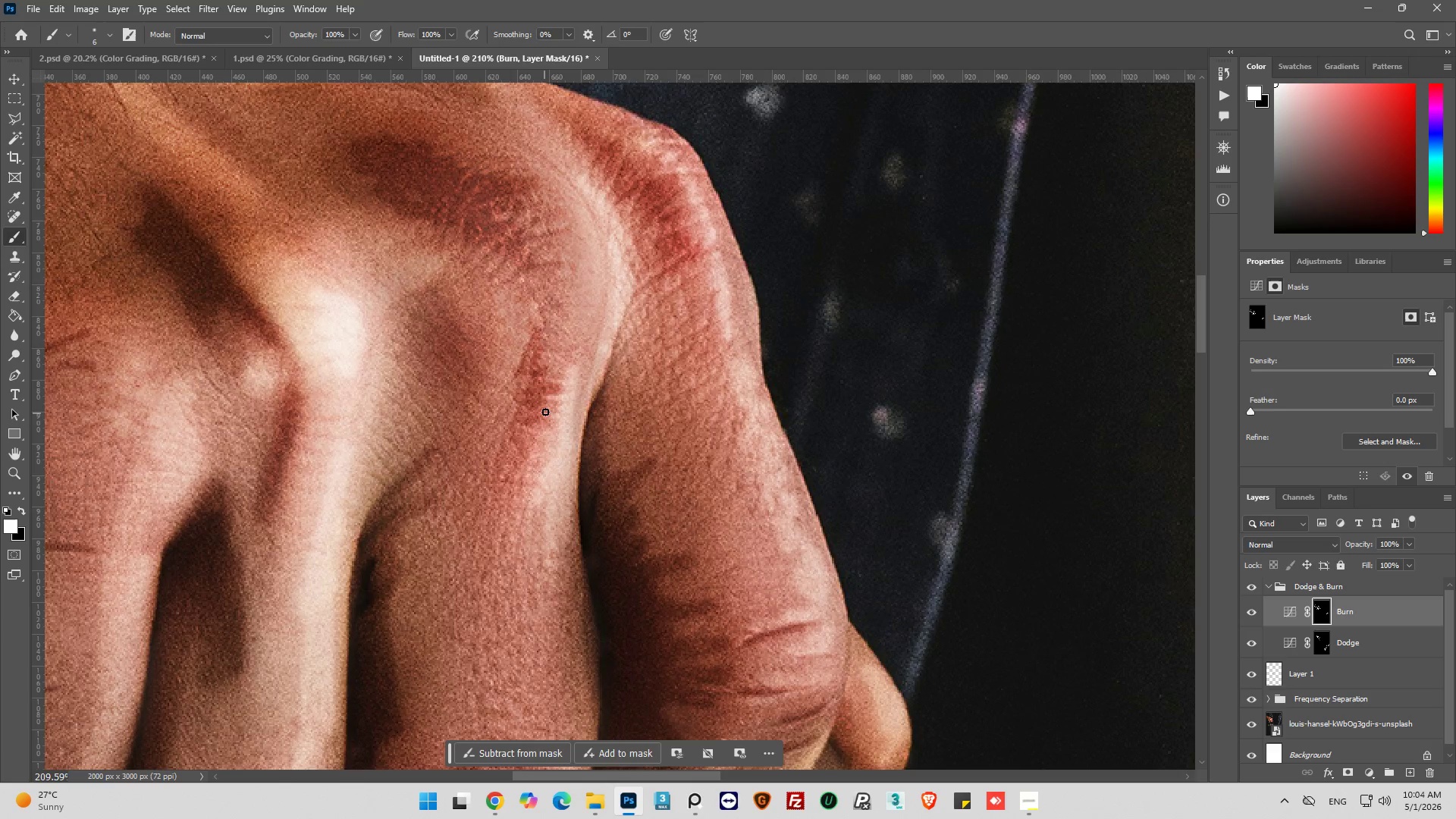 
left_click([546, 410])
 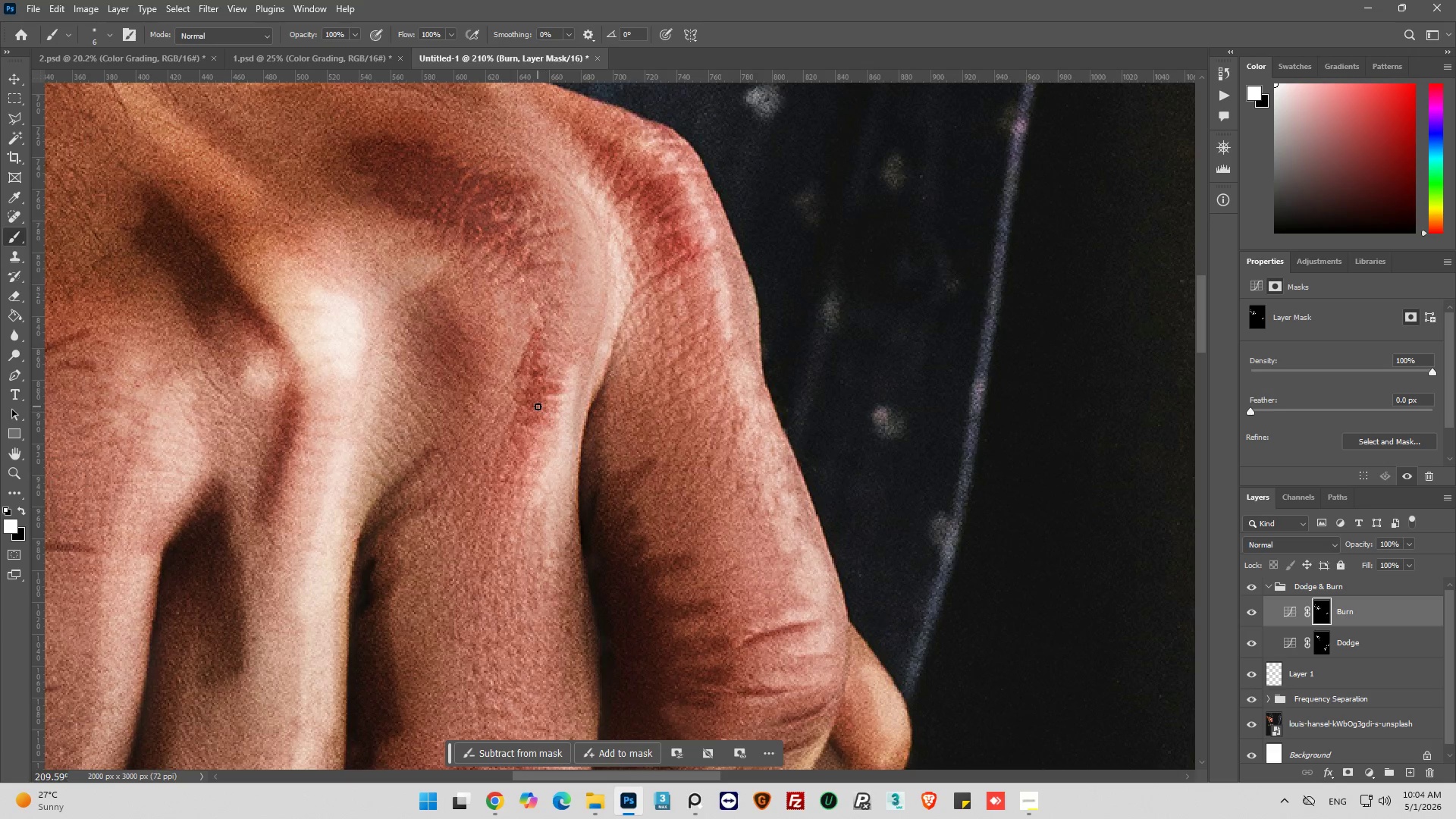 
left_click_drag(start_coordinate=[538, 406], to_coordinate=[550, 406])
 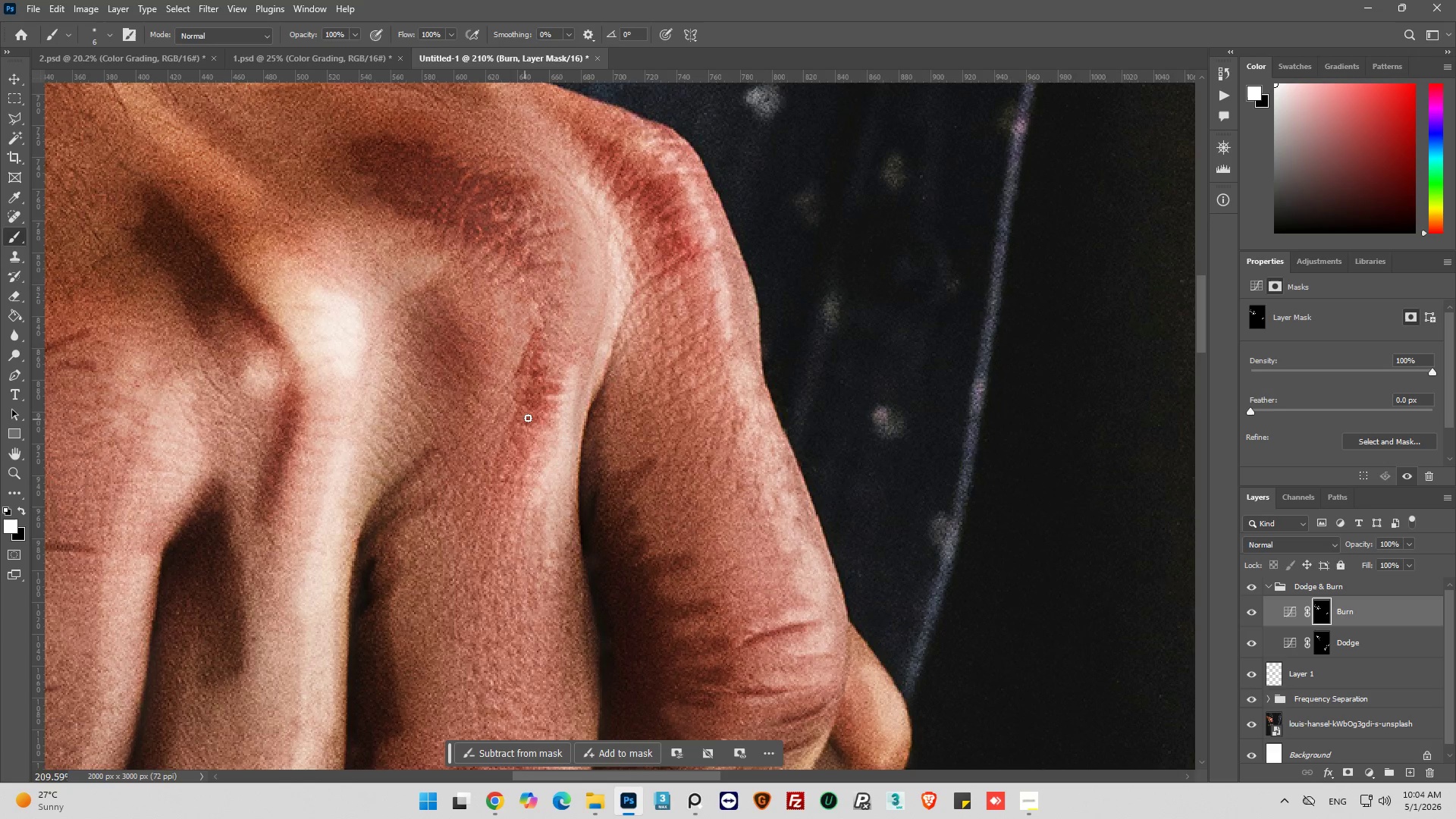 
left_click_drag(start_coordinate=[516, 415], to_coordinate=[542, 419])
 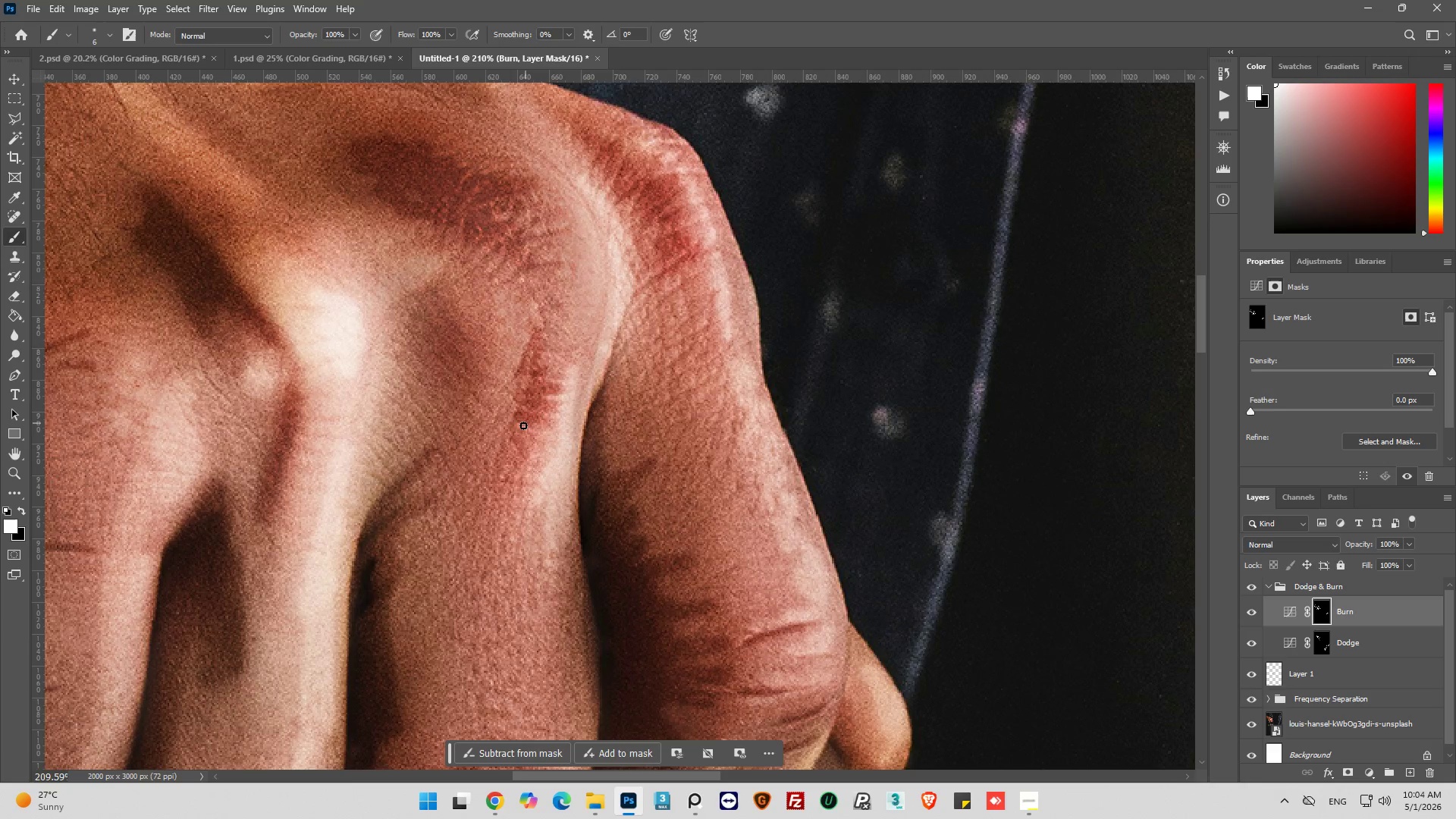 
left_click_drag(start_coordinate=[523, 426], to_coordinate=[538, 430])
 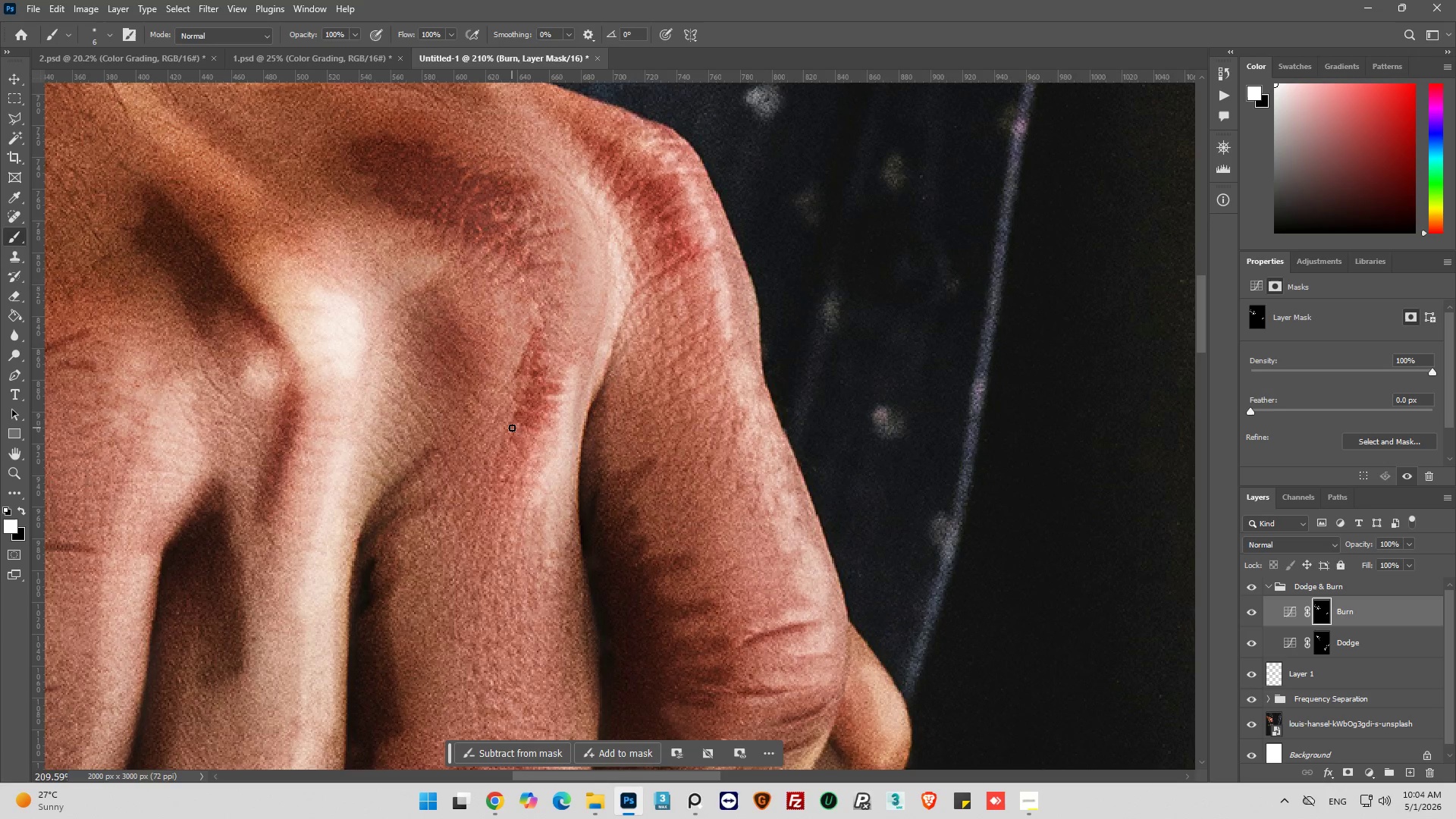 
left_click_drag(start_coordinate=[512, 428], to_coordinate=[522, 436])
 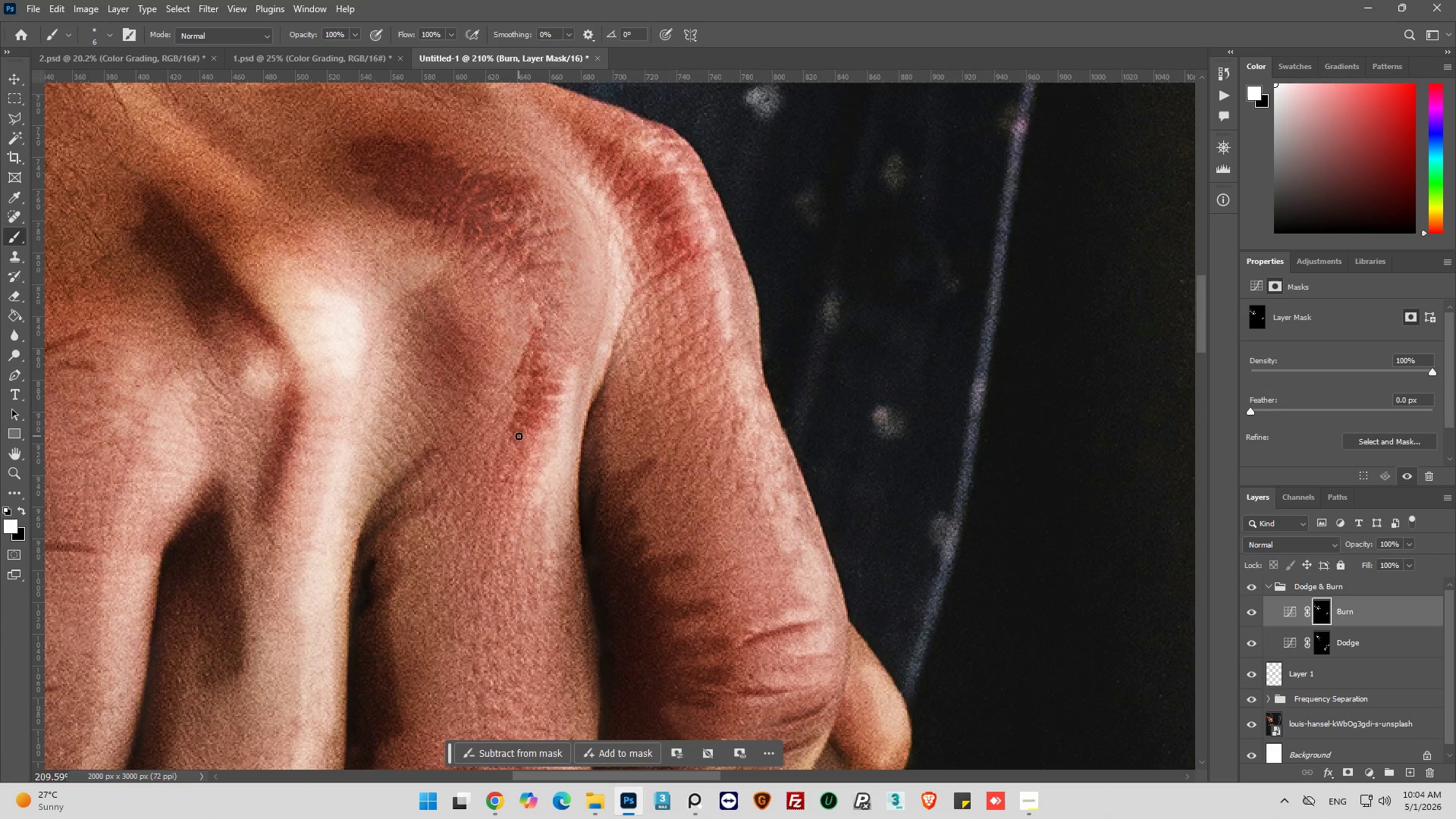 
left_click_drag(start_coordinate=[519, 436], to_coordinate=[526, 450])
 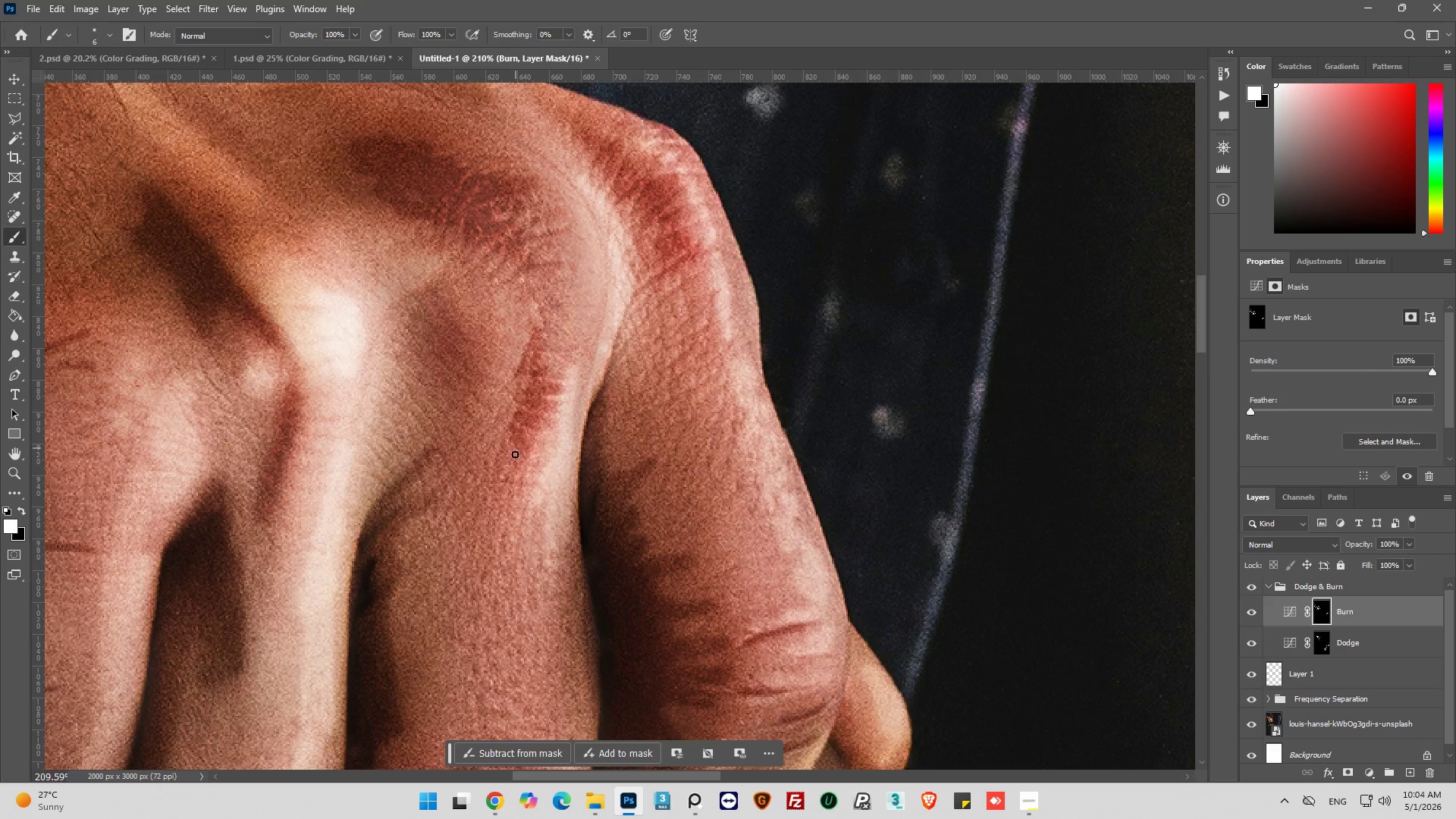 
left_click_drag(start_coordinate=[516, 447], to_coordinate=[513, 457])
 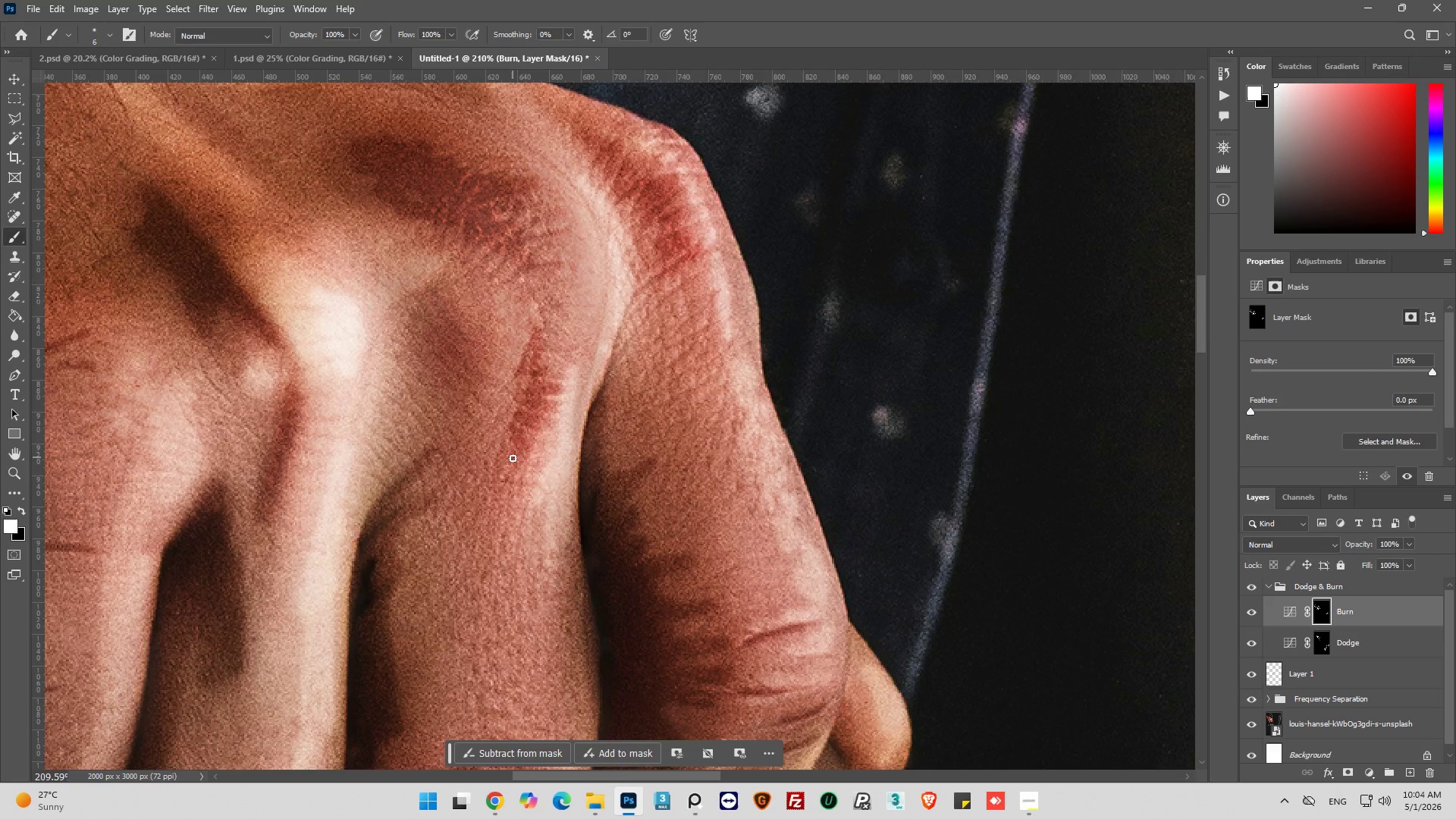 
left_click_drag(start_coordinate=[513, 457], to_coordinate=[513, 464])
 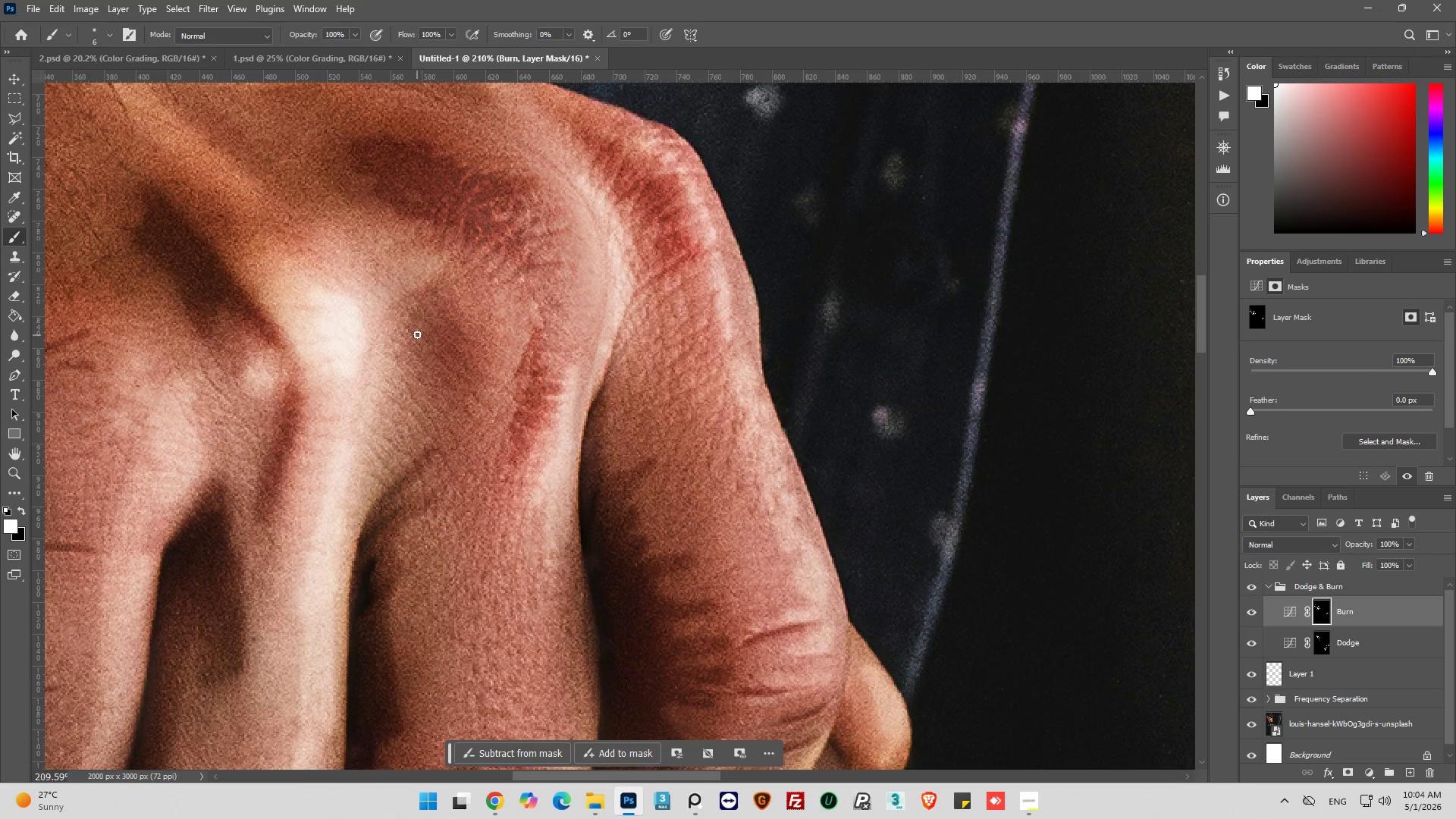 
left_click_drag(start_coordinate=[431, 321], to_coordinate=[445, 403])
 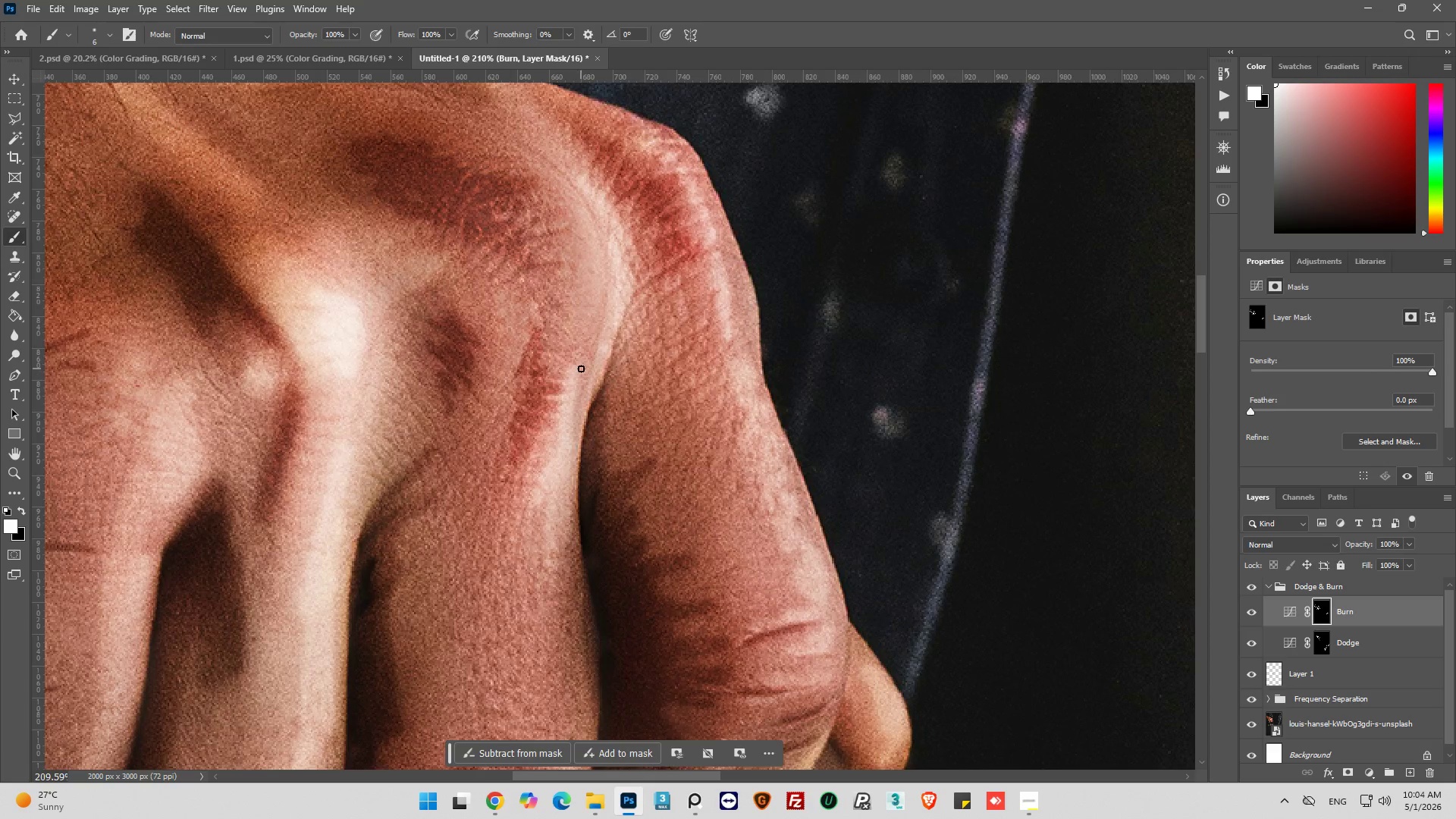 
key(Alt+AltLeft)
 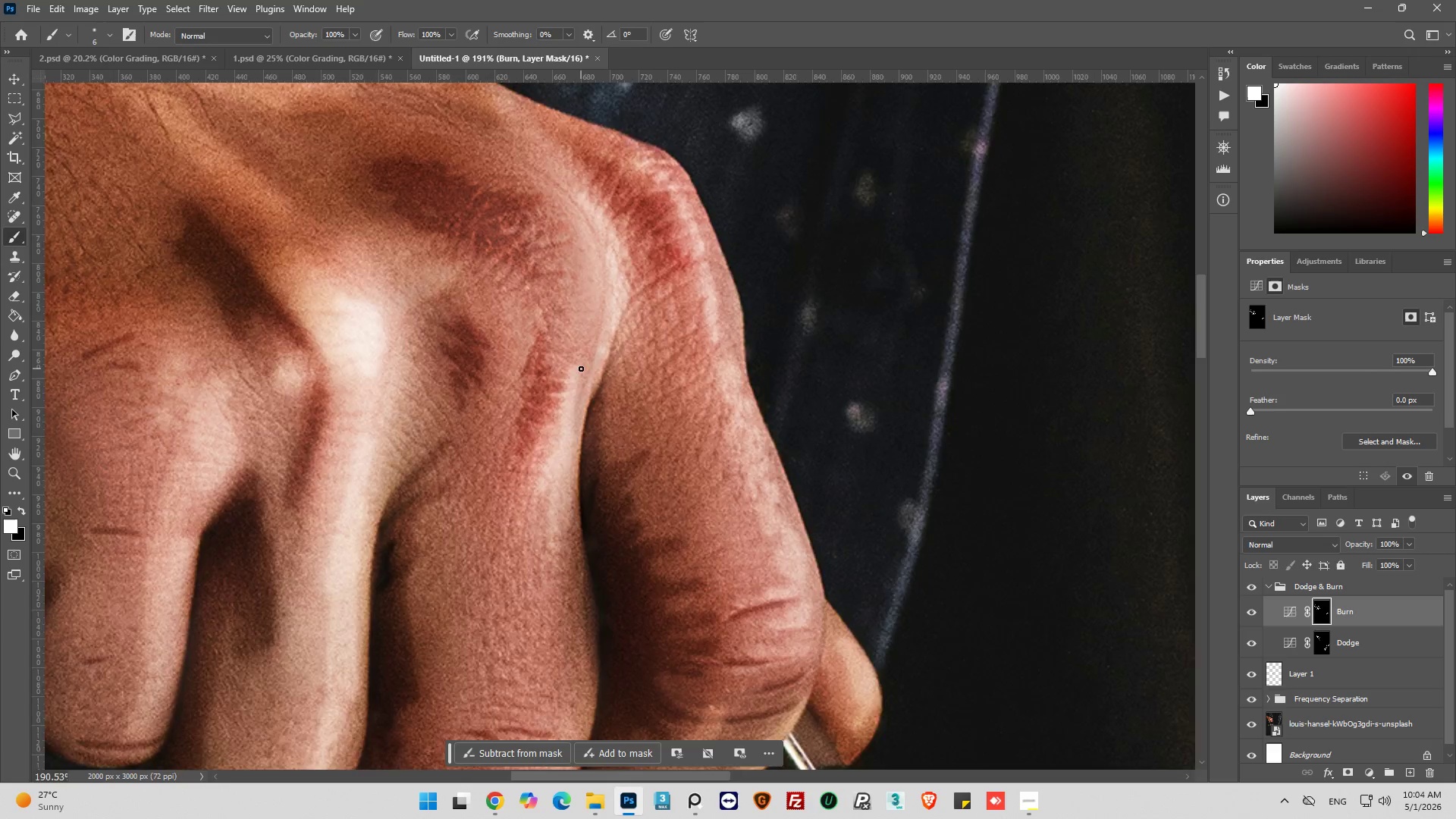 
key(Alt+AltLeft)
 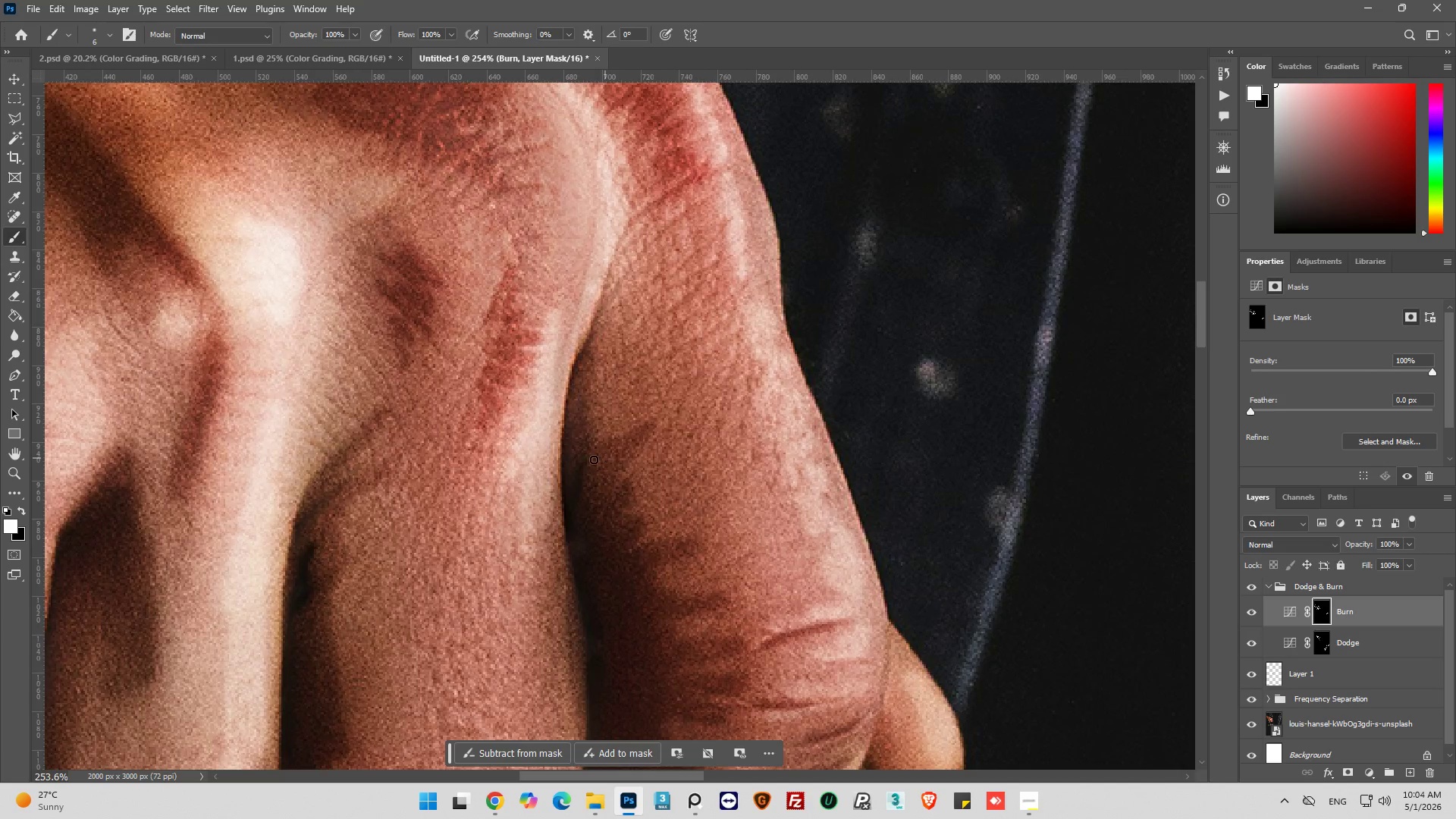 
left_click_drag(start_coordinate=[575, 460], to_coordinate=[602, 418])
 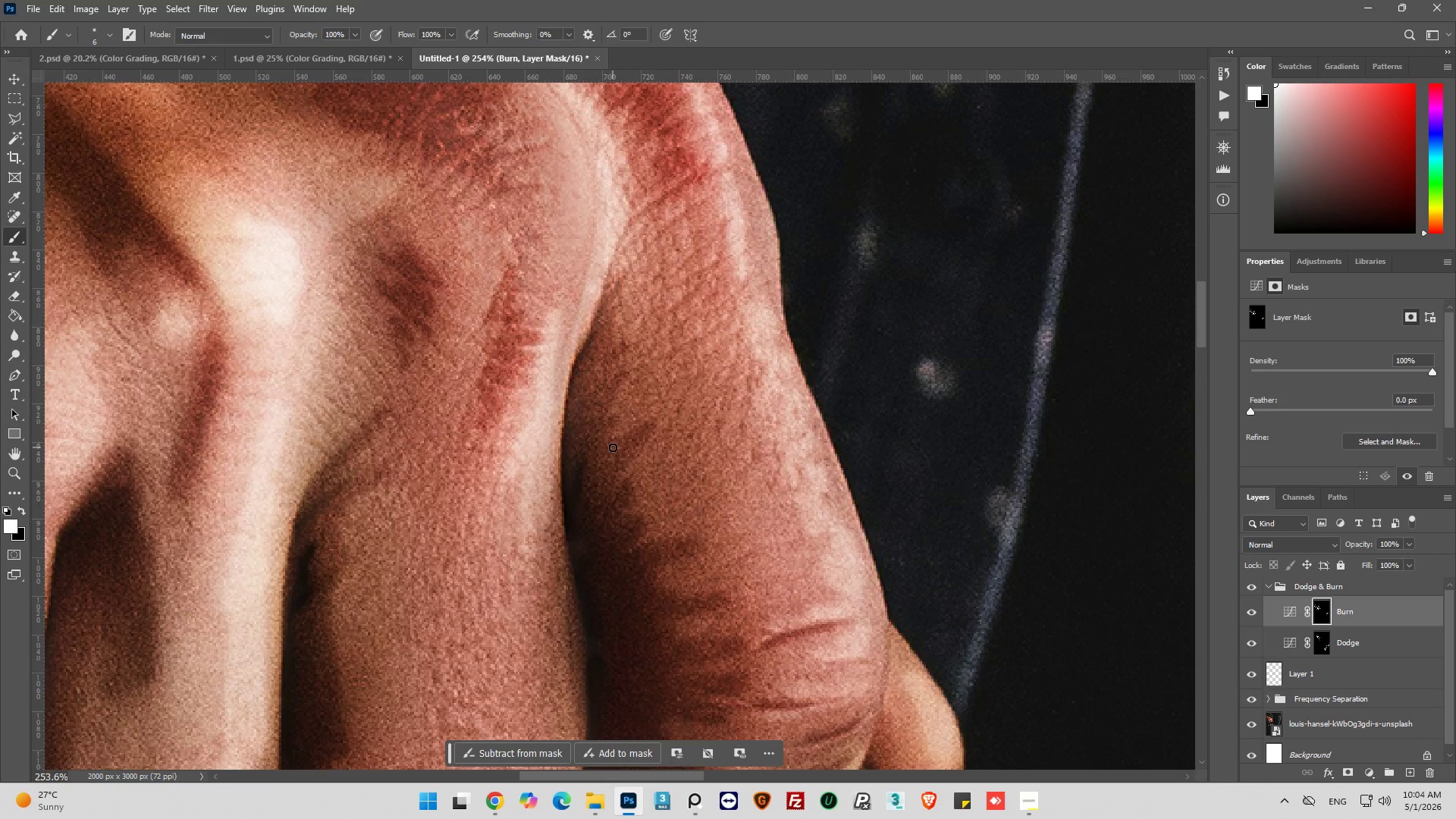 
scroll: coordinate [604, 450], scroll_direction: up, amount: 2.0
 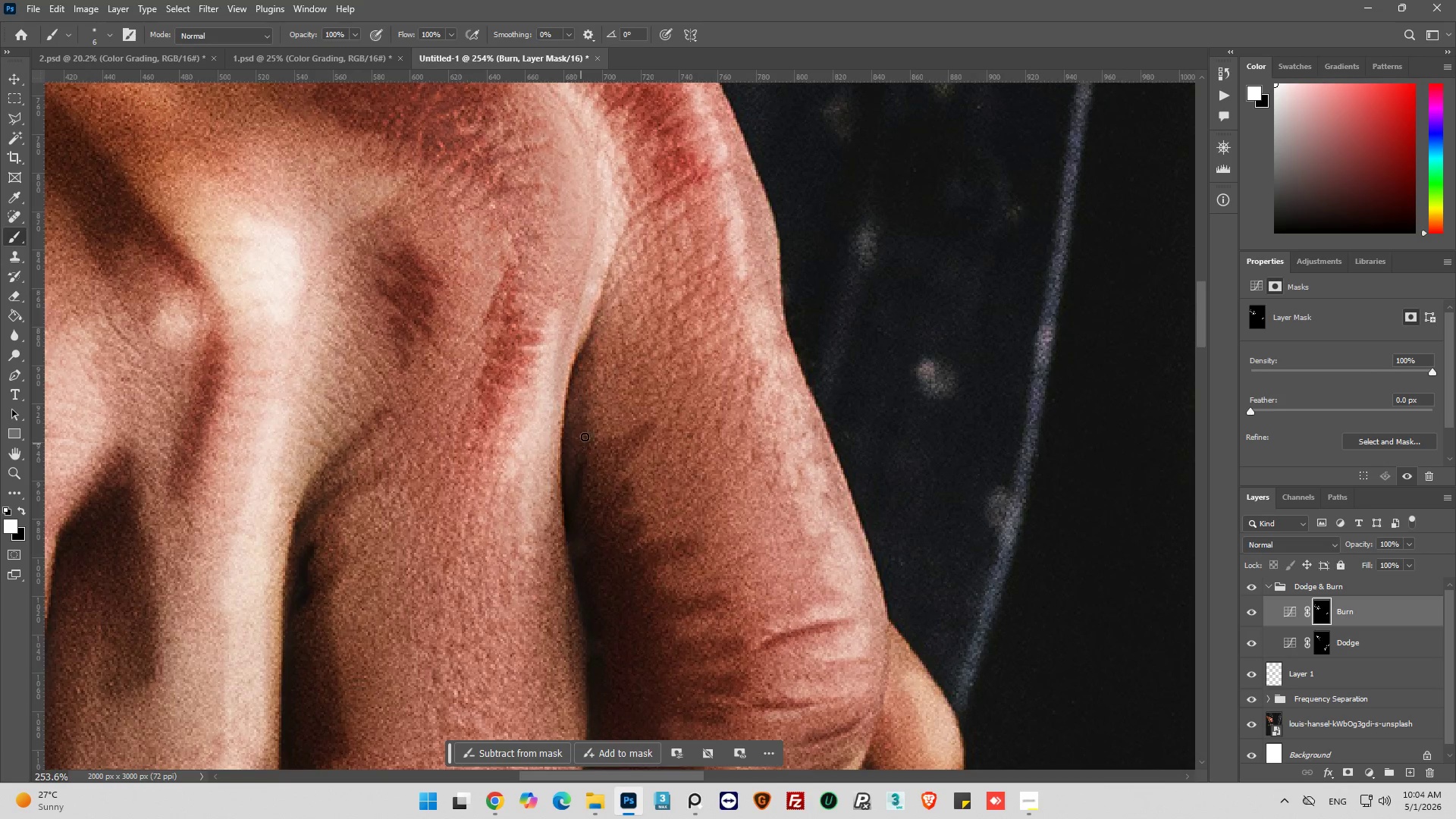 
key(Alt+AltLeft)
 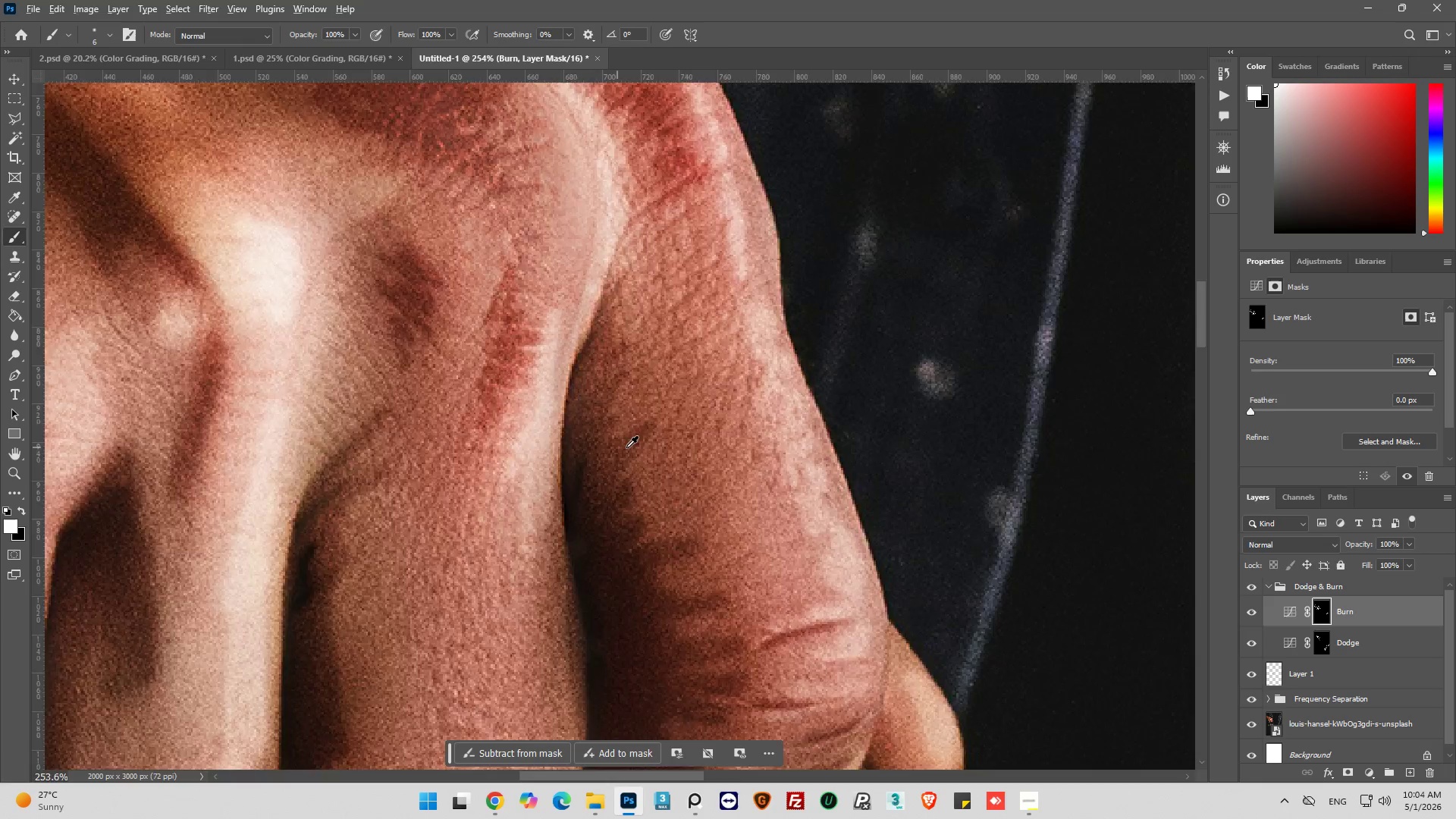 
scroll: coordinate [668, 449], scroll_direction: down, amount: 13.0
 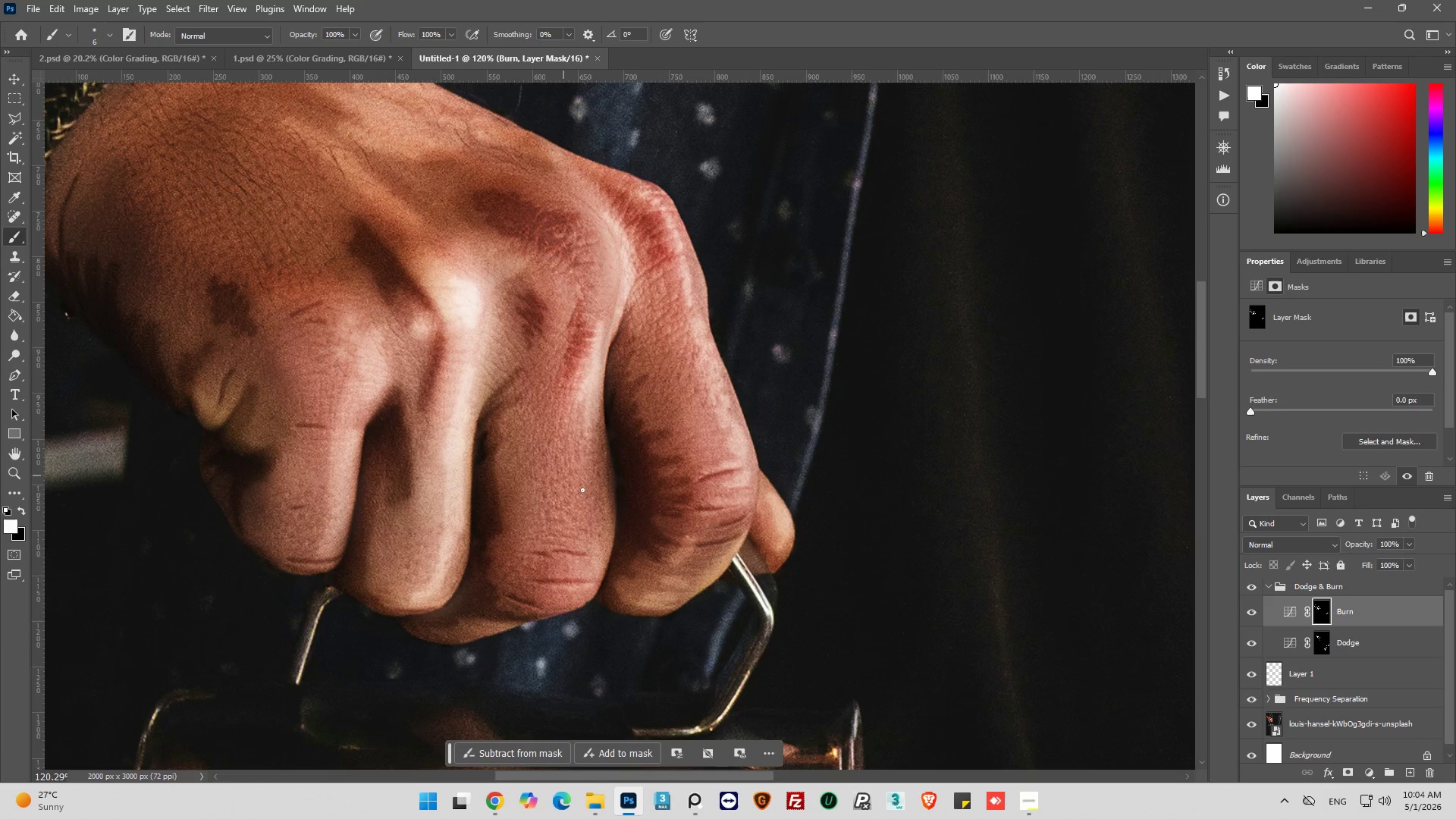 
hold_key(key=AltLeft, duration=0.33)
 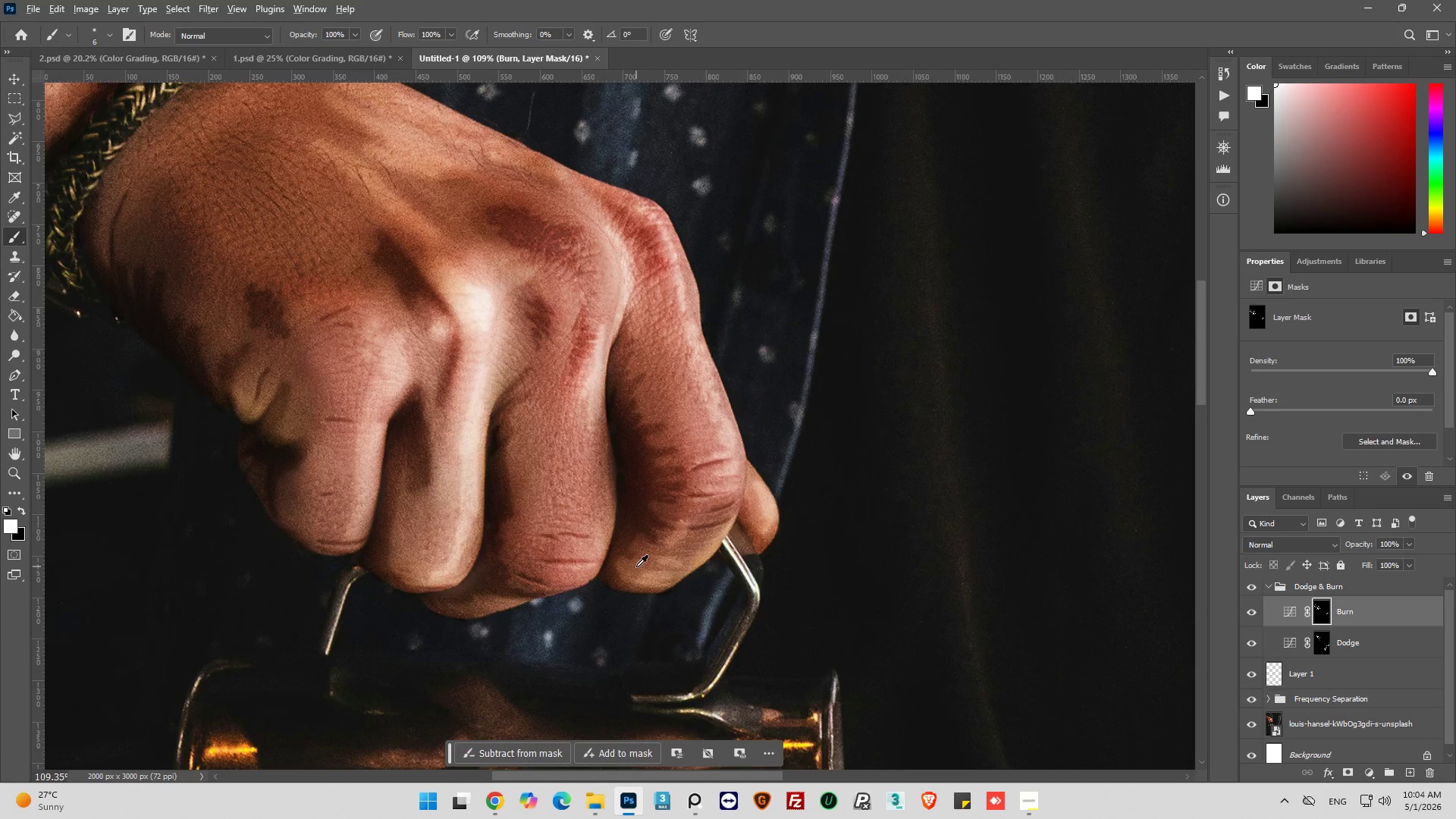 
hold_key(key=AltLeft, duration=0.52)
 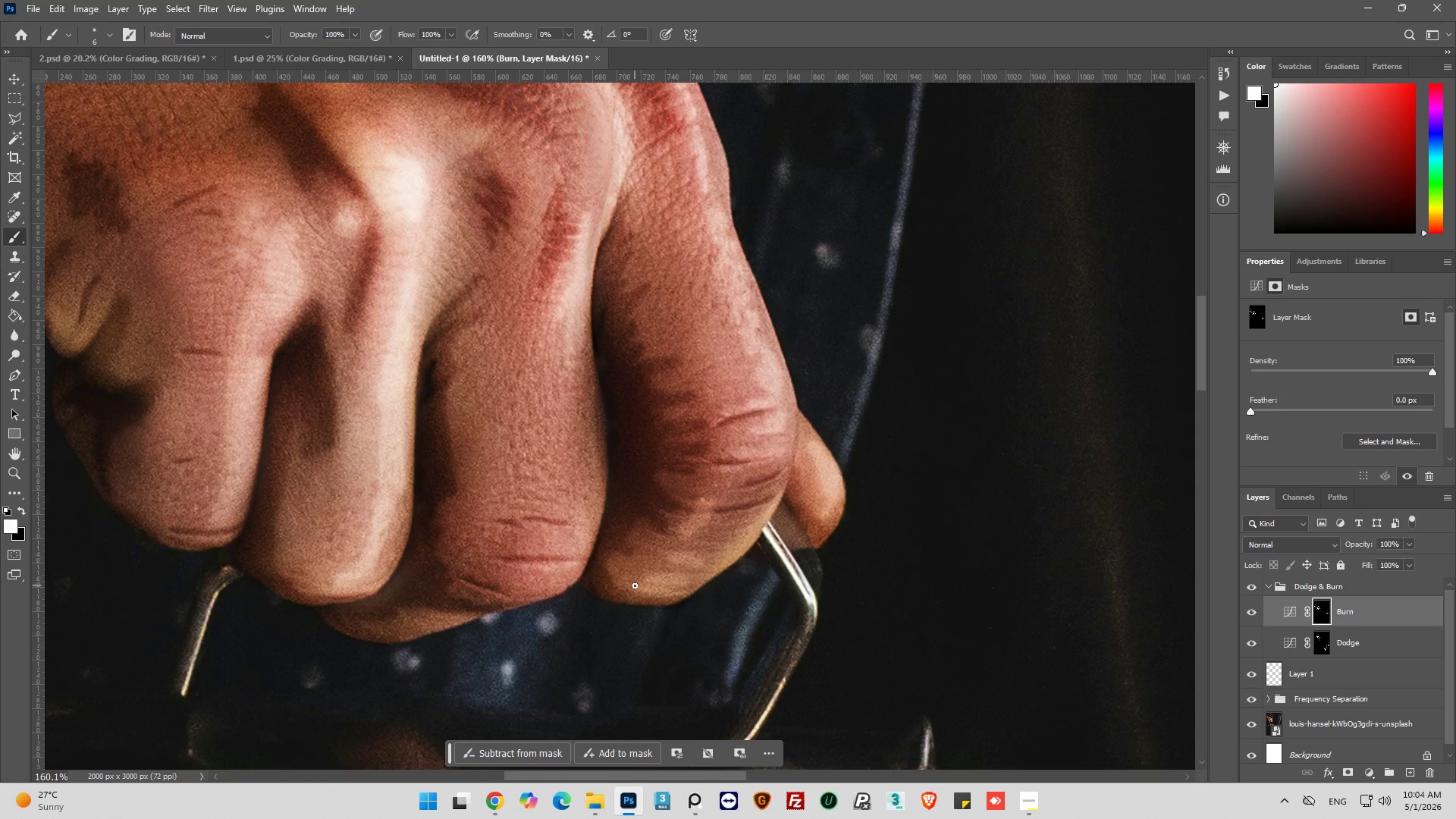 
scroll: coordinate [622, 492], scroll_direction: down, amount: 2.0
 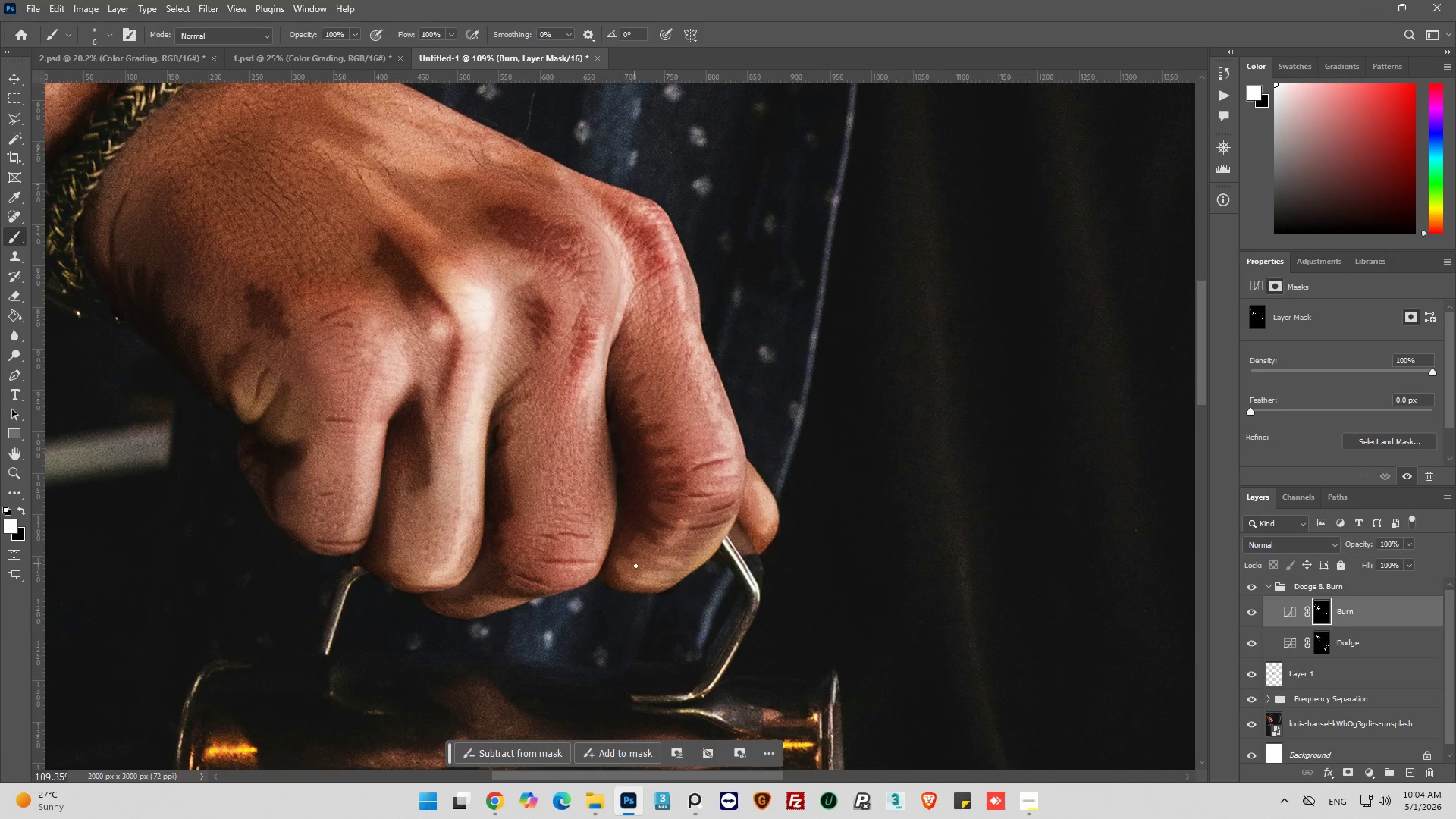 
scroll: coordinate [636, 570], scroll_direction: up, amount: 4.0
 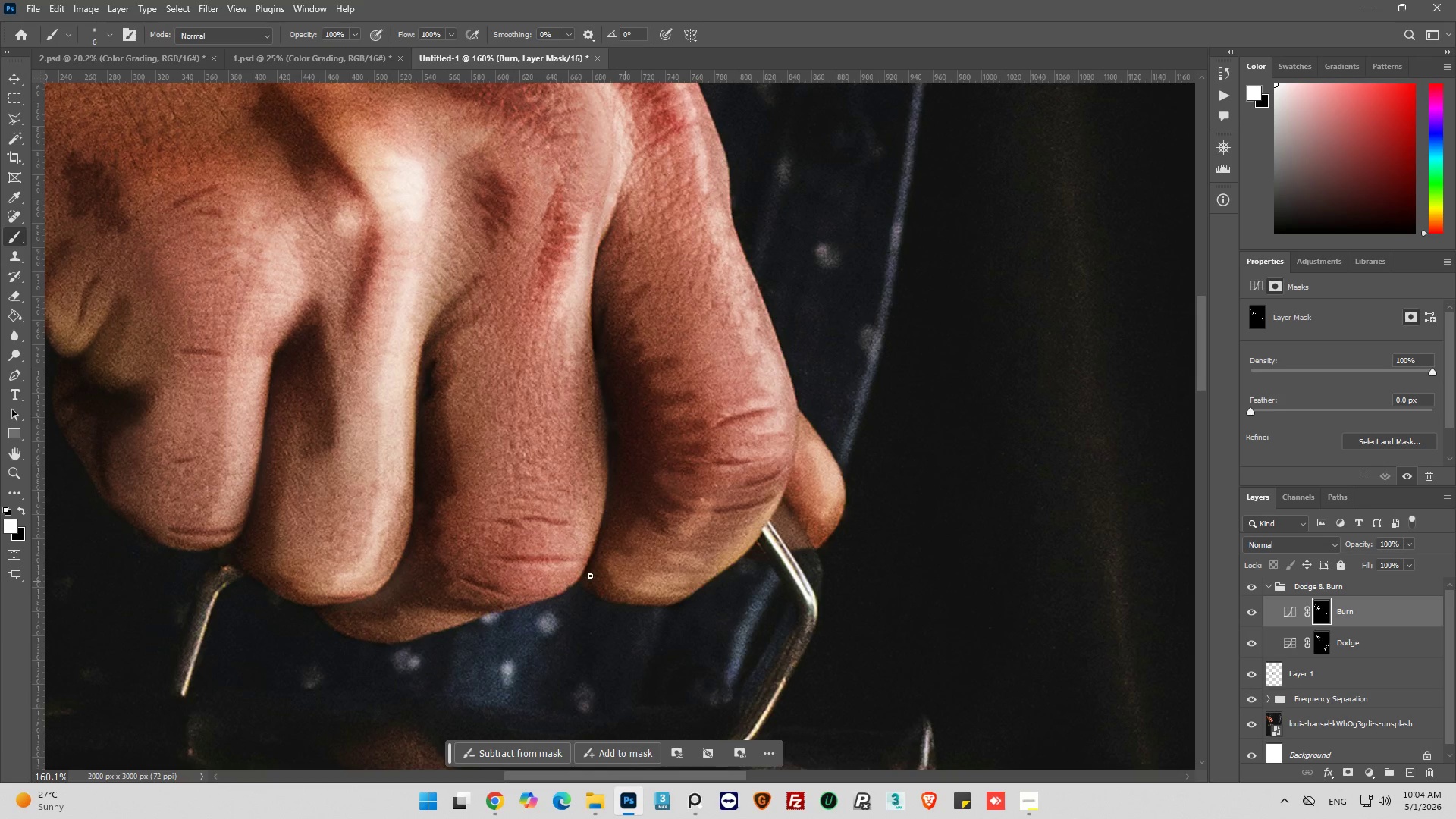 
hold_key(key=AltLeft, duration=0.52)
scroll: coordinate [544, 524], scroll_direction: down, amount: 7.0
 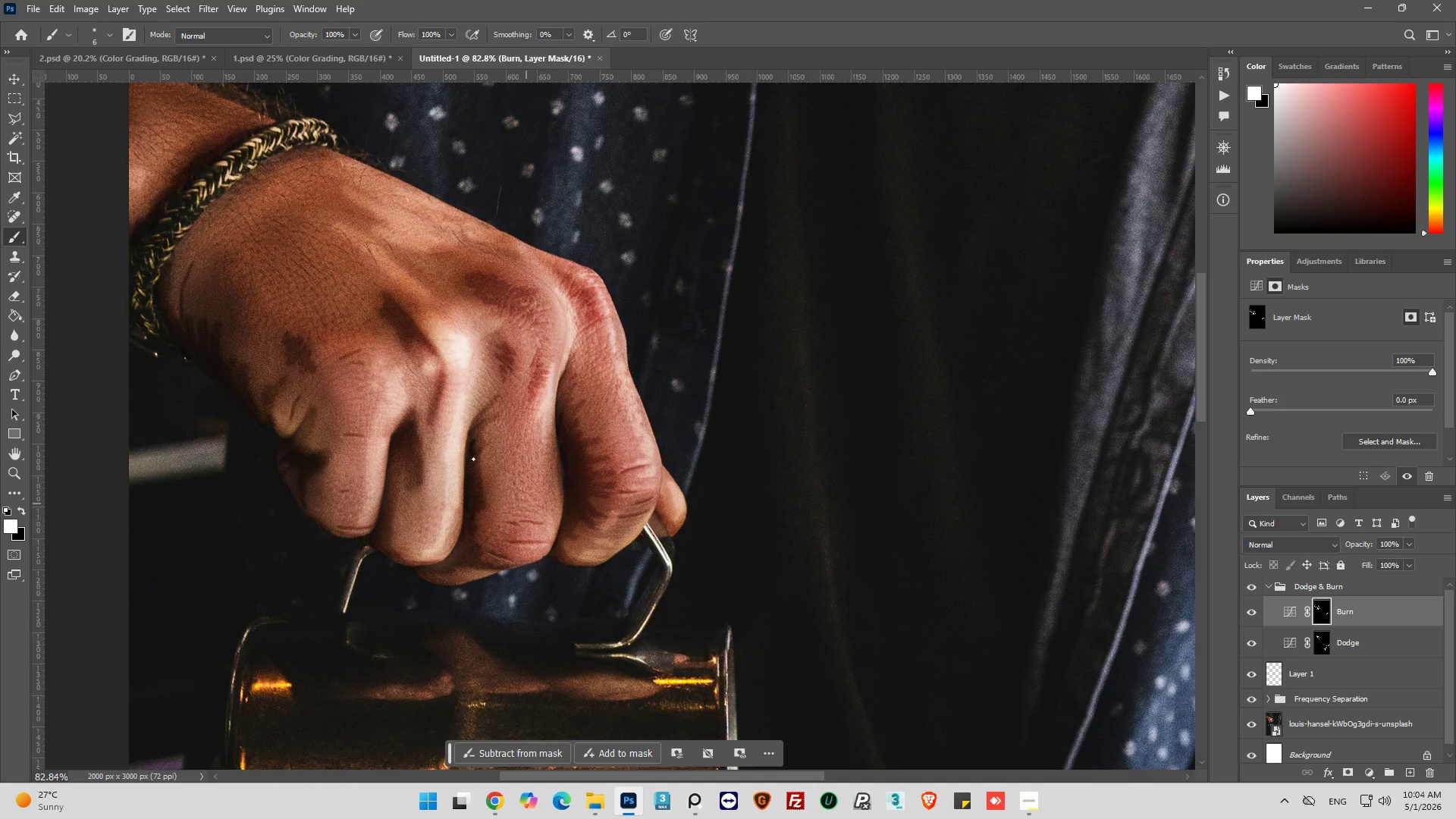 
hold_key(key=AltLeft, duration=0.7)
 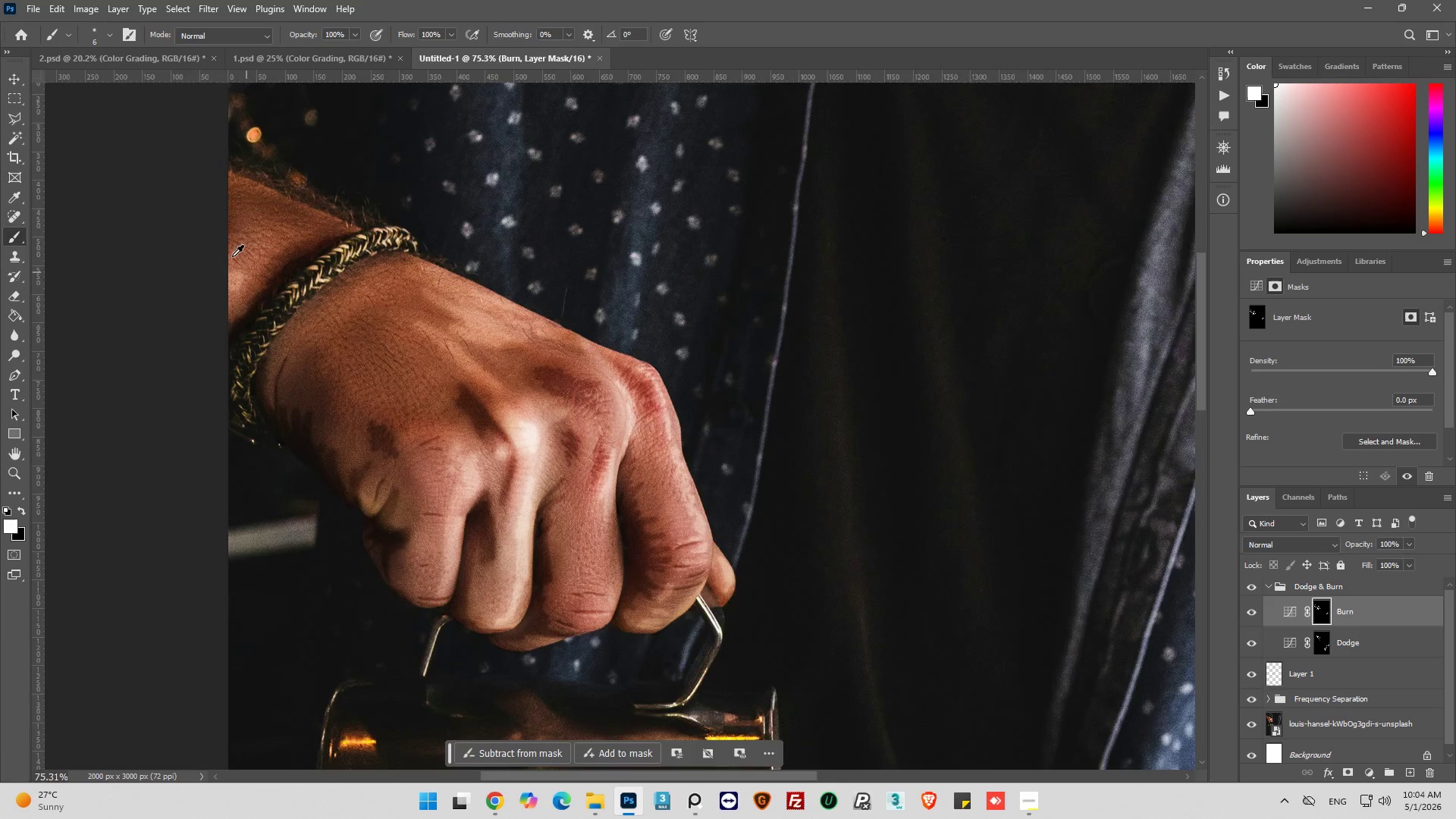 
hold_key(key=AltLeft, duration=0.89)
 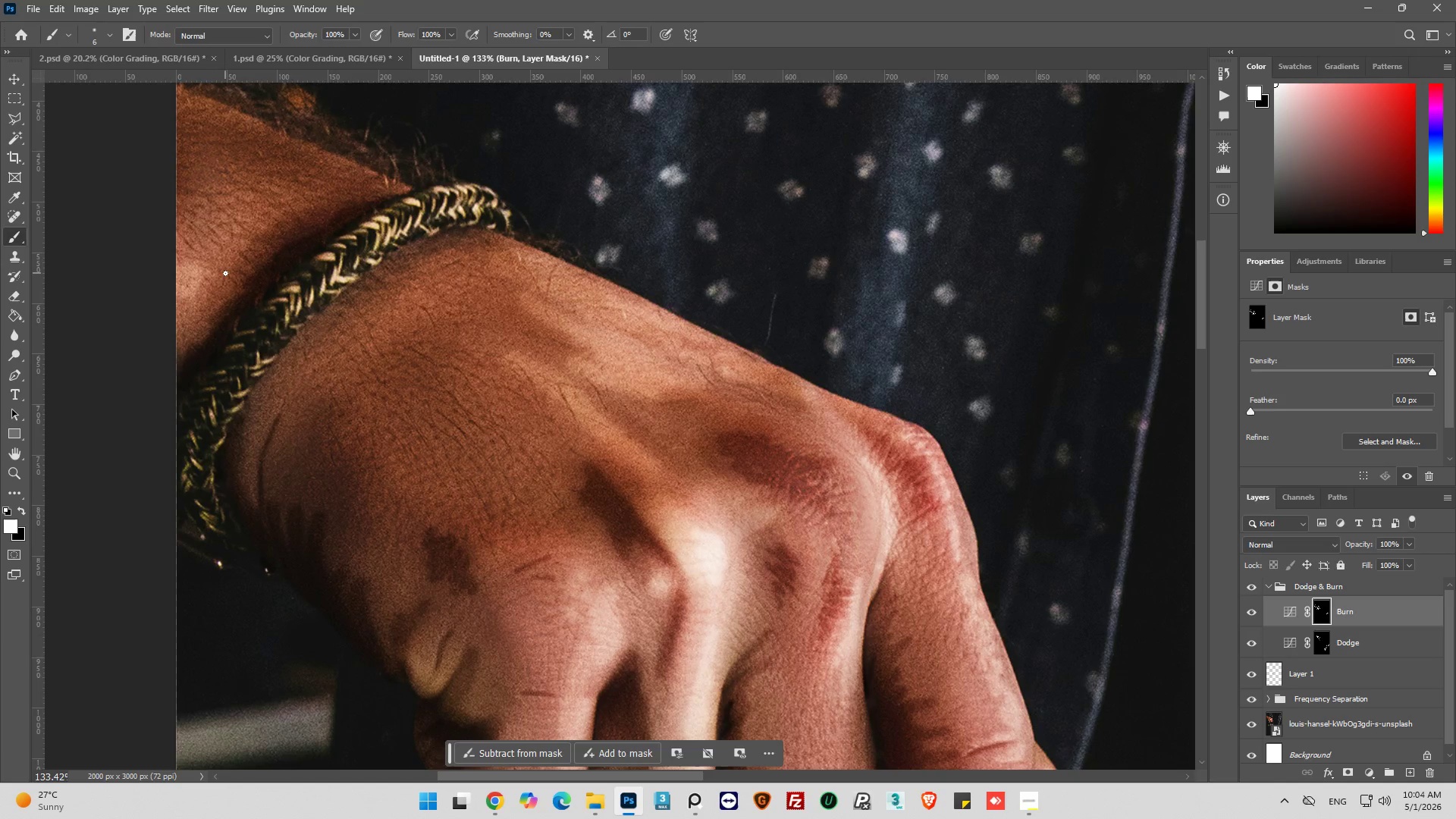 
scroll: coordinate [441, 425], scroll_direction: down, amount: 7.0
 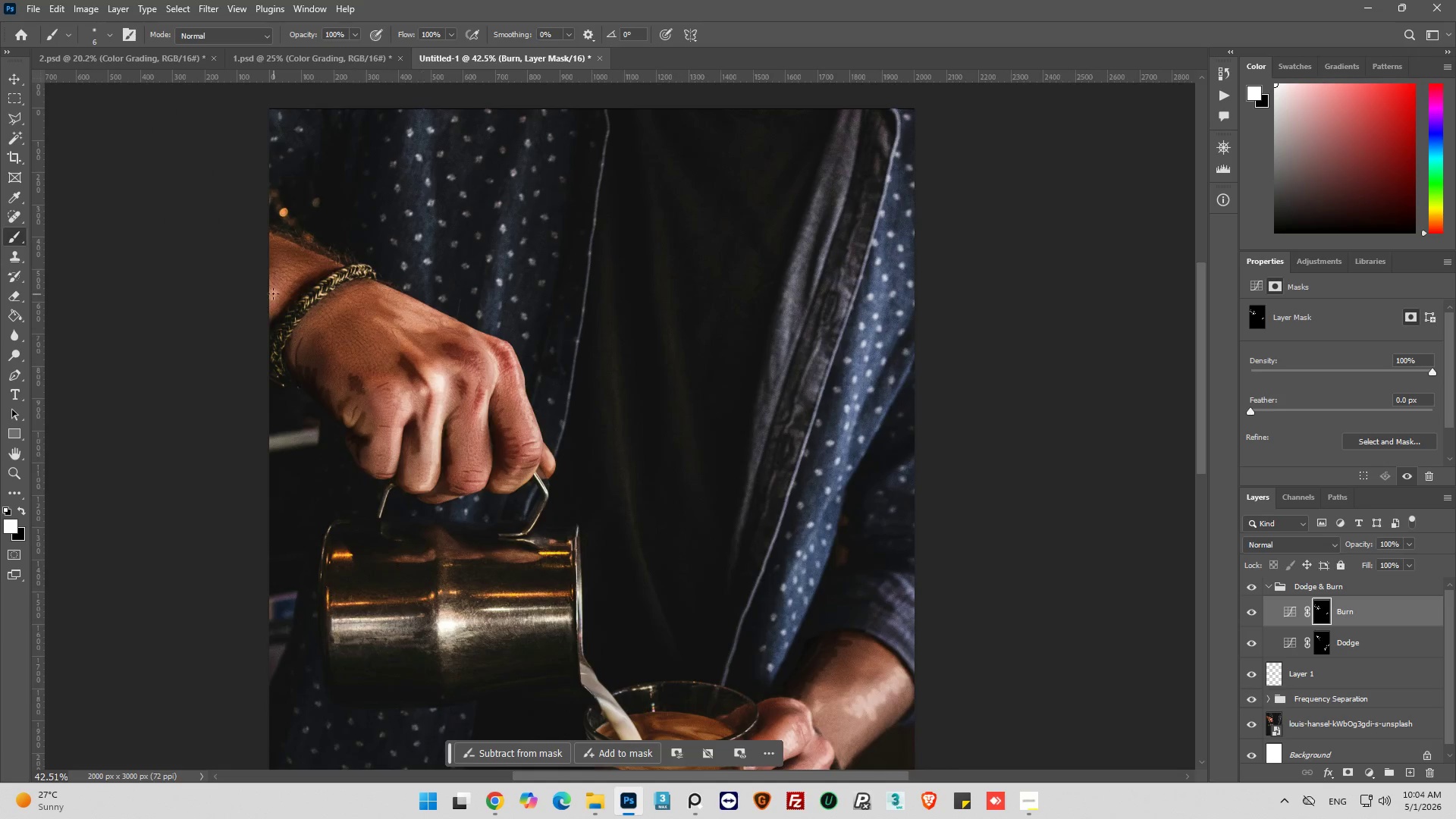 
scroll: coordinate [228, 253], scroll_direction: up, amount: 12.0
 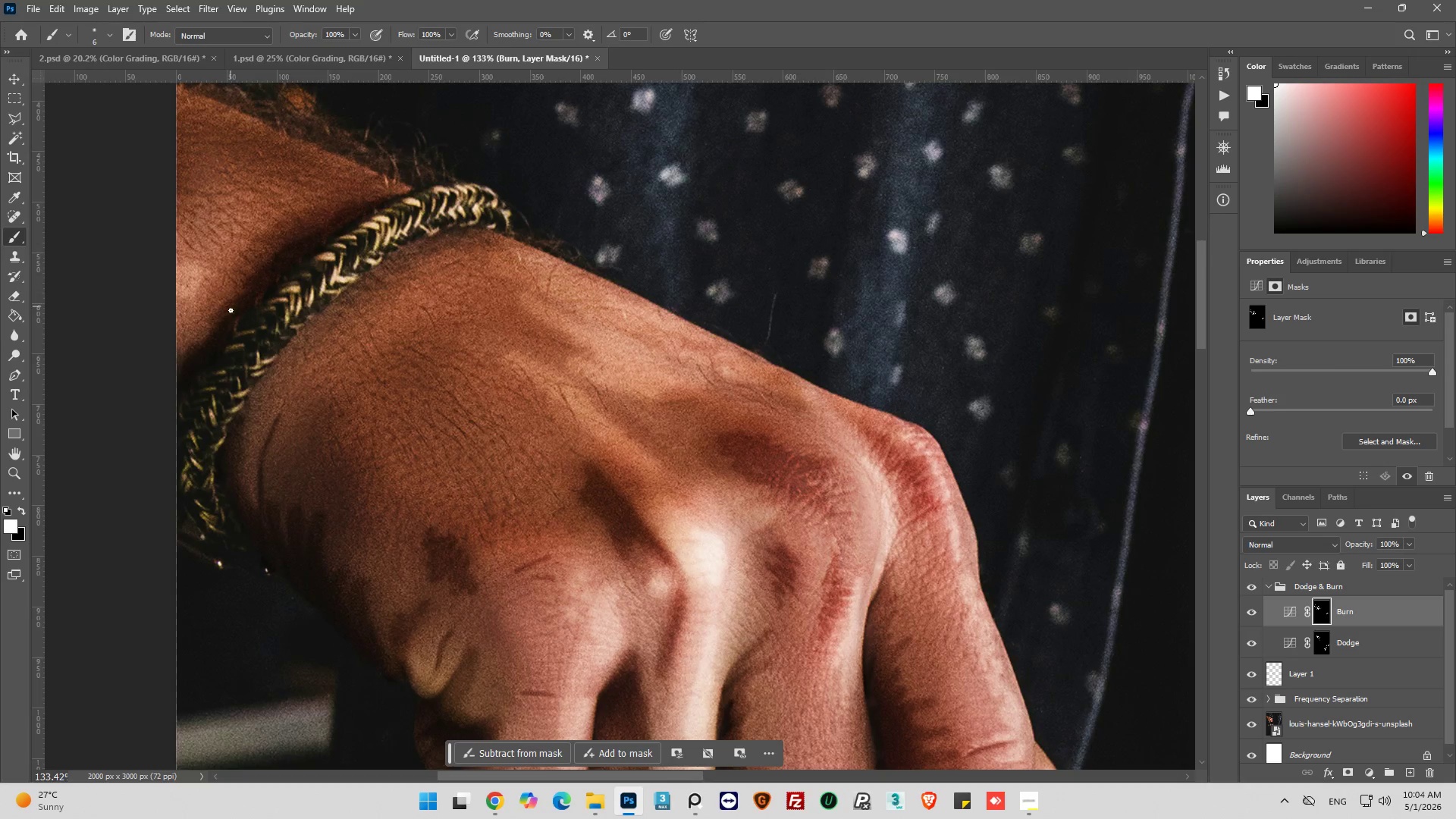 
hold_key(key=AltLeft, duration=0.41)
scroll: coordinate [221, 419], scroll_direction: up, amount: 6.0
 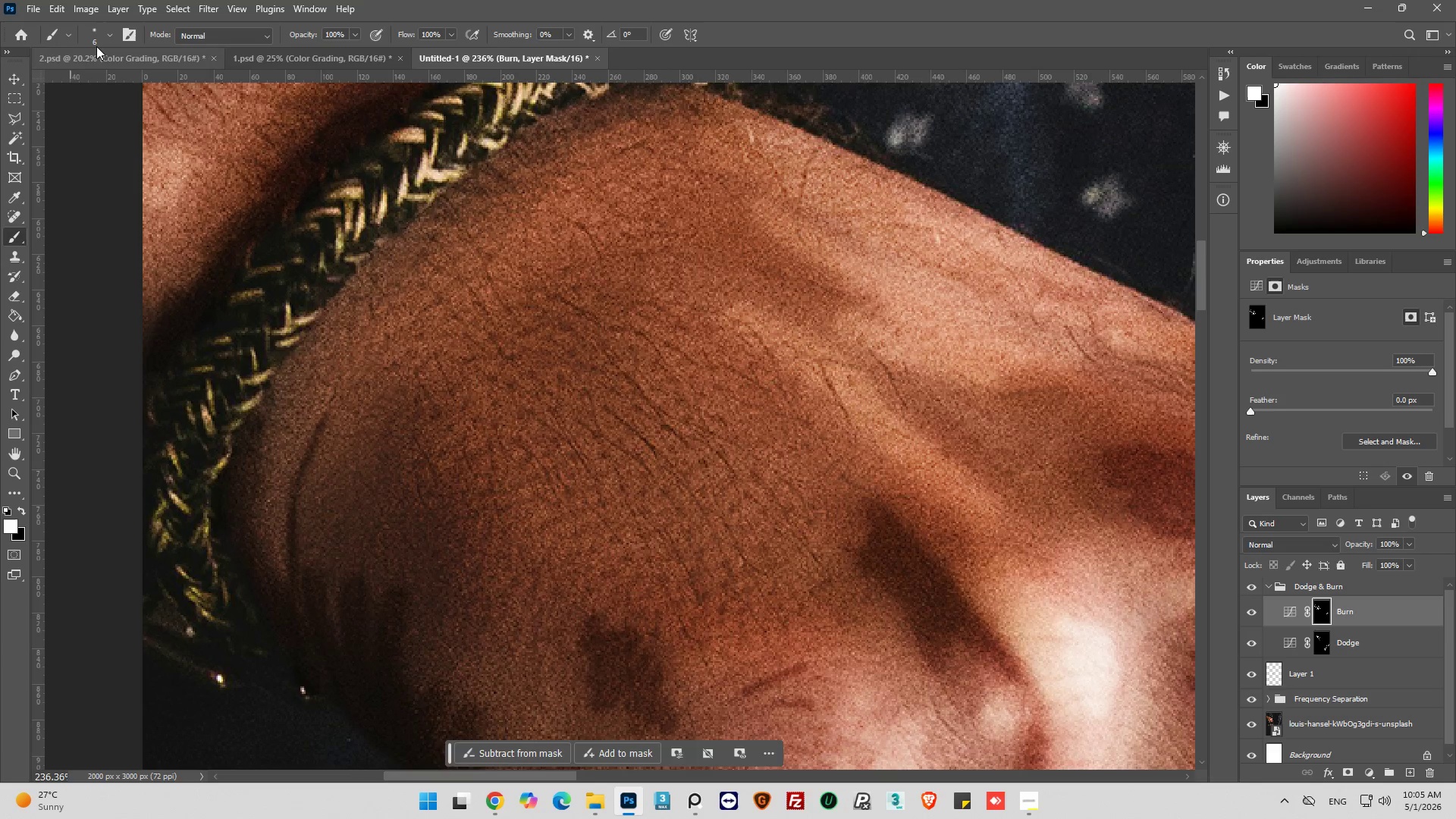 
left_click([109, 34])
 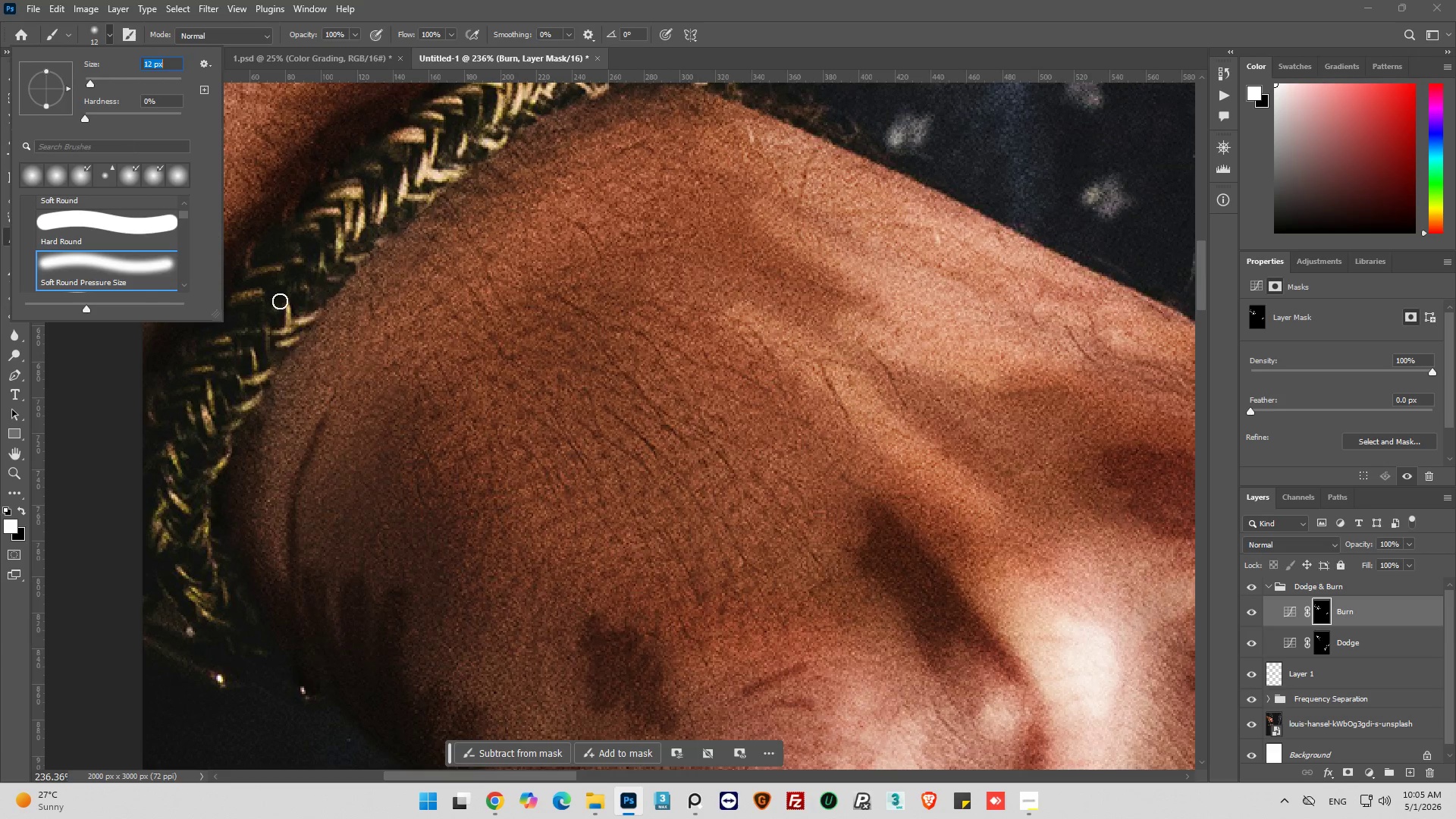 
left_click_drag(start_coordinate=[275, 393], to_coordinate=[443, 197])
 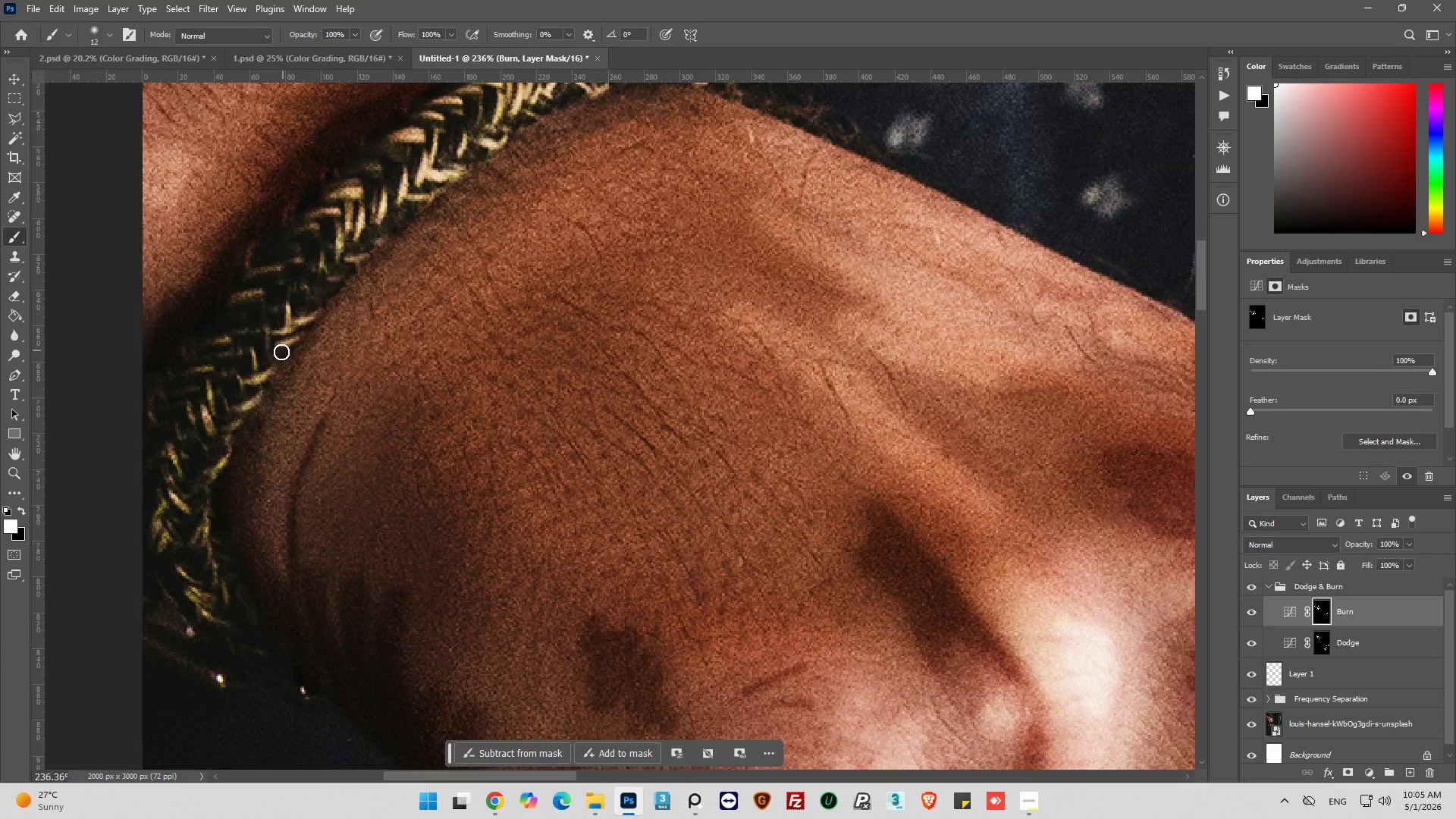 
left_click_drag(start_coordinate=[281, 349], to_coordinate=[219, 385])
 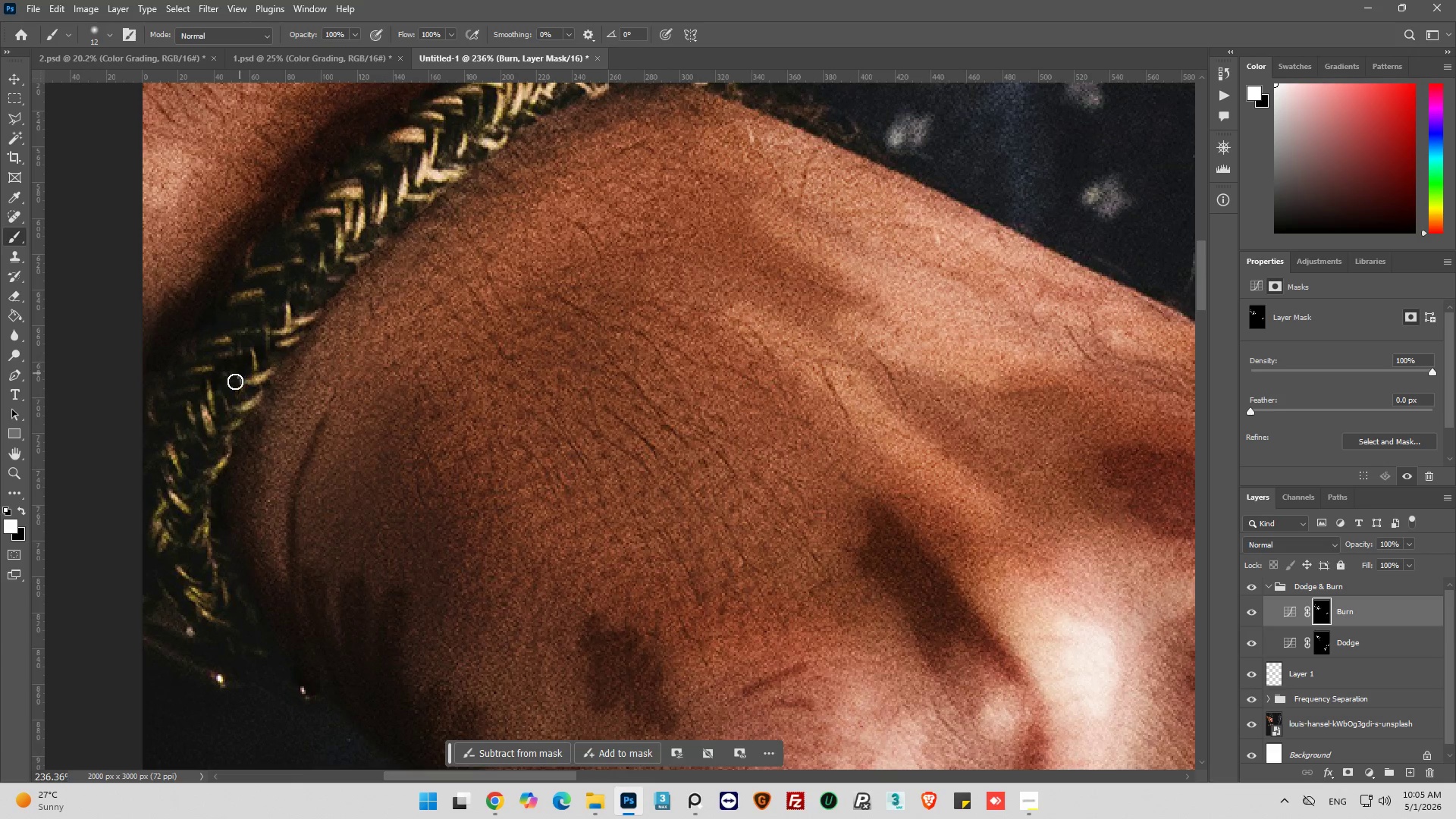 
left_click_drag(start_coordinate=[240, 373], to_coordinate=[204, 453])
 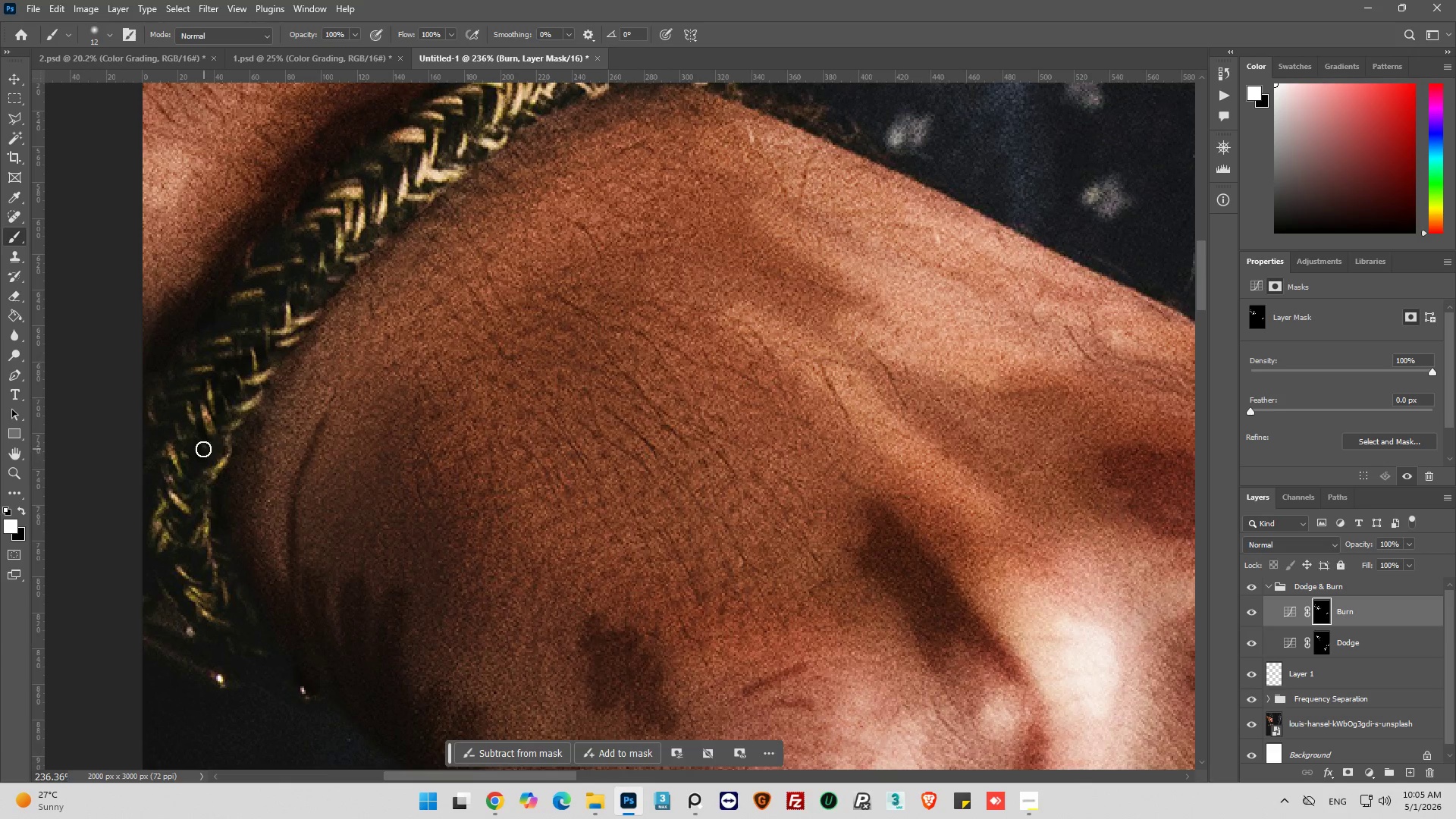 
left_click_drag(start_coordinate=[203, 450], to_coordinate=[201, 504])
 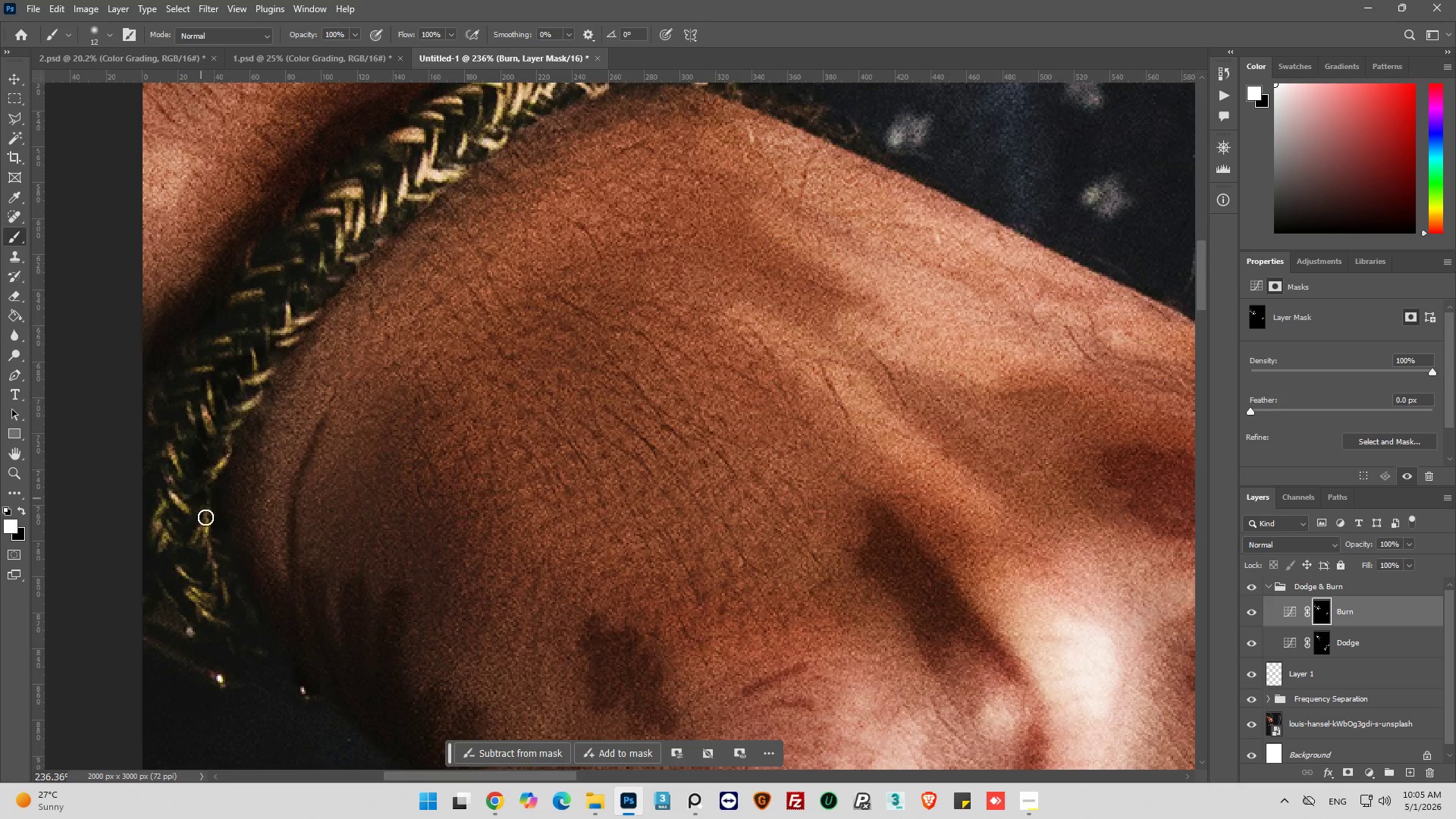 
left_click_drag(start_coordinate=[201, 497], to_coordinate=[220, 527])
 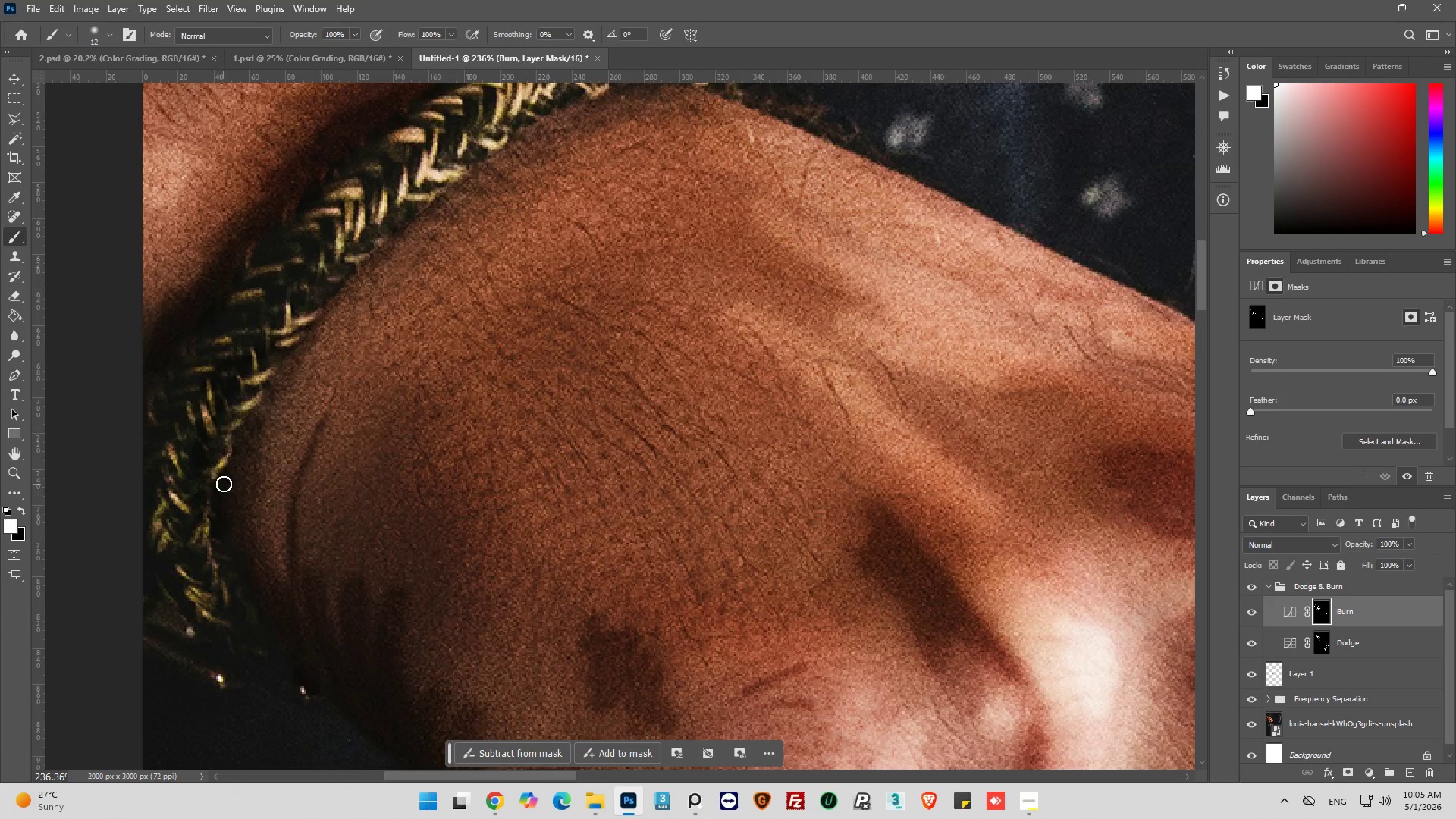 
left_click_drag(start_coordinate=[224, 484], to_coordinate=[224, 504])
 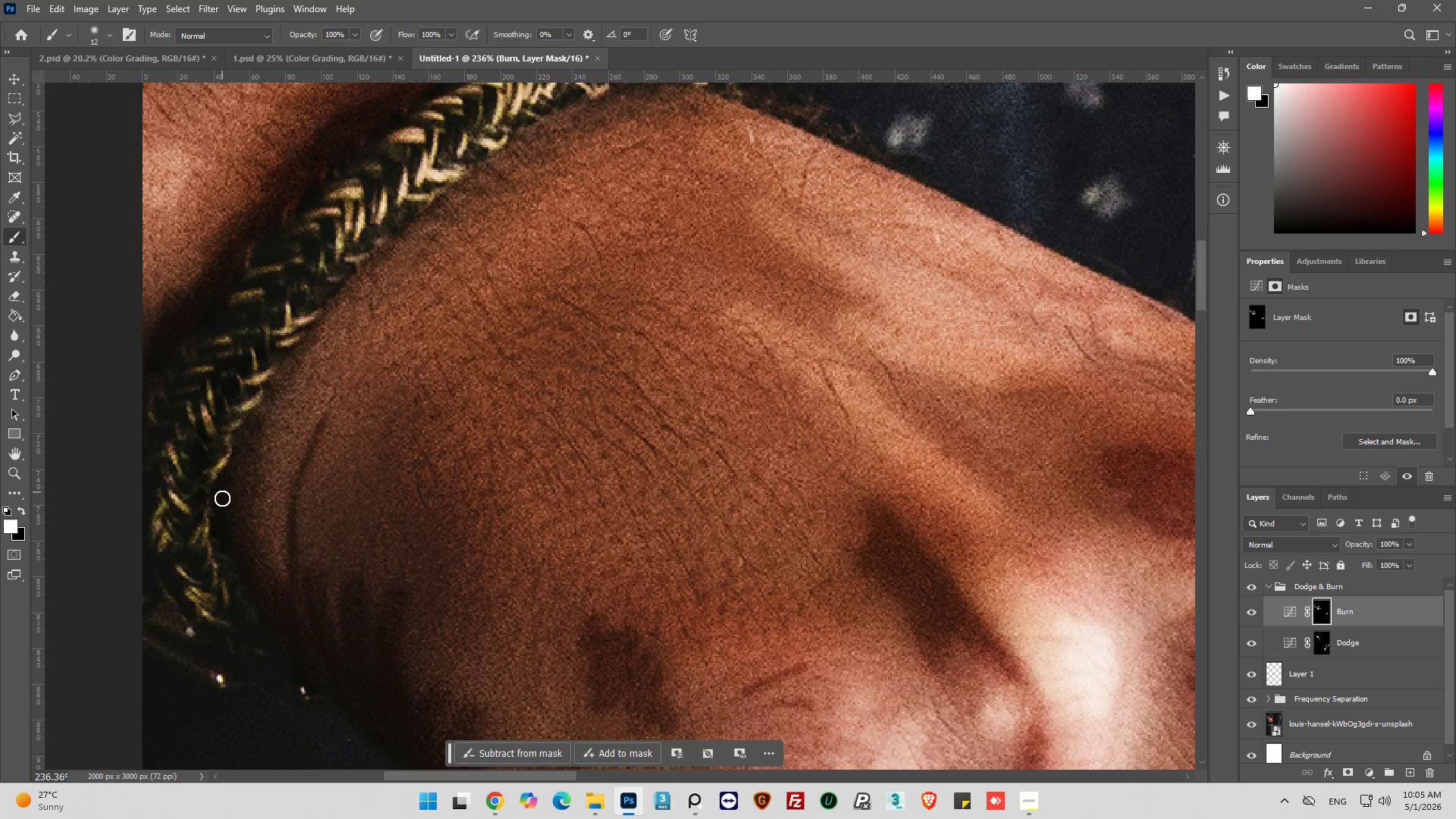 
left_click_drag(start_coordinate=[222, 494], to_coordinate=[224, 537])
 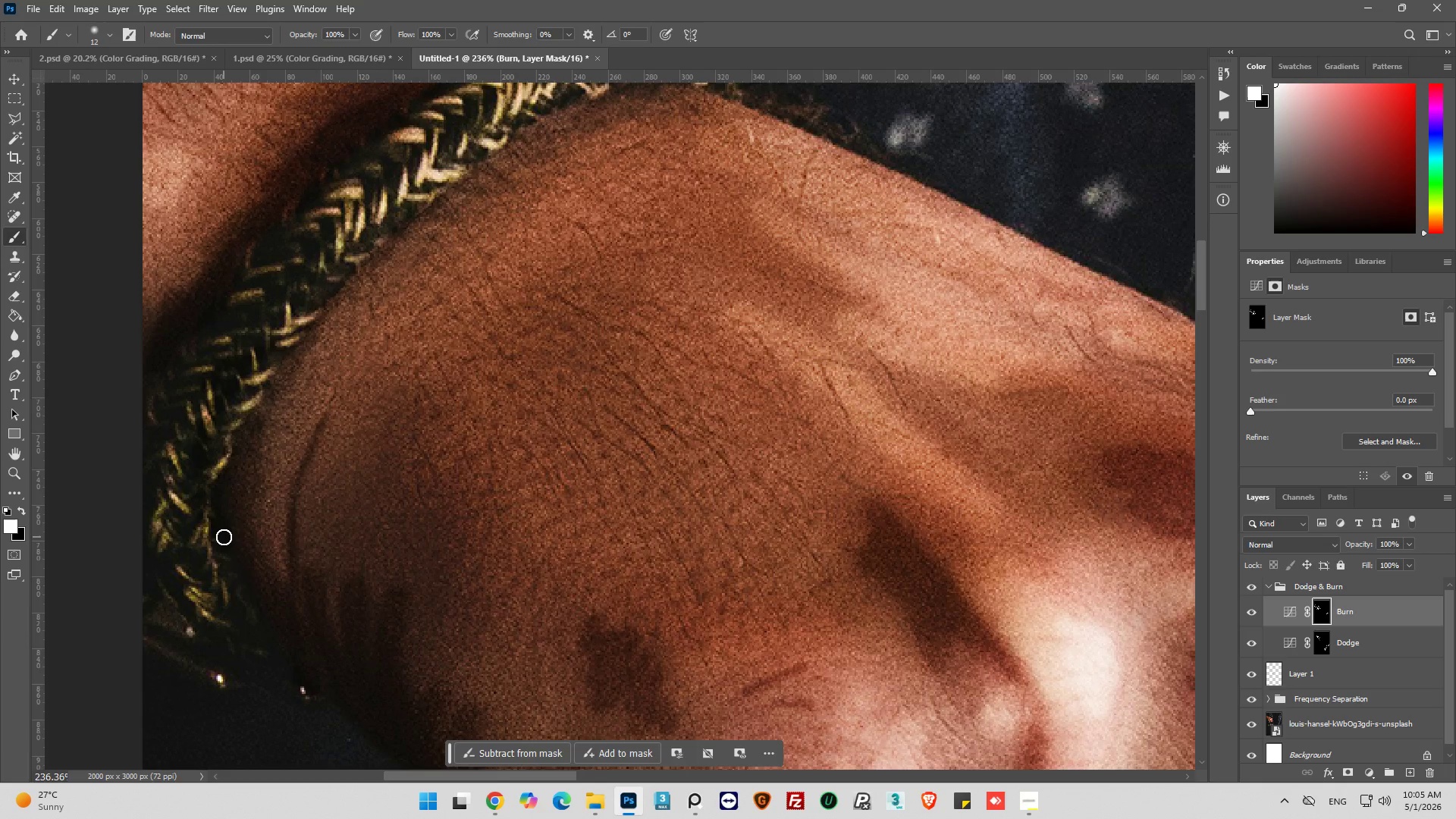 
key(Alt+AltLeft)
 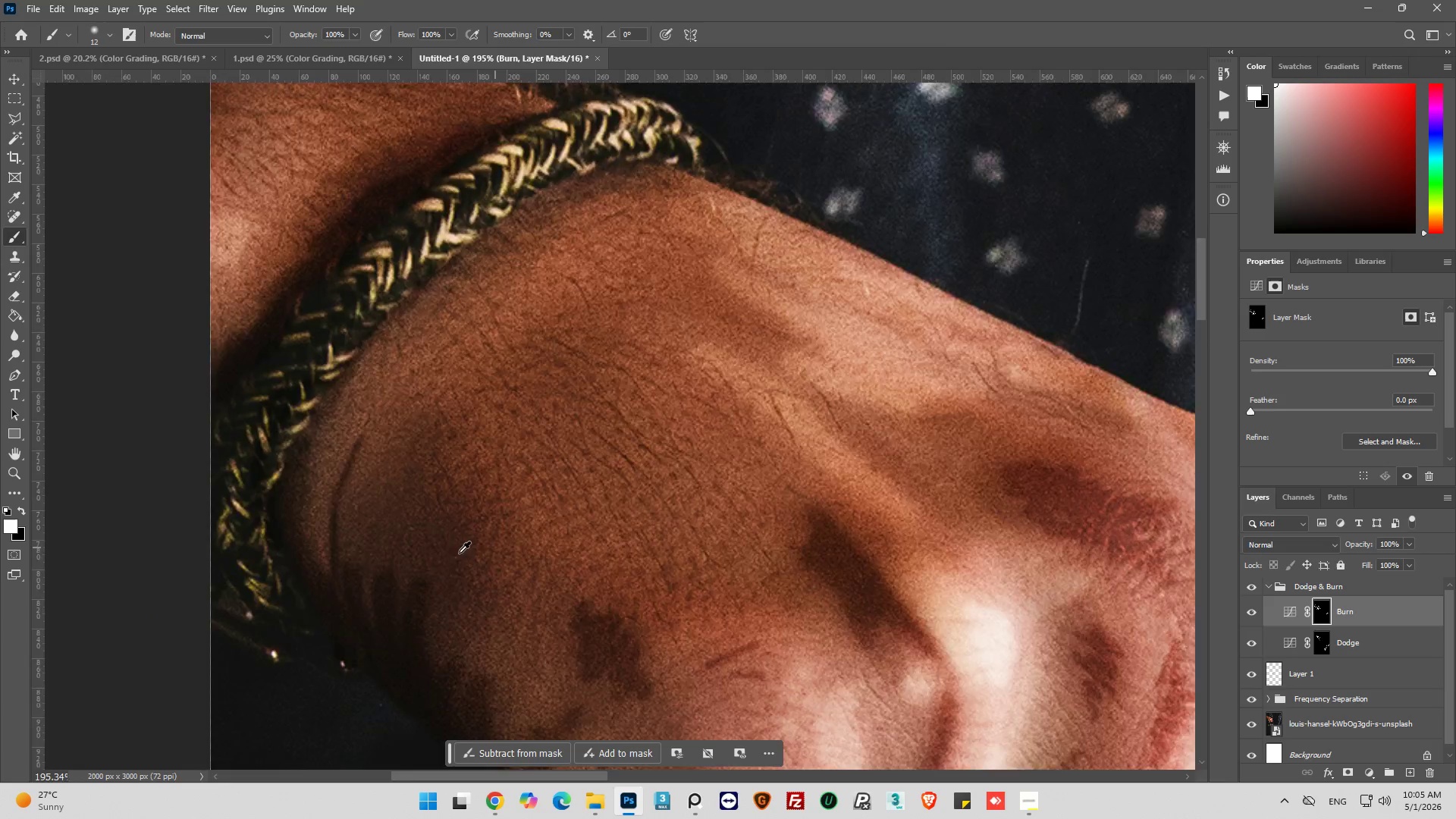 
key(Alt+AltLeft)
 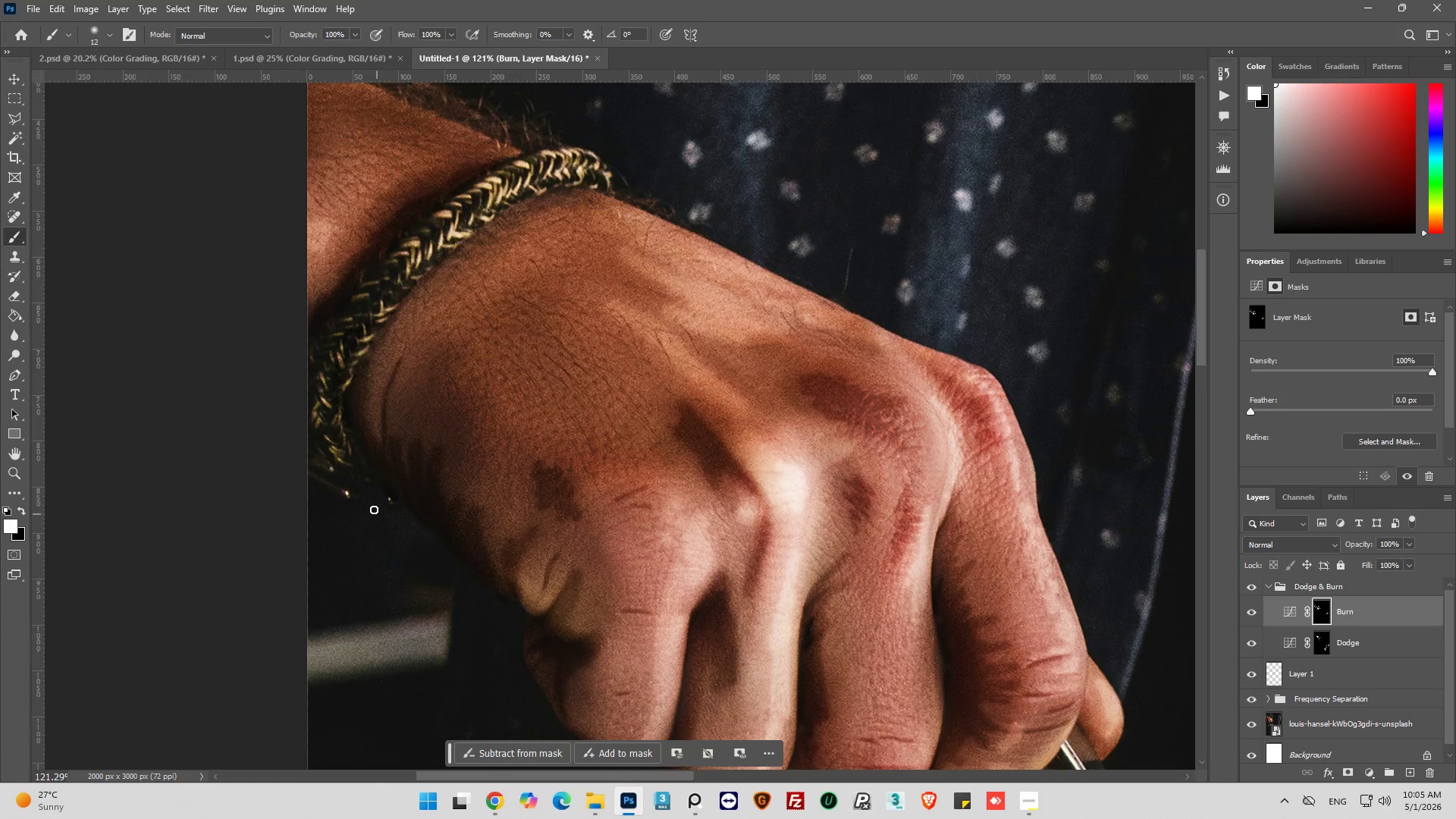 
hold_key(key=AltLeft, duration=0.36)
 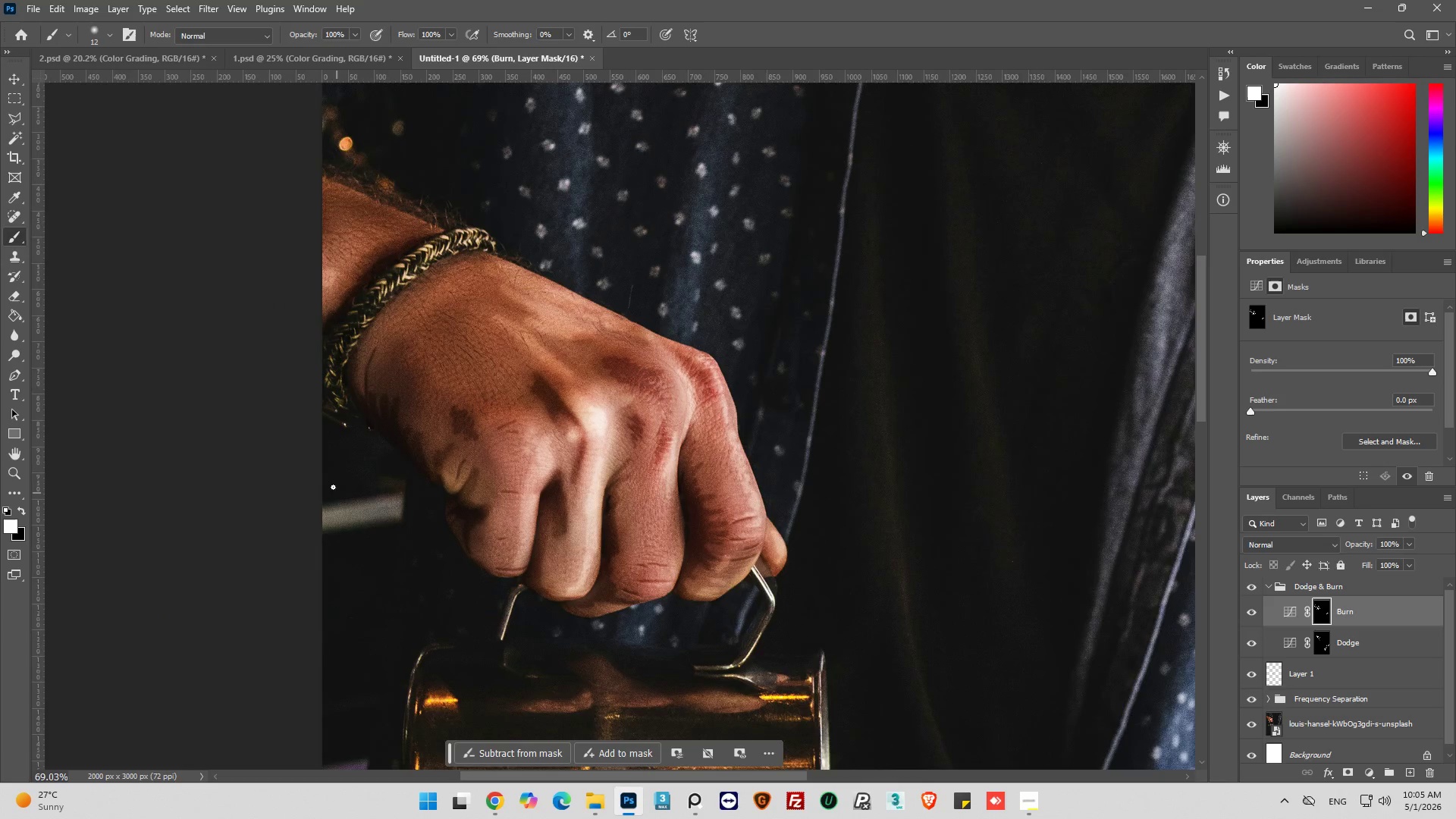 
hold_key(key=AltLeft, duration=0.41)
 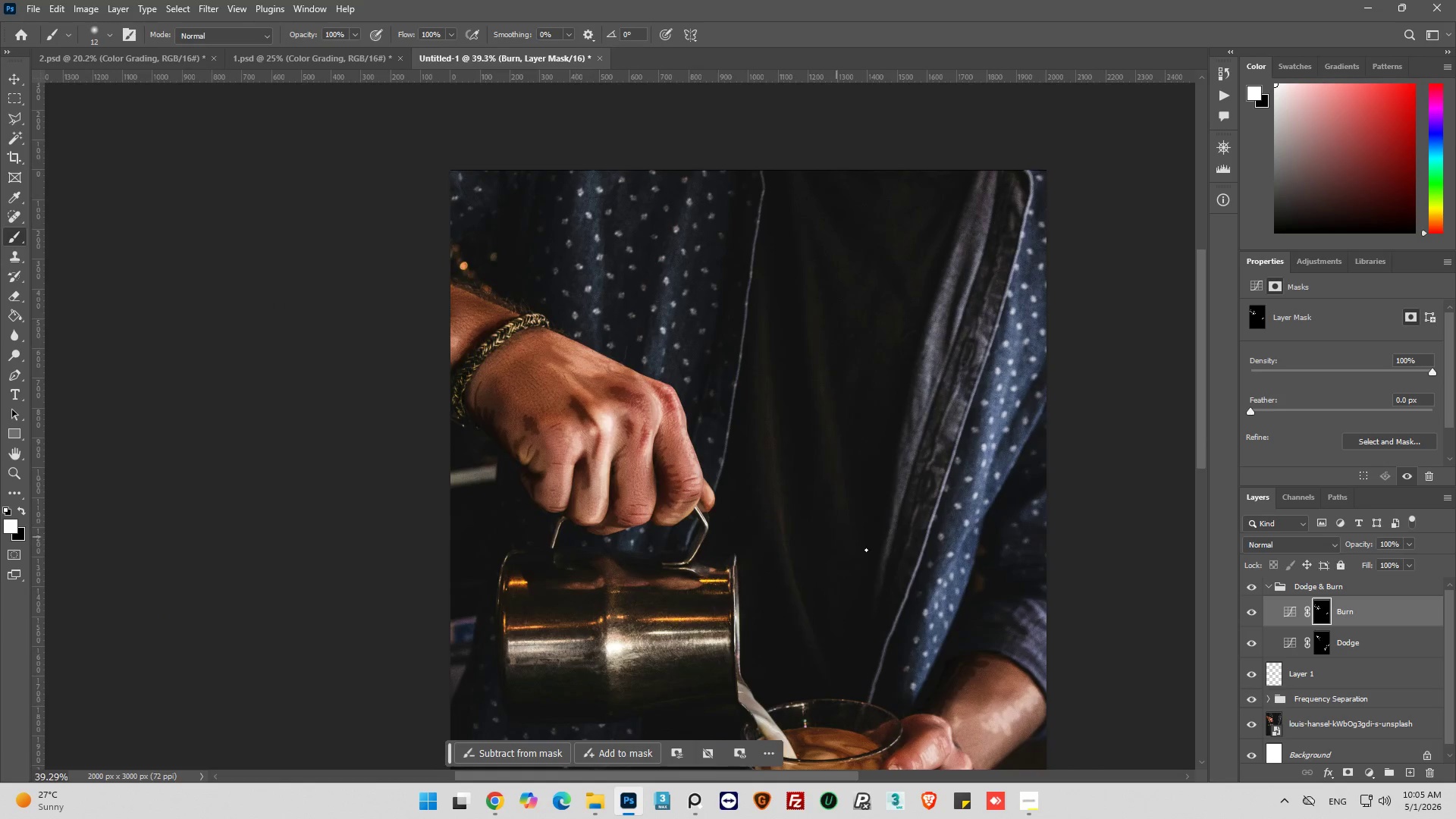 
hold_key(key=AltLeft, duration=0.58)
 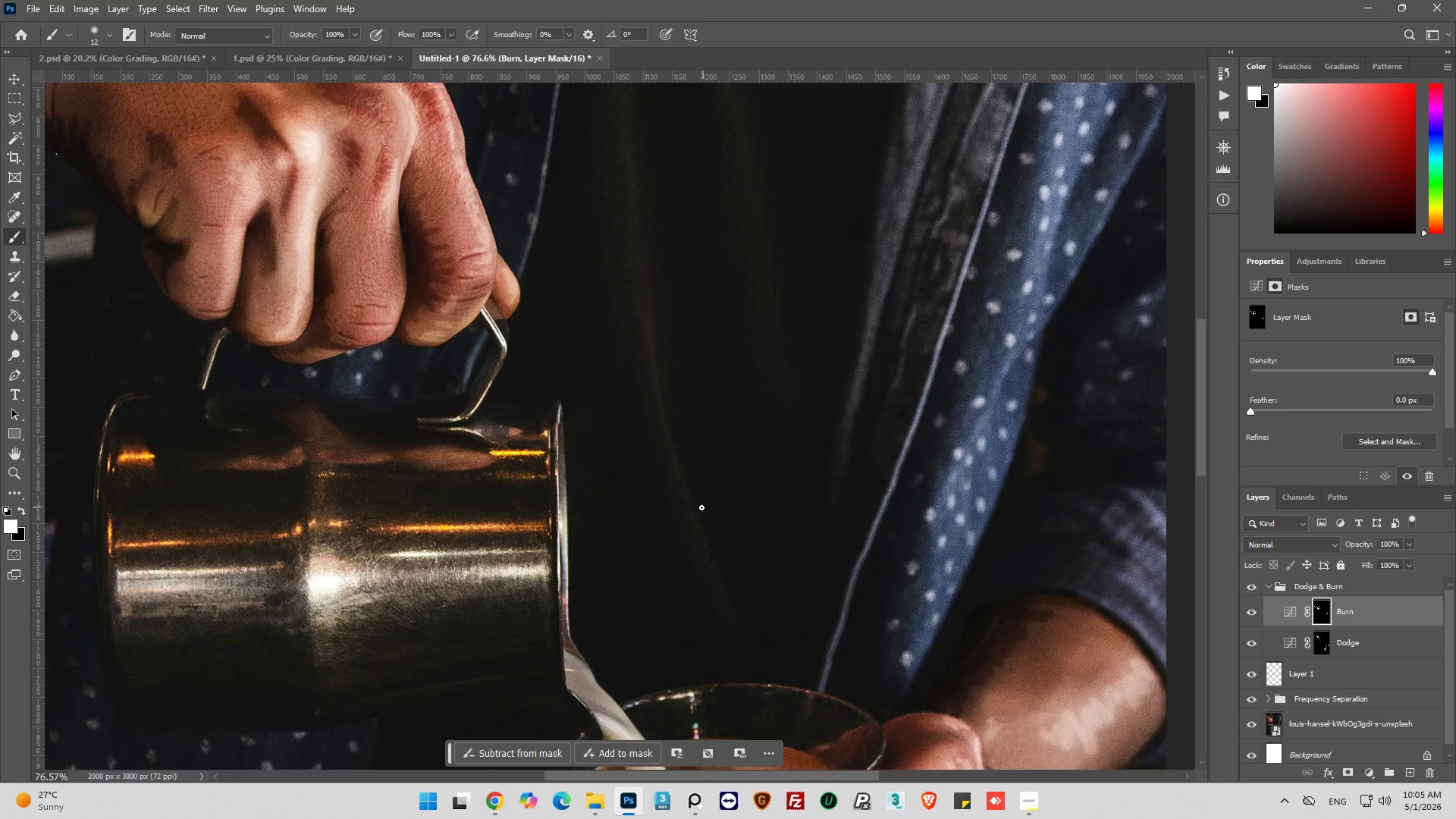 
scroll: coordinate [246, 481], scroll_direction: down, amount: 35.0
 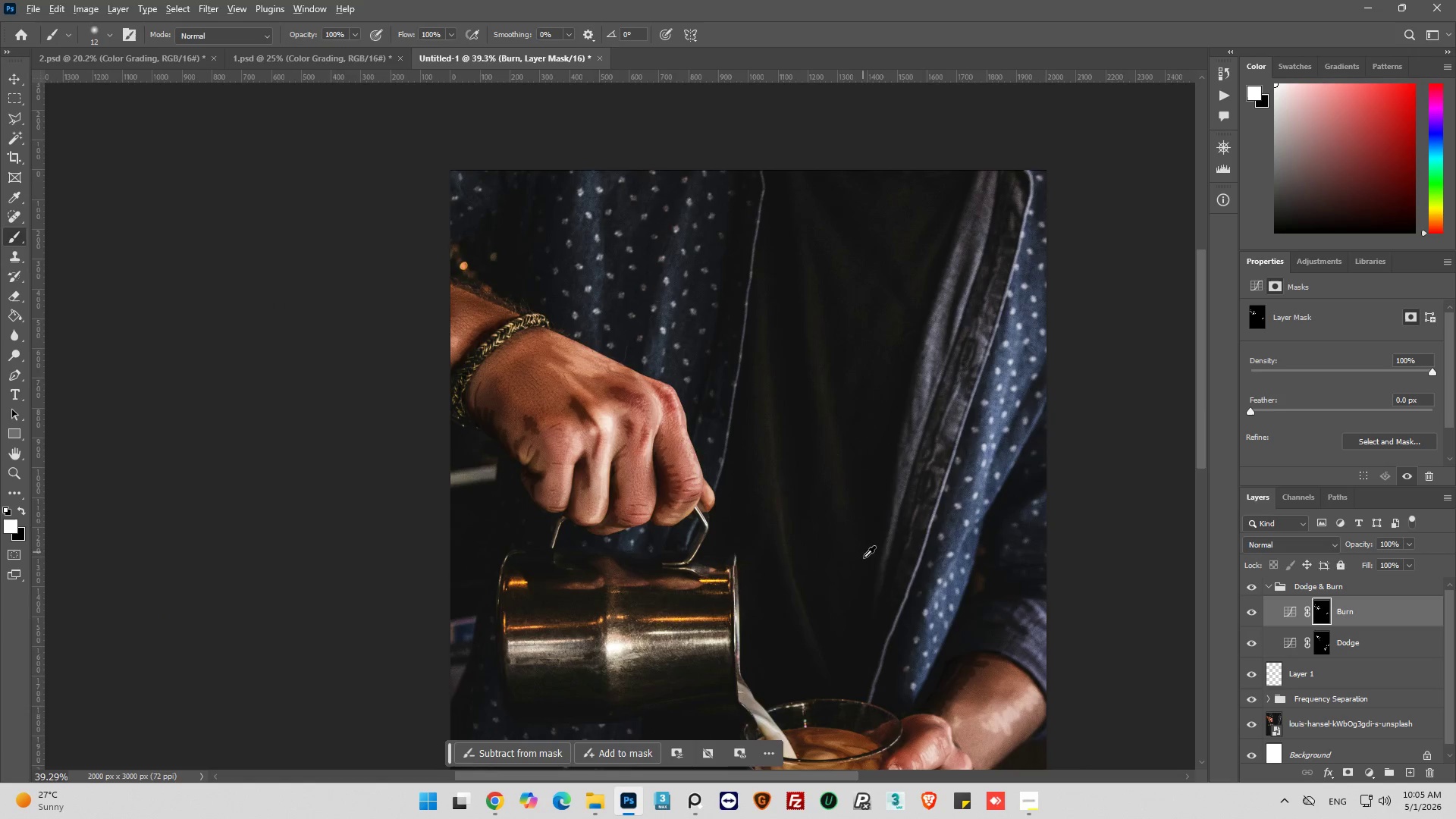 
hold_key(key=AltLeft, duration=0.72)
scroll: coordinate [604, 498], scroll_direction: down, amount: 34.0
 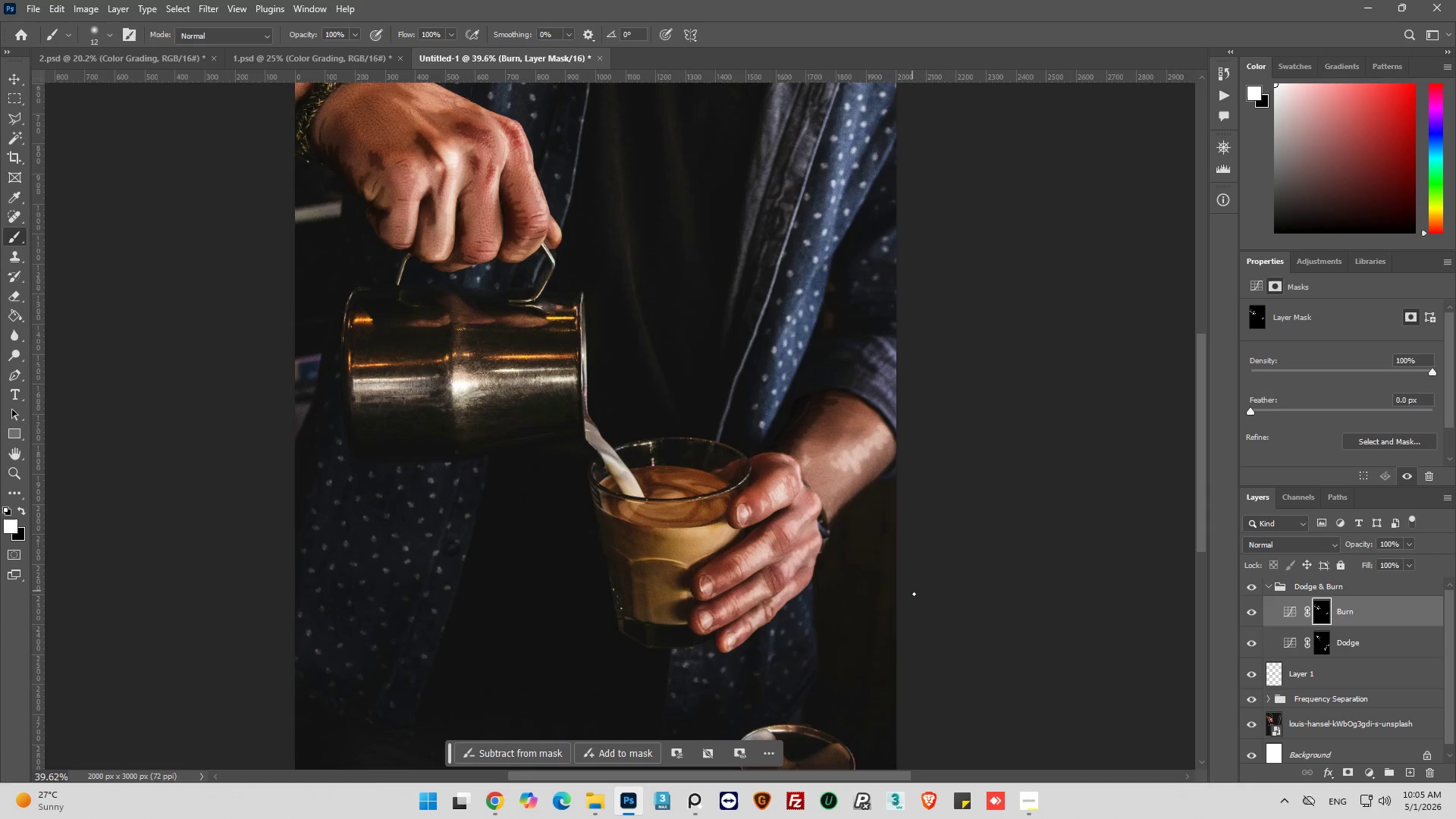 
hold_key(key=AltLeft, duration=0.56)
 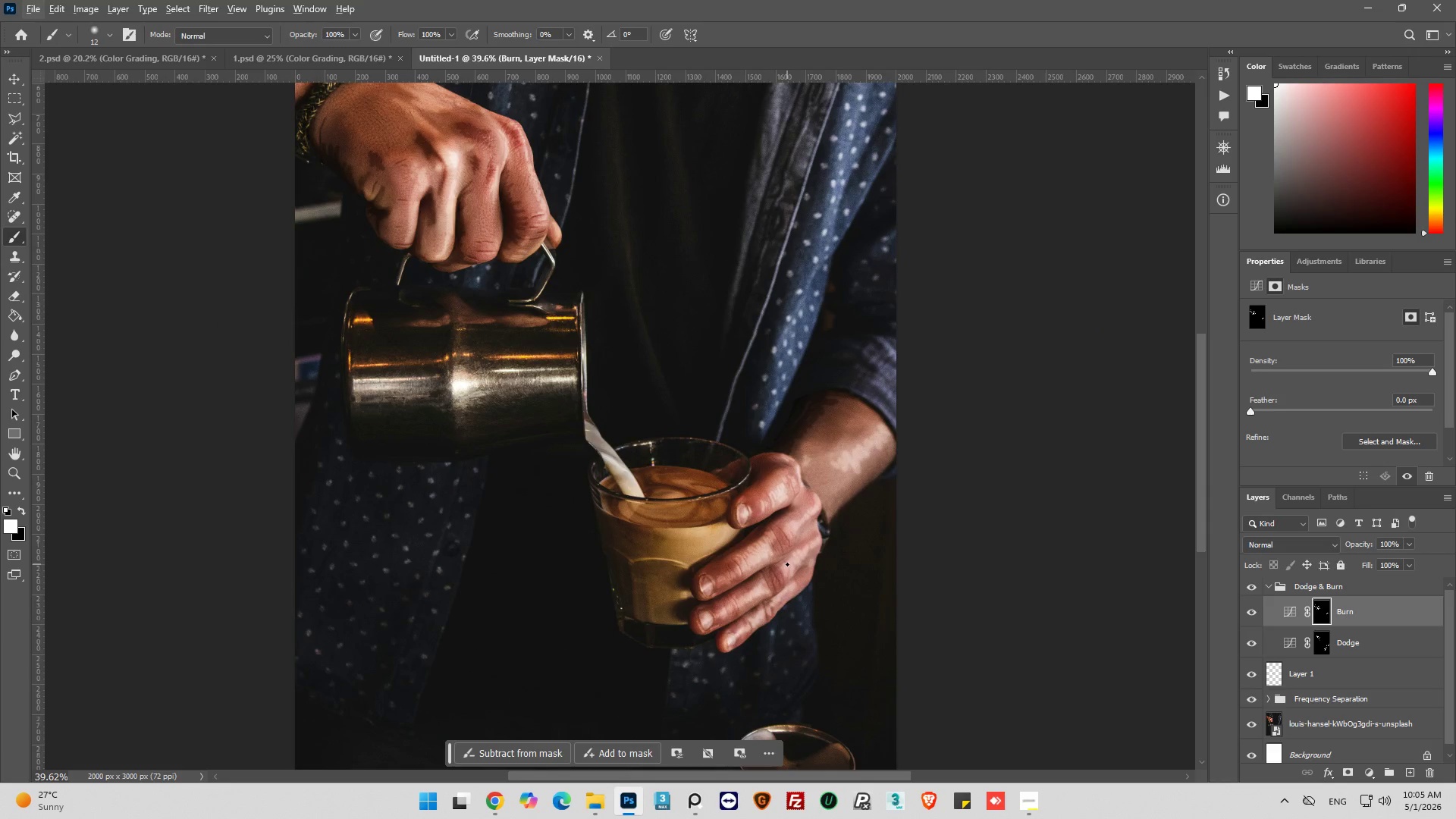 
hold_key(key=AltLeft, duration=1.17)
scroll: coordinate [763, 477], scroll_direction: up, amount: 19.0
 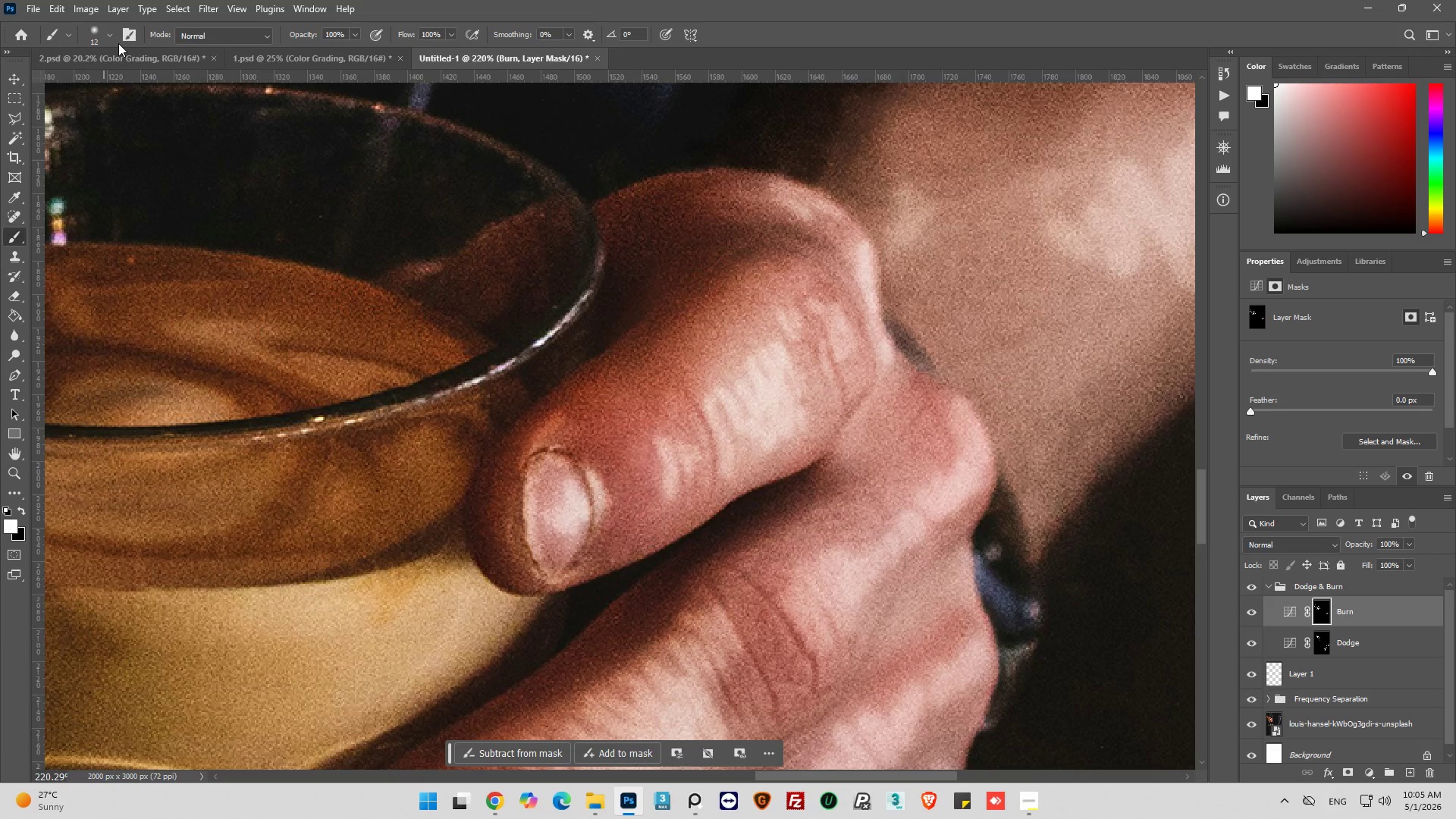 
left_click([108, 38])
 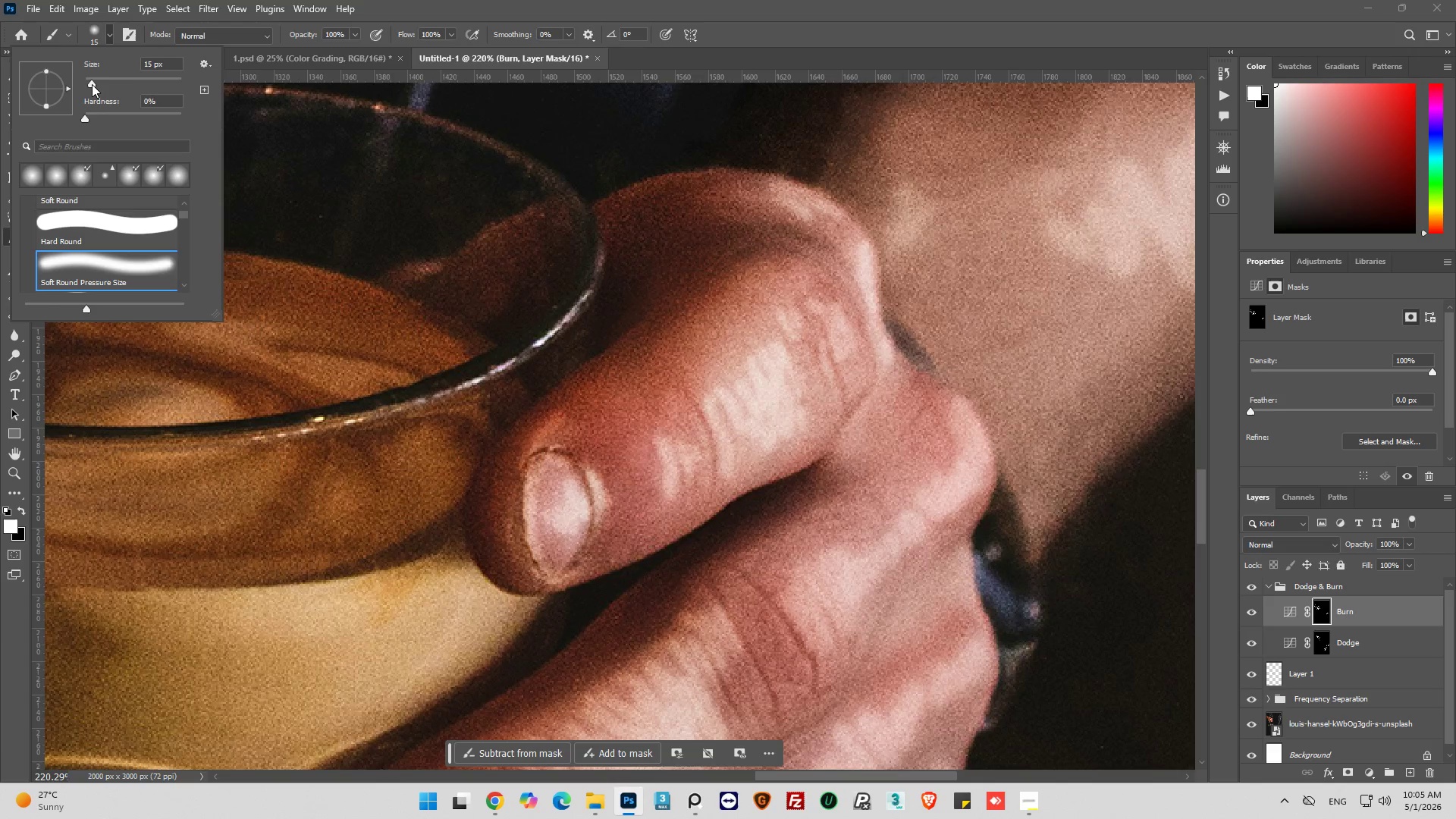 
left_click([92, 84])
 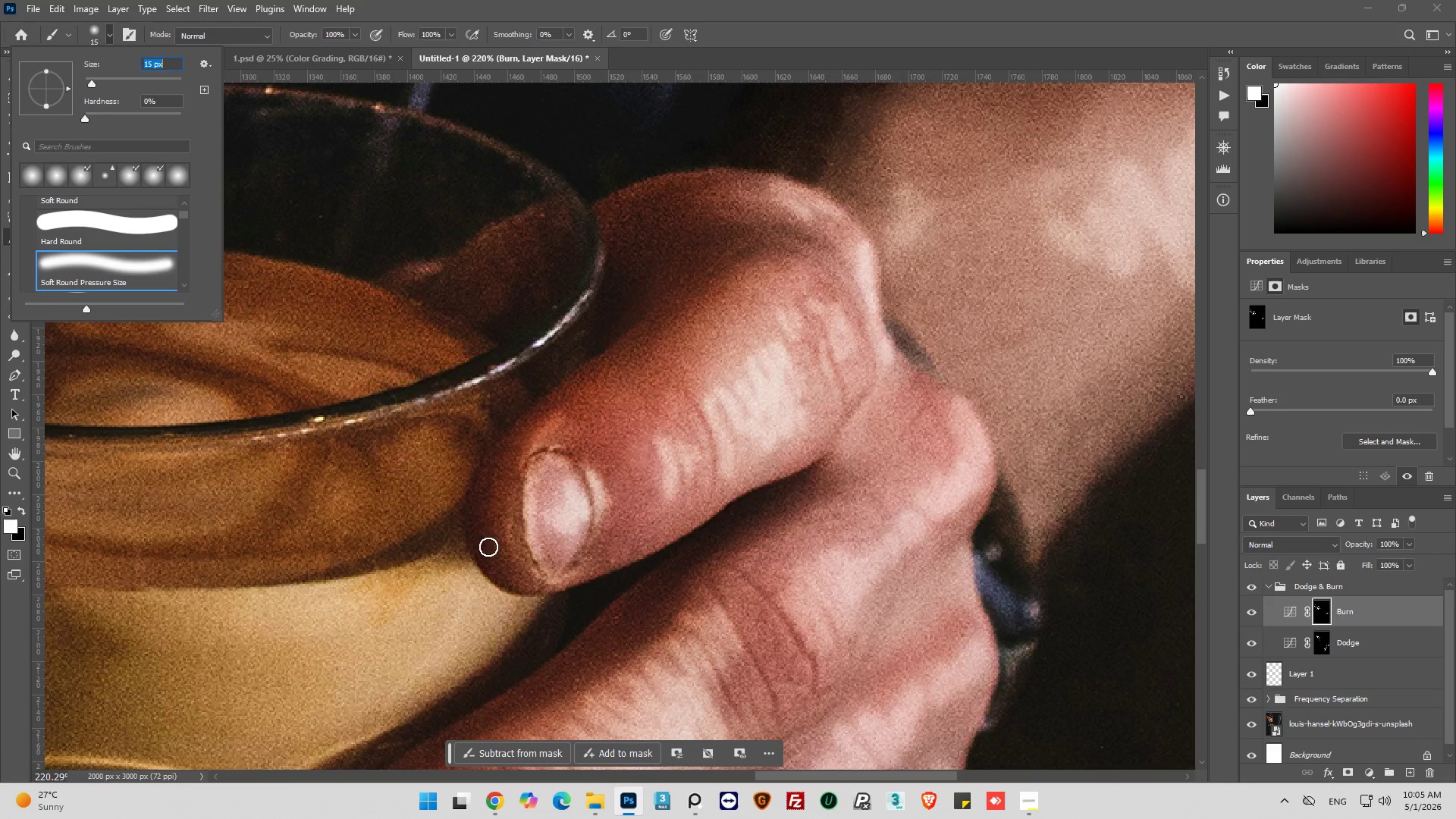 
left_click_drag(start_coordinate=[488, 535], to_coordinate=[519, 582])
 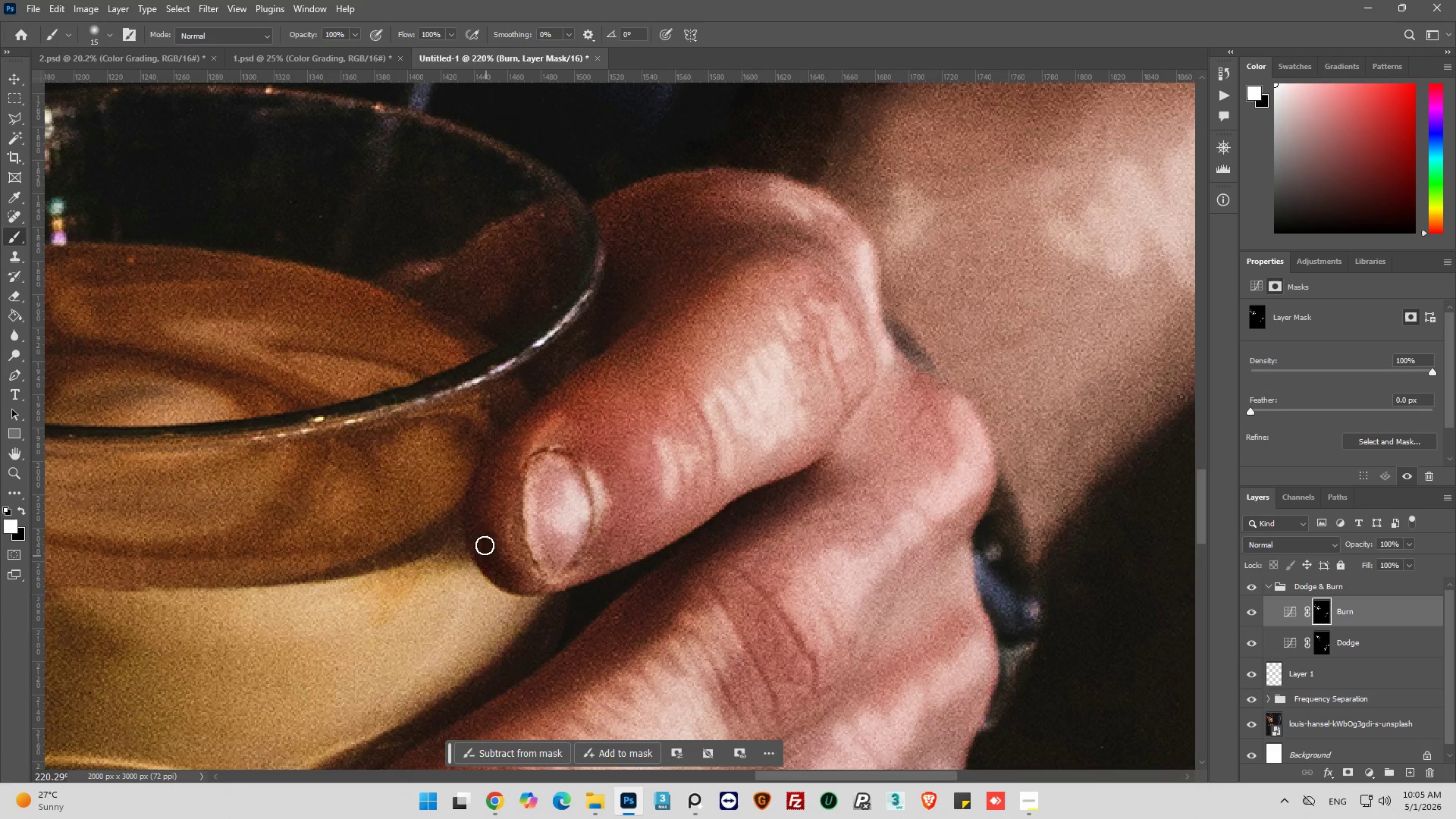 
left_click_drag(start_coordinate=[485, 543], to_coordinate=[489, 485])
 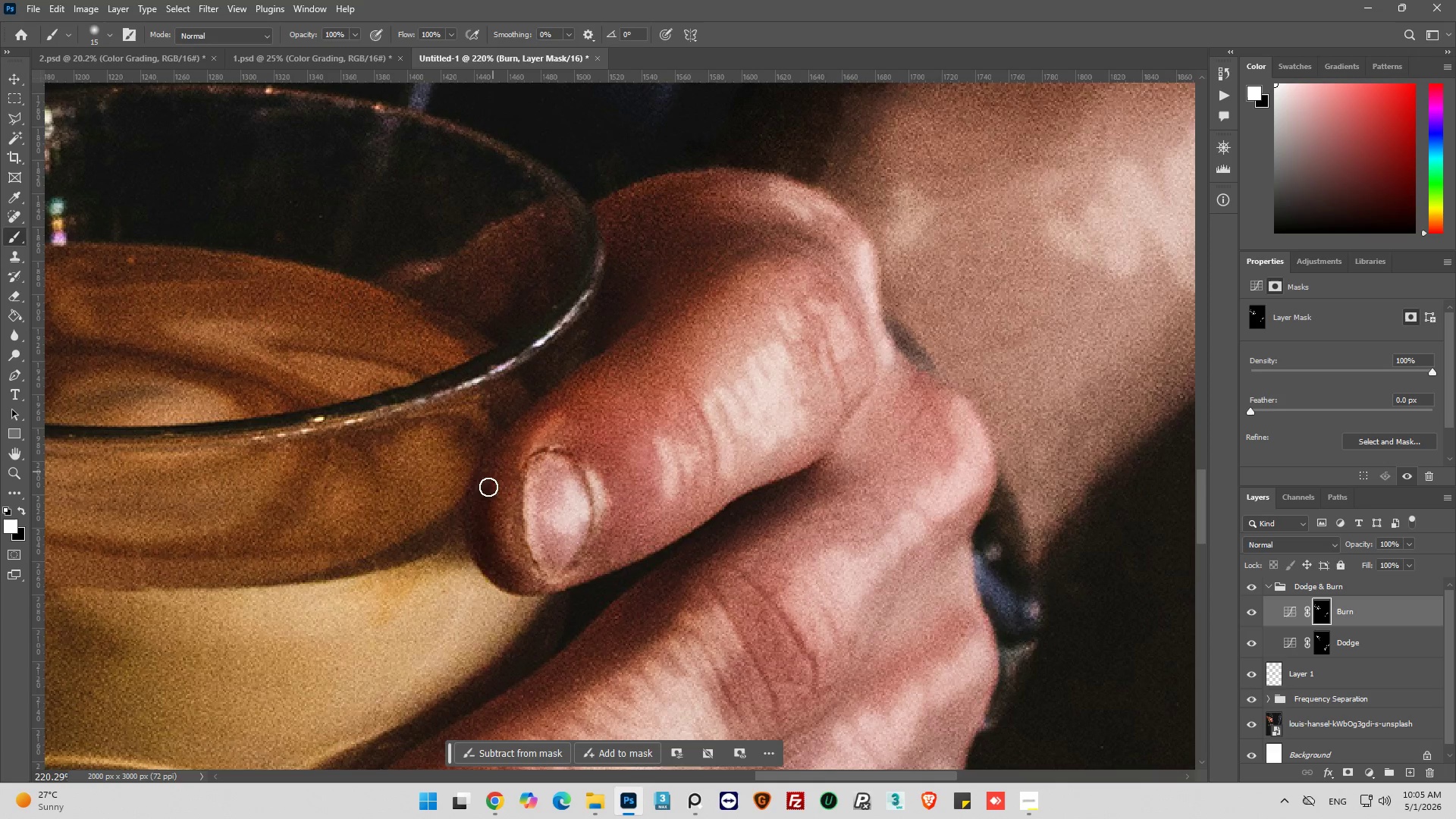 
left_click_drag(start_coordinate=[489, 481], to_coordinate=[501, 571])
 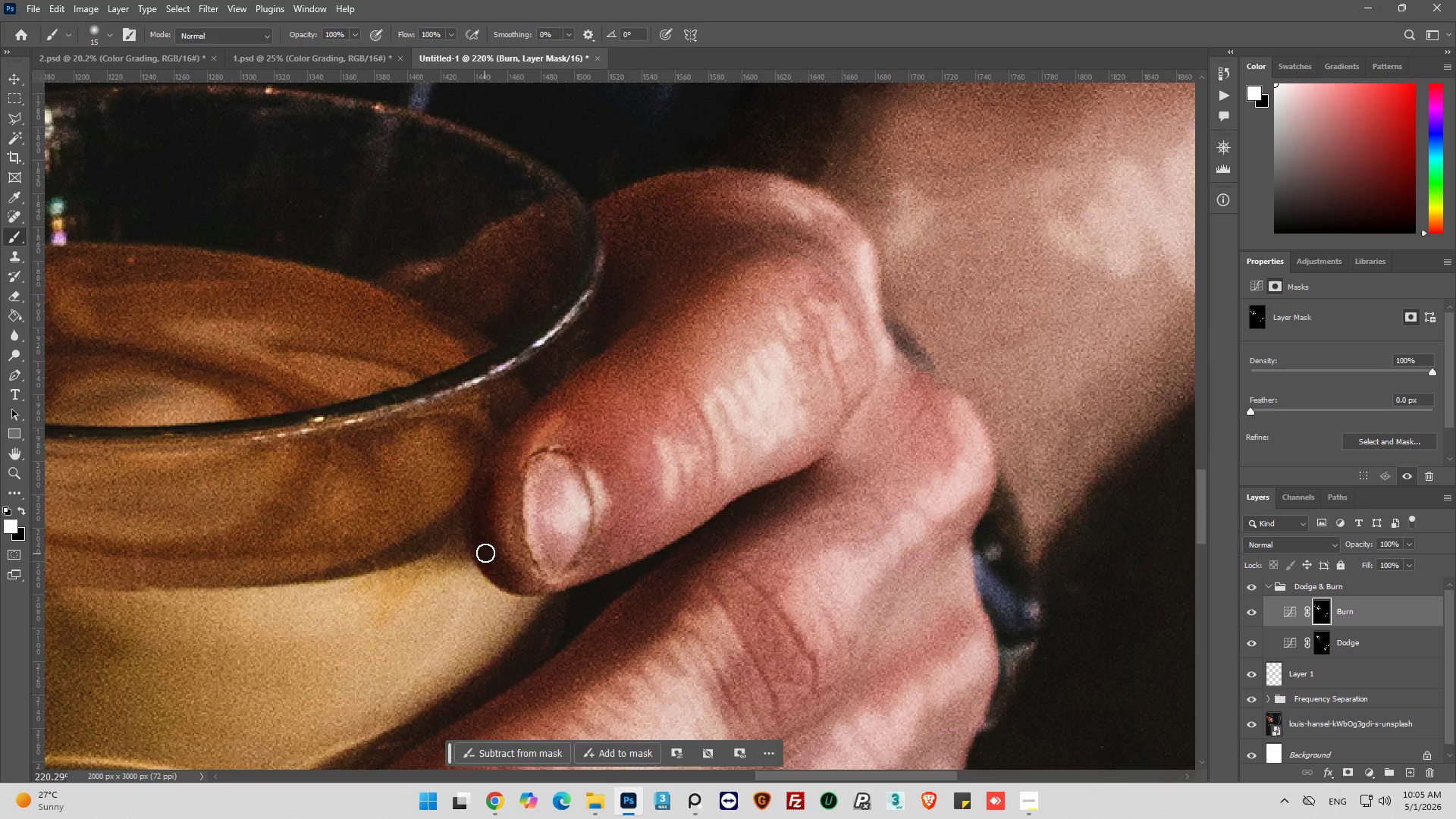 
left_click_drag(start_coordinate=[486, 552], to_coordinate=[490, 556])
 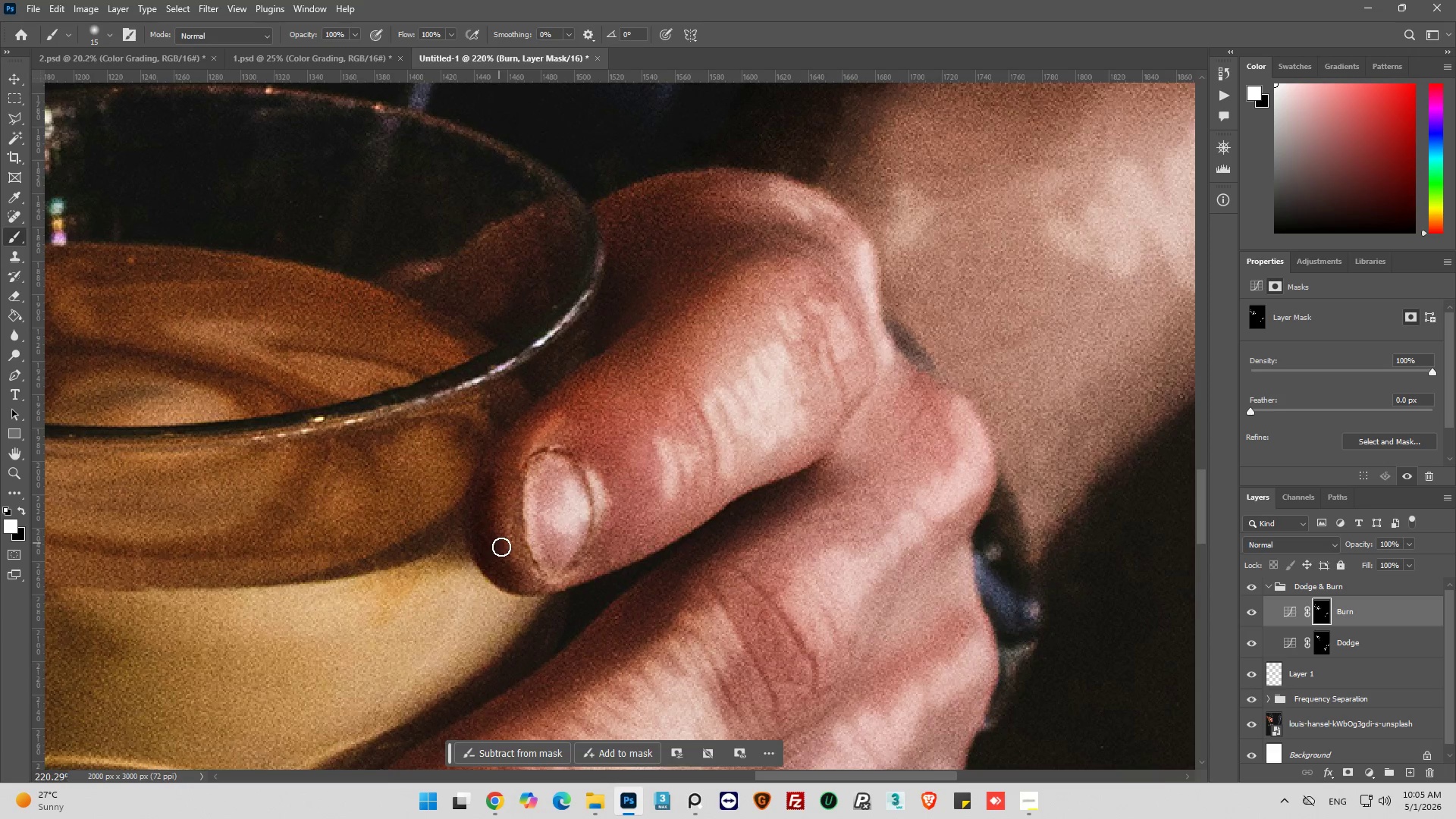 
left_click_drag(start_coordinate=[499, 543], to_coordinate=[513, 573])
 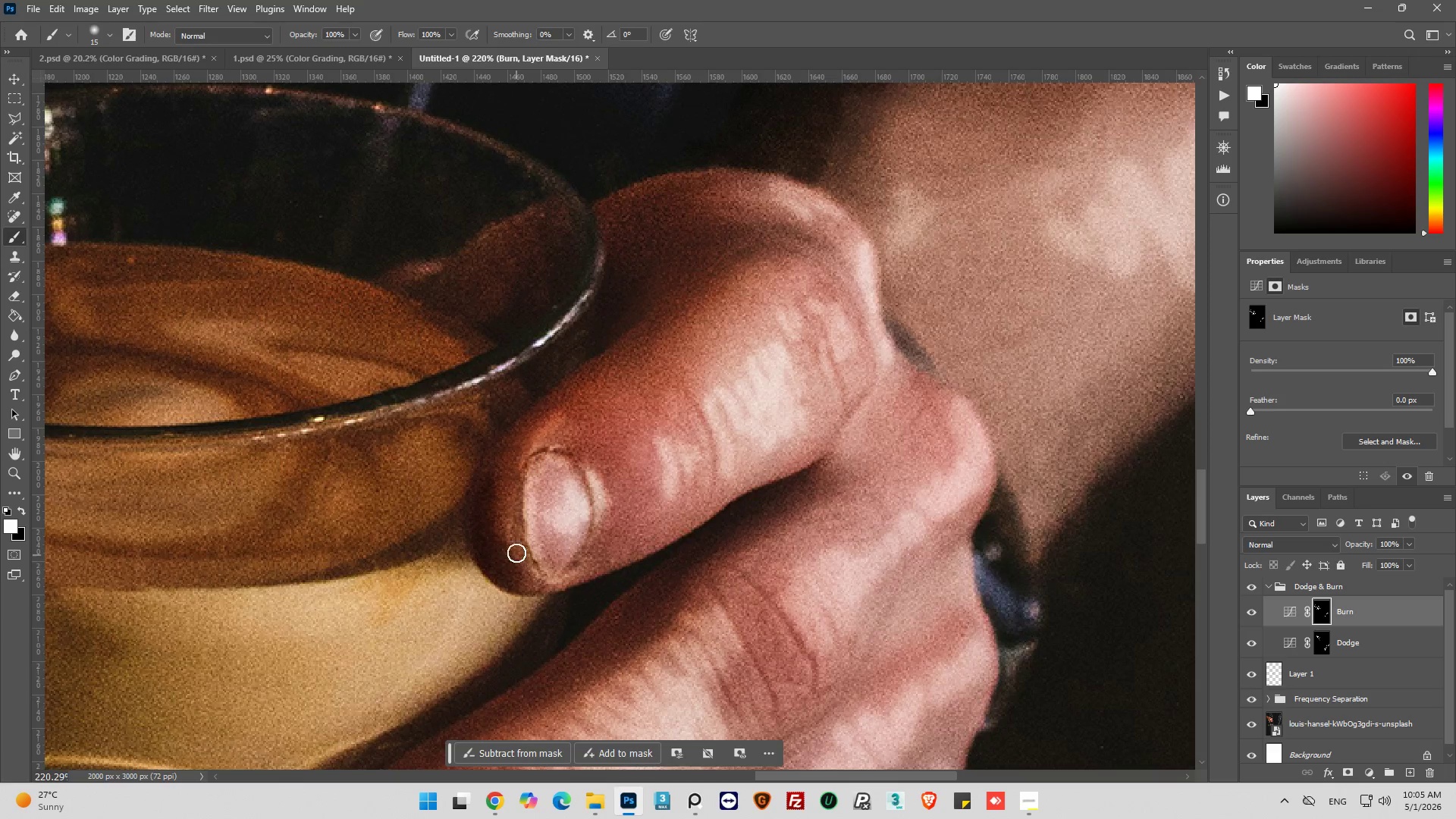 
left_click_drag(start_coordinate=[516, 553], to_coordinate=[536, 593])
 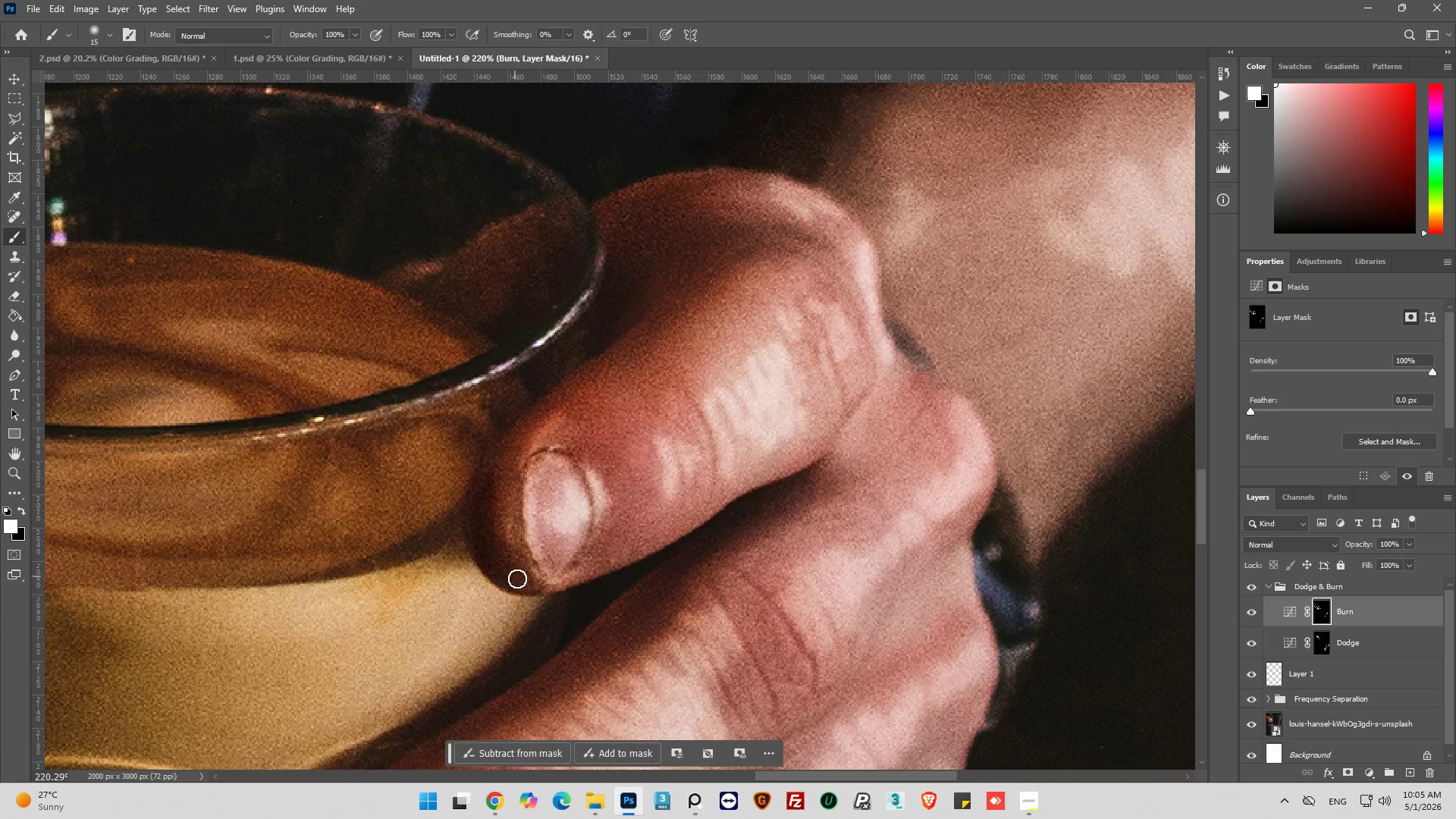 
left_click_drag(start_coordinate=[516, 578], to_coordinate=[563, 588])
 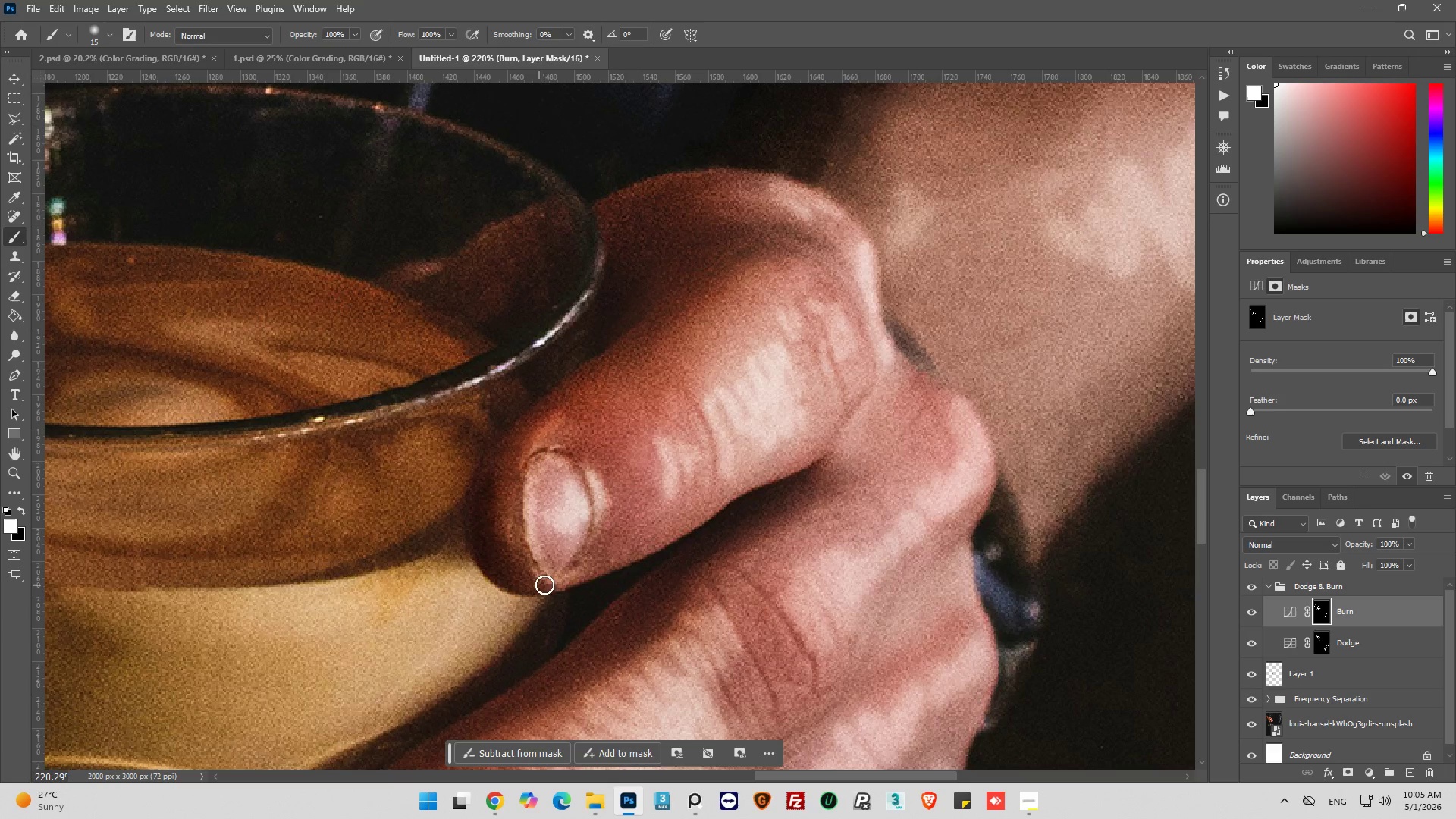 
left_click_drag(start_coordinate=[551, 584], to_coordinate=[609, 568])
 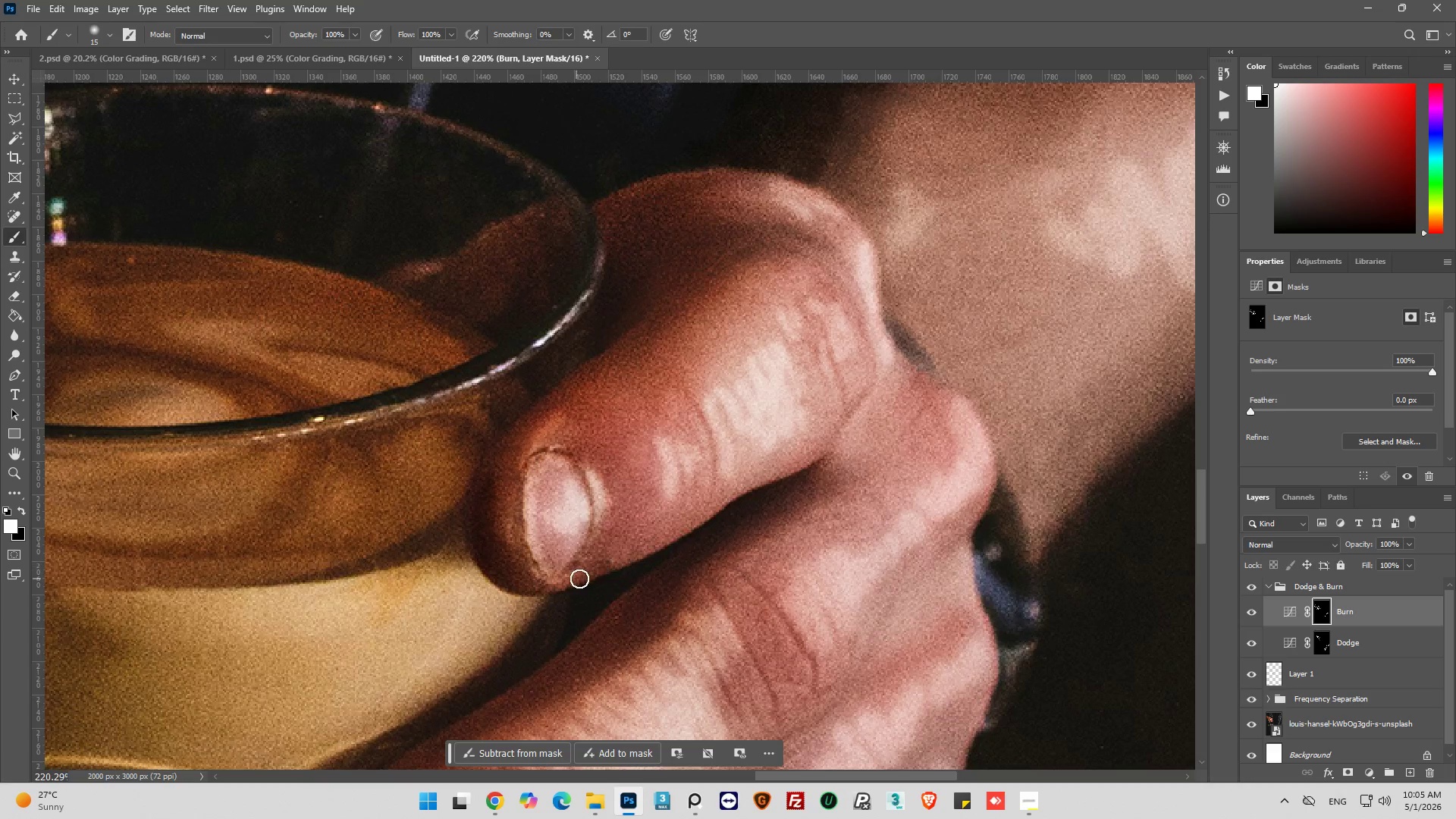 
left_click_drag(start_coordinate=[584, 579], to_coordinate=[621, 547])
 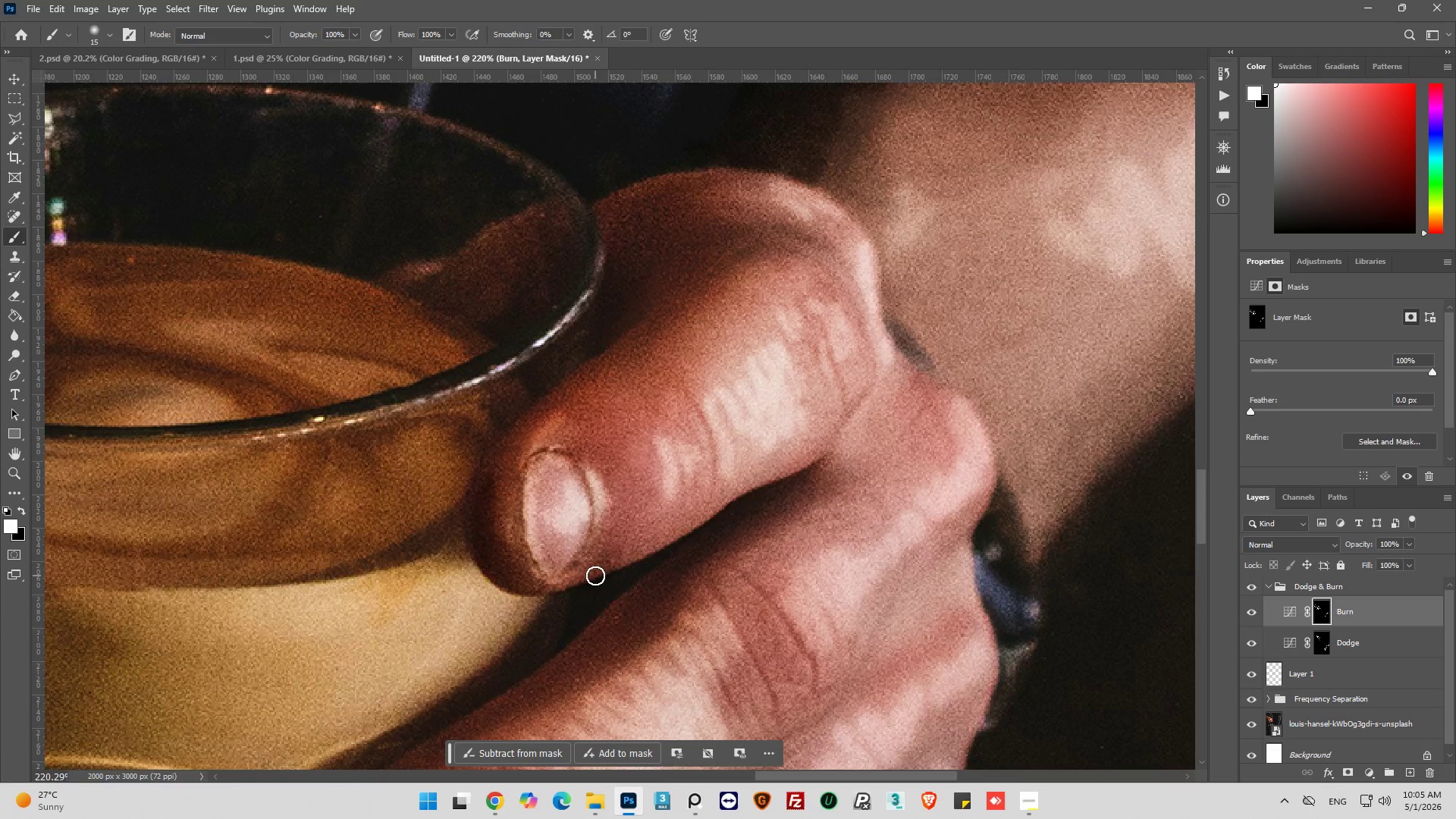 
left_click_drag(start_coordinate=[595, 576], to_coordinate=[605, 545])
 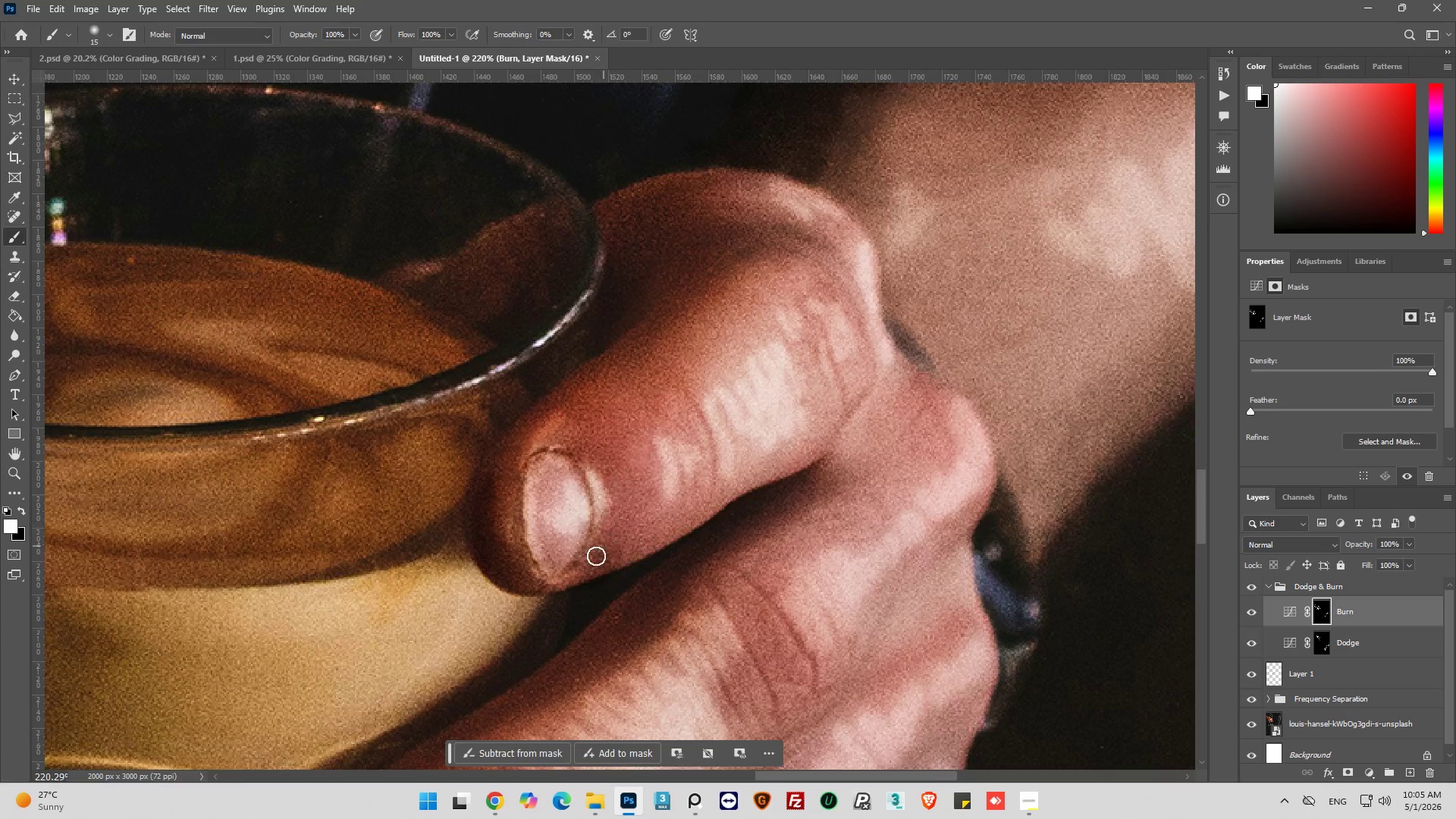 
left_click_drag(start_coordinate=[605, 543], to_coordinate=[565, 572])
 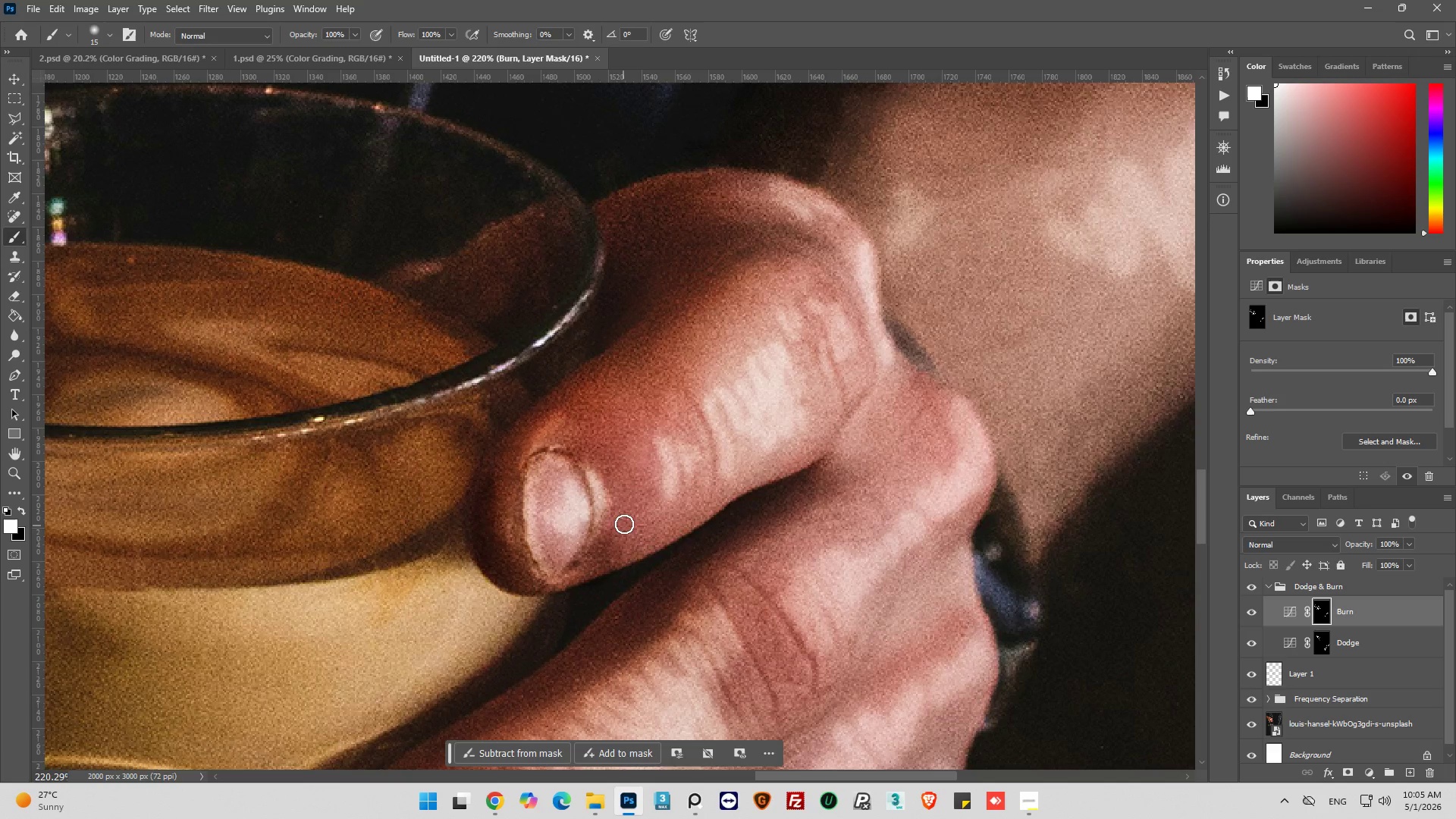 
left_click_drag(start_coordinate=[624, 524], to_coordinate=[597, 570])
 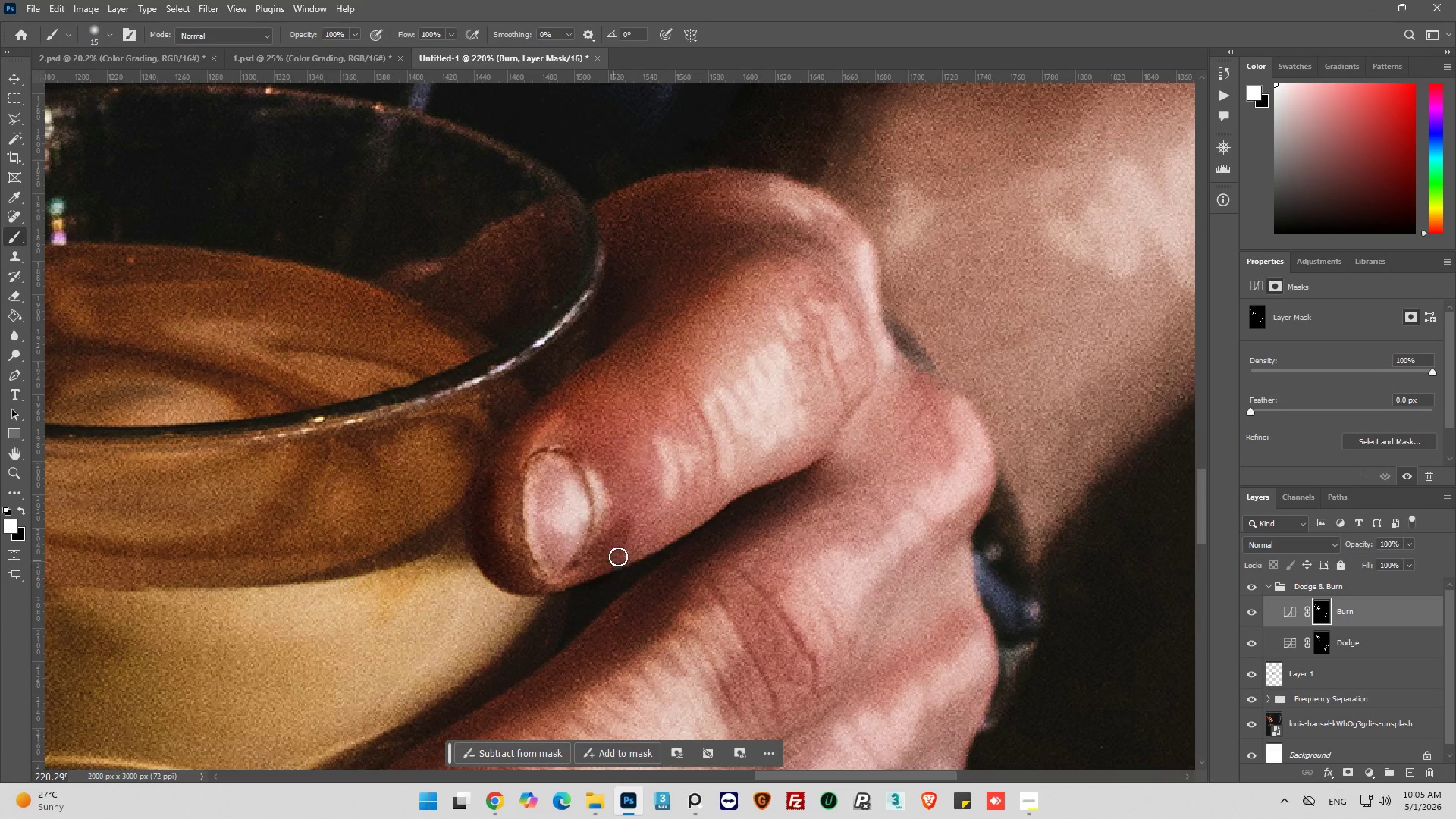 
left_click_drag(start_coordinate=[618, 557], to_coordinate=[643, 537])
 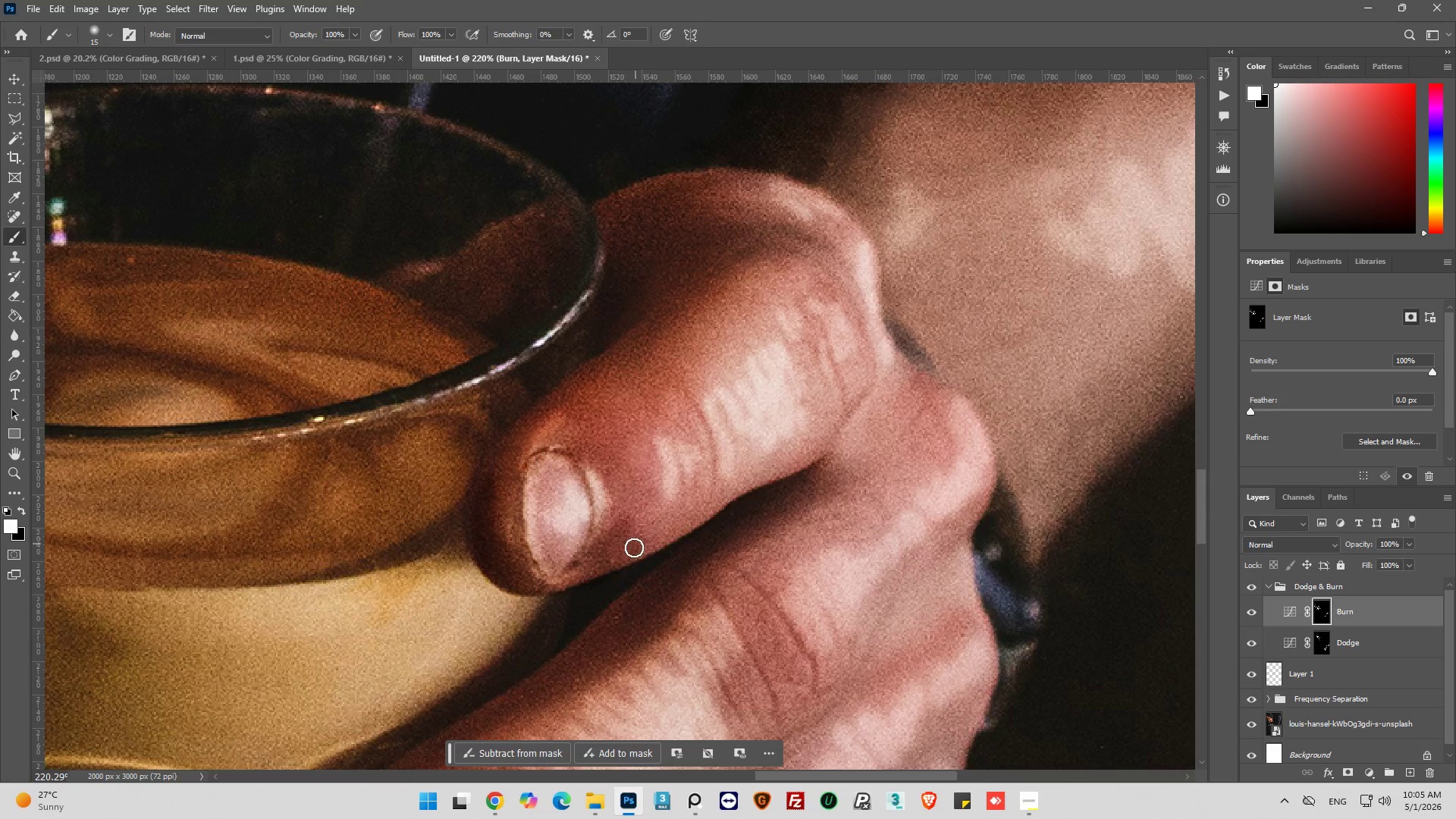 
left_click_drag(start_coordinate=[632, 551], to_coordinate=[631, 557])
 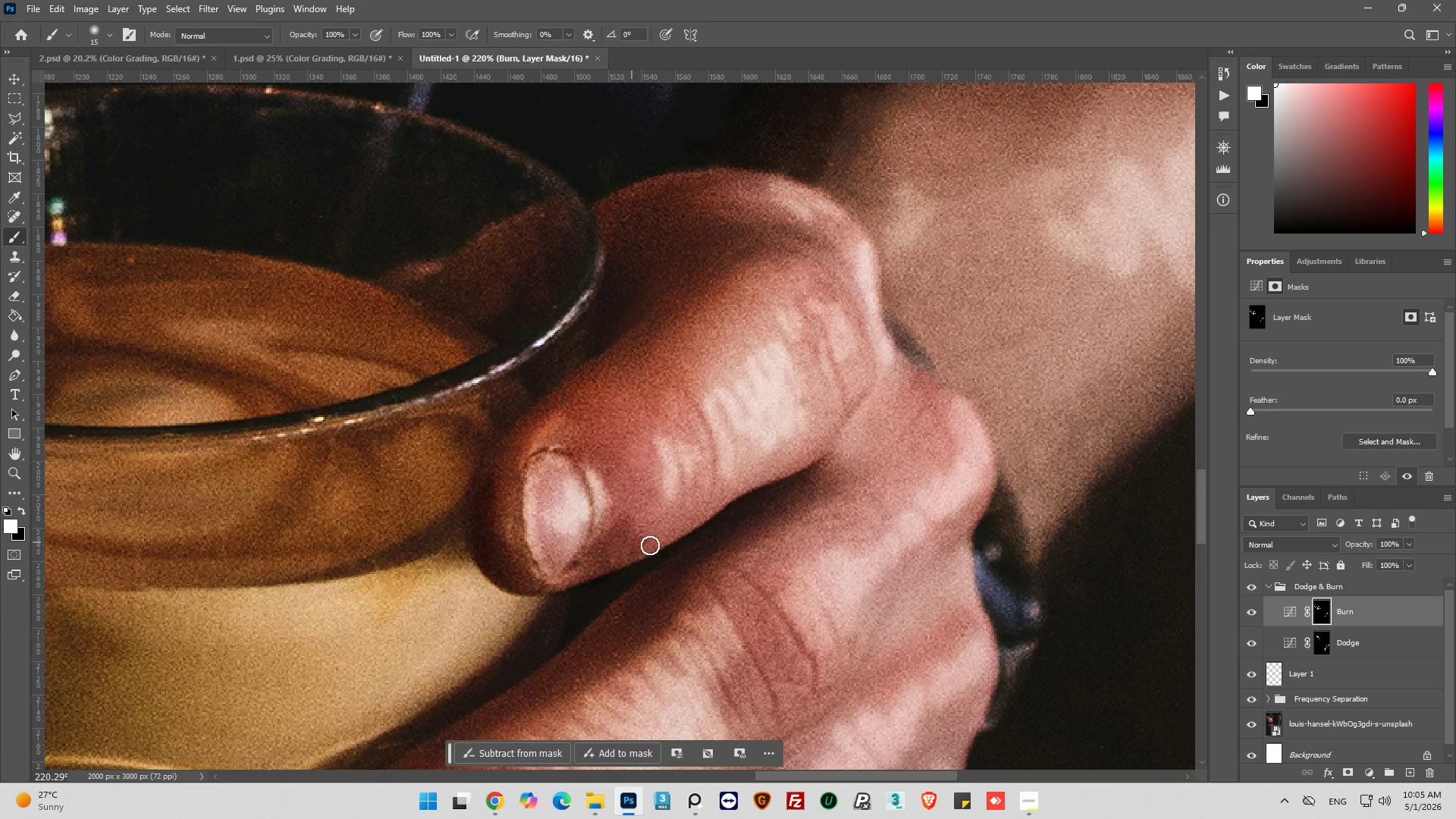 
left_click_drag(start_coordinate=[632, 542], to_coordinate=[679, 545])
 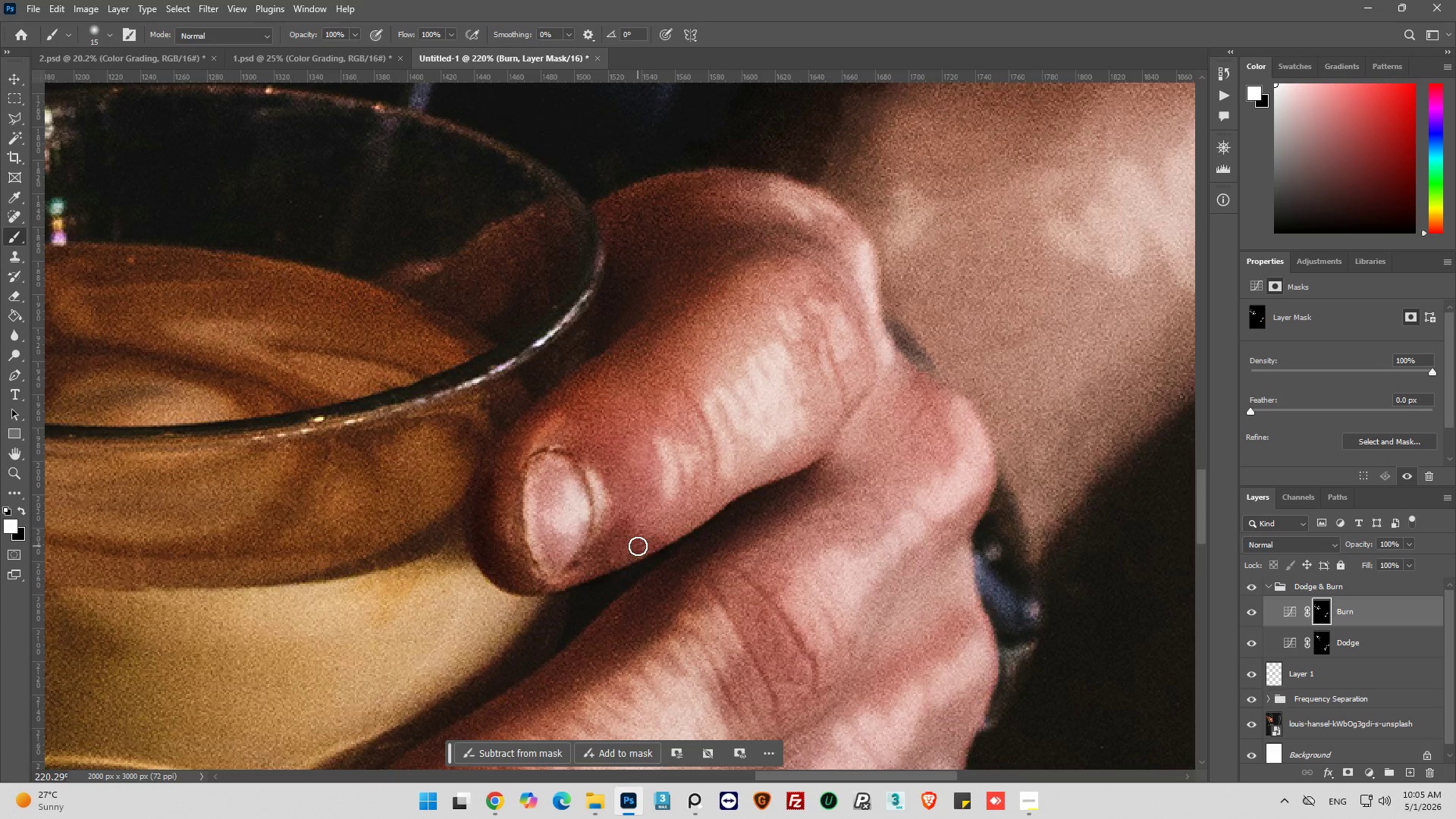 
left_click_drag(start_coordinate=[638, 546], to_coordinate=[686, 529])
 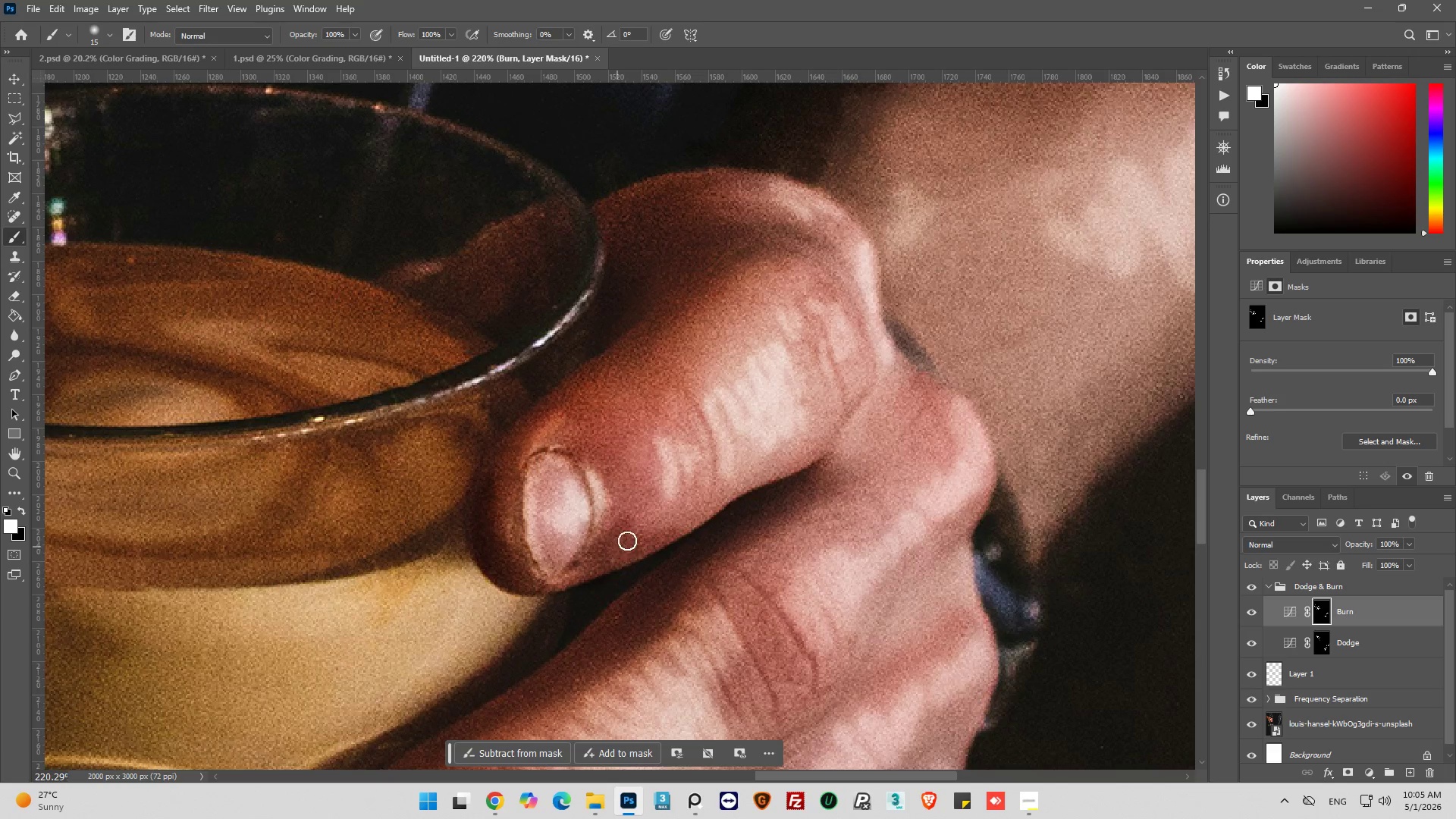 
left_click_drag(start_coordinate=[647, 532], to_coordinate=[689, 514])
 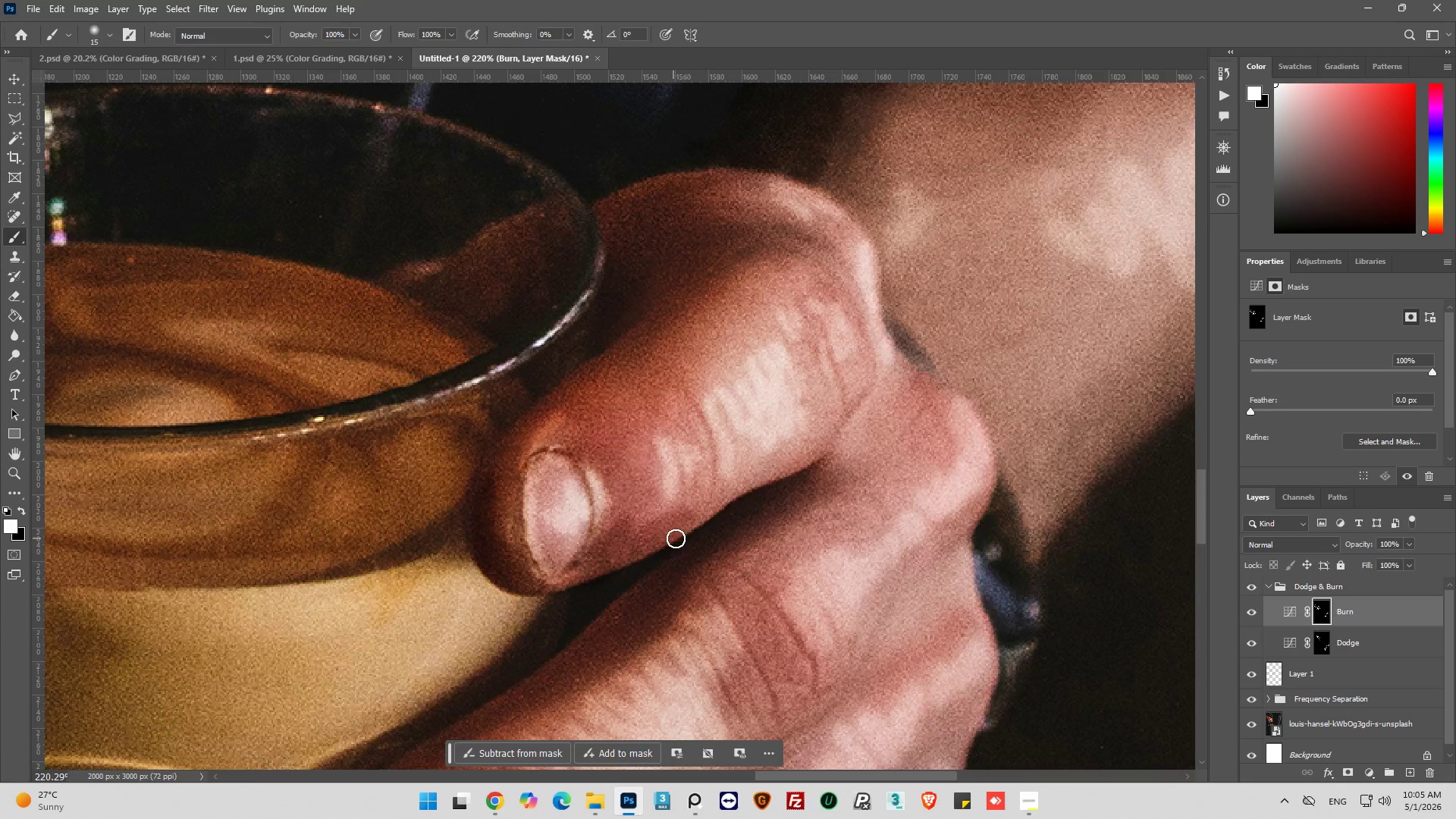 
left_click_drag(start_coordinate=[687, 532], to_coordinate=[729, 494])
 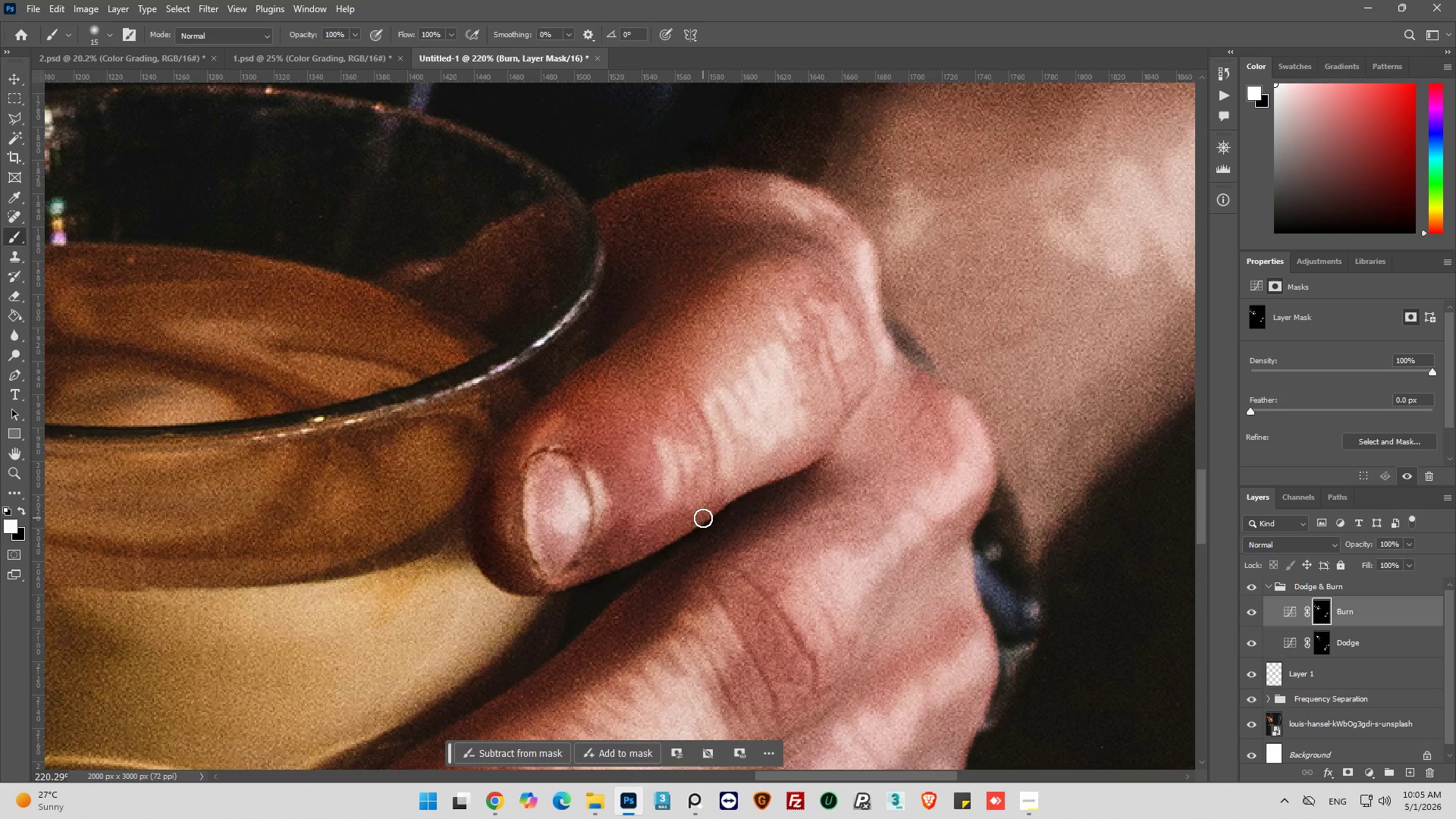 
left_click_drag(start_coordinate=[703, 518], to_coordinate=[726, 501])
 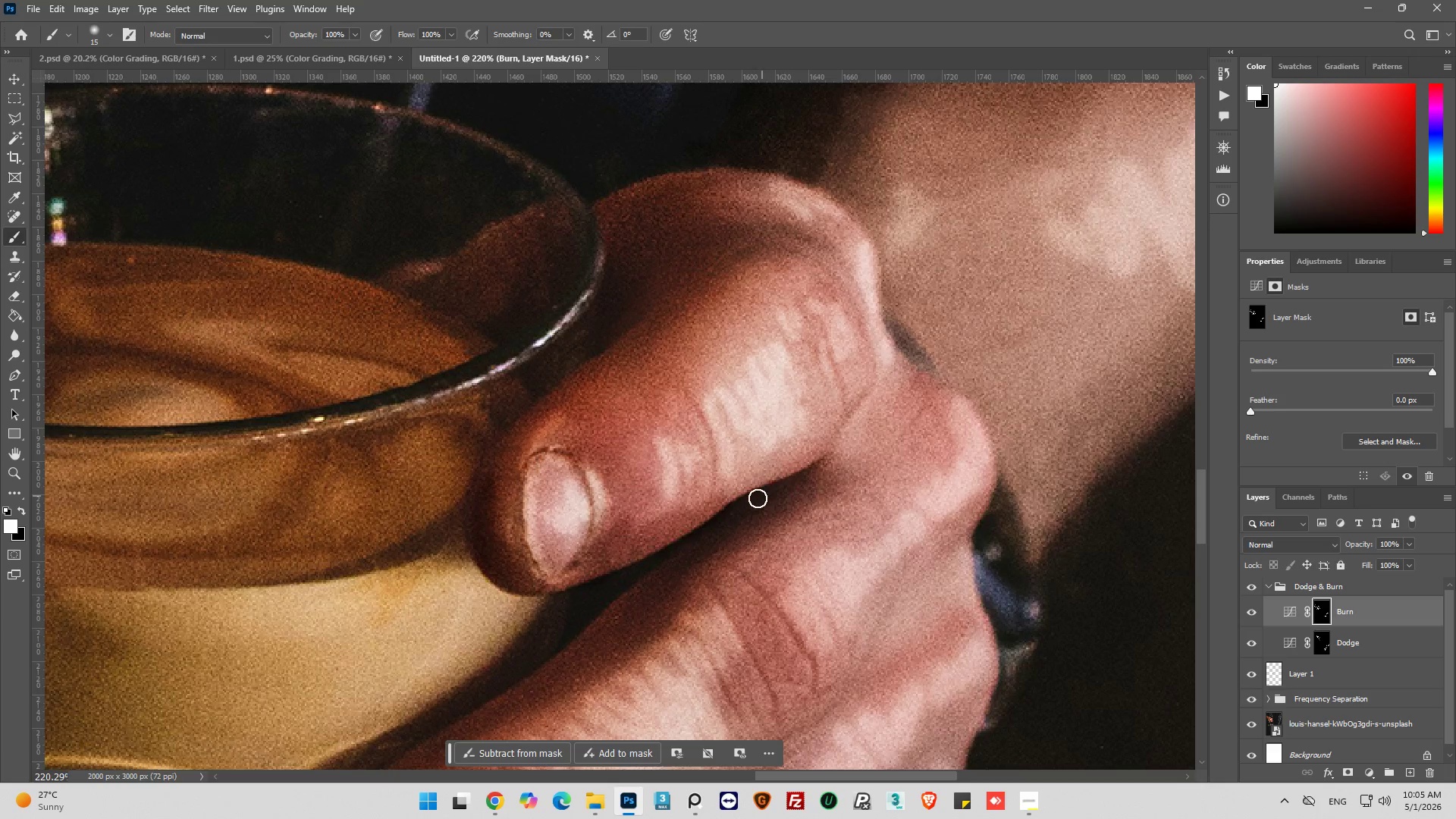 
left_click_drag(start_coordinate=[758, 498], to_coordinate=[797, 481])
 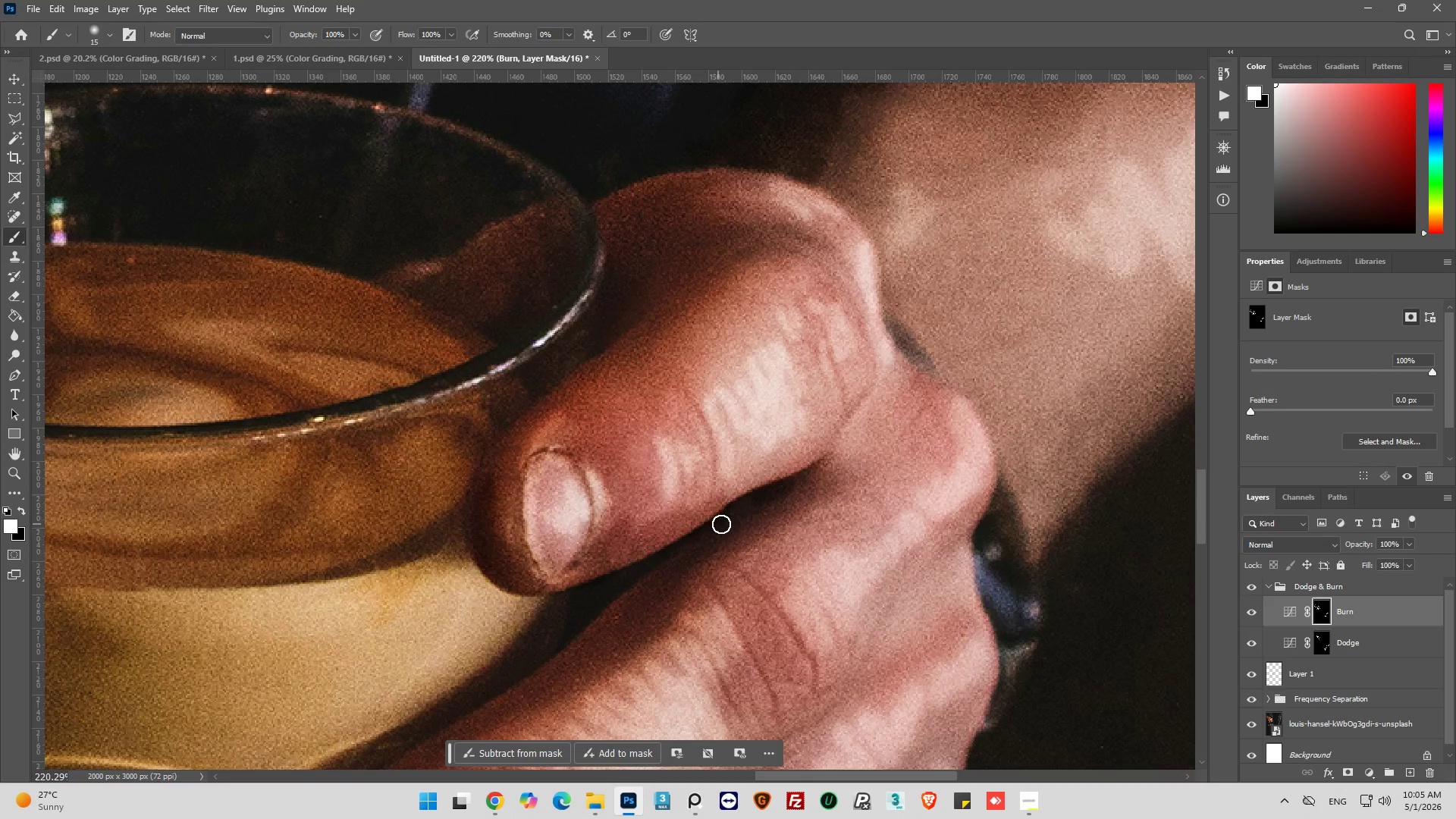 
left_click_drag(start_coordinate=[730, 513], to_coordinate=[787, 485])
 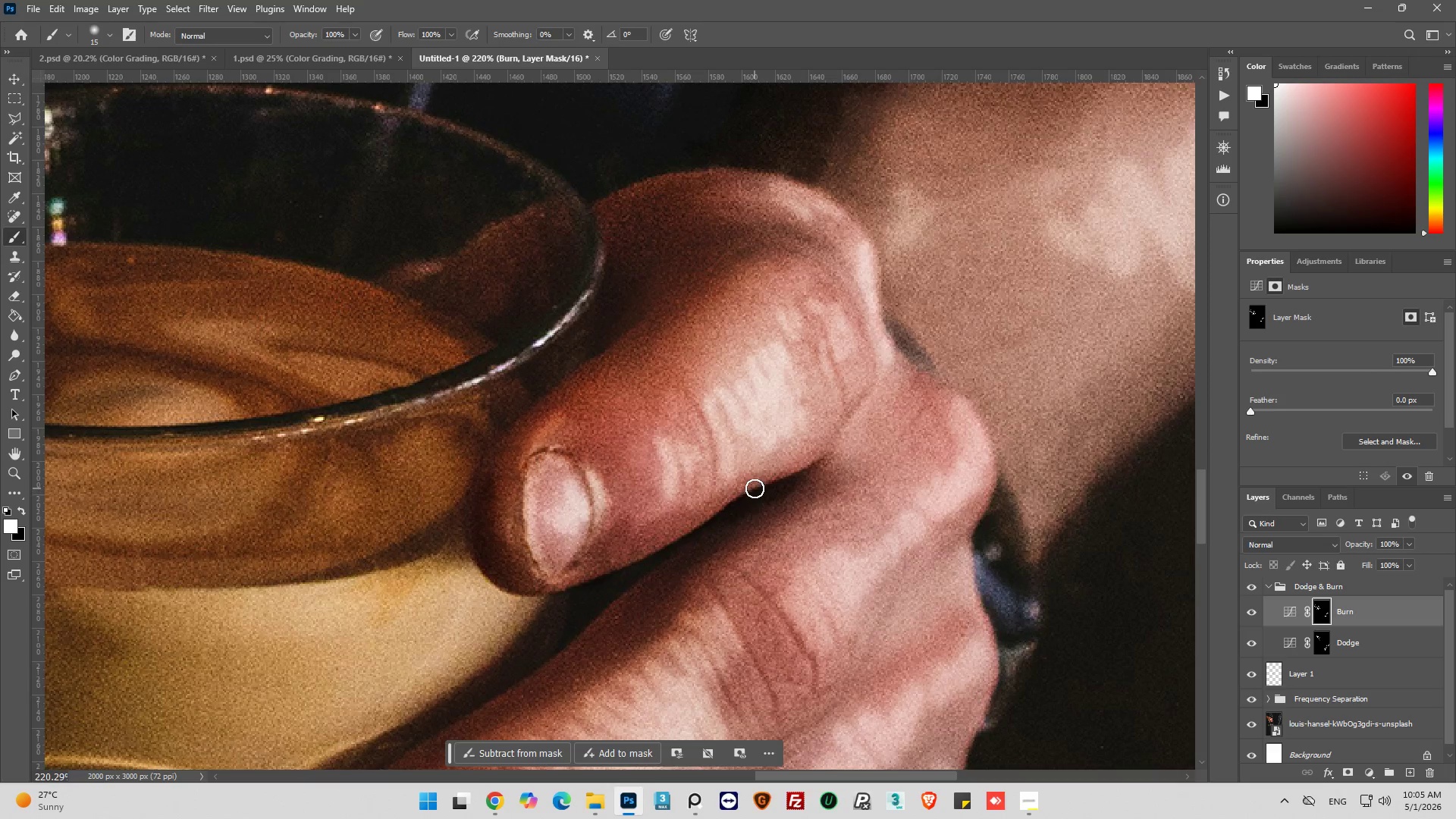 
left_click_drag(start_coordinate=[760, 485], to_coordinate=[812, 460])
 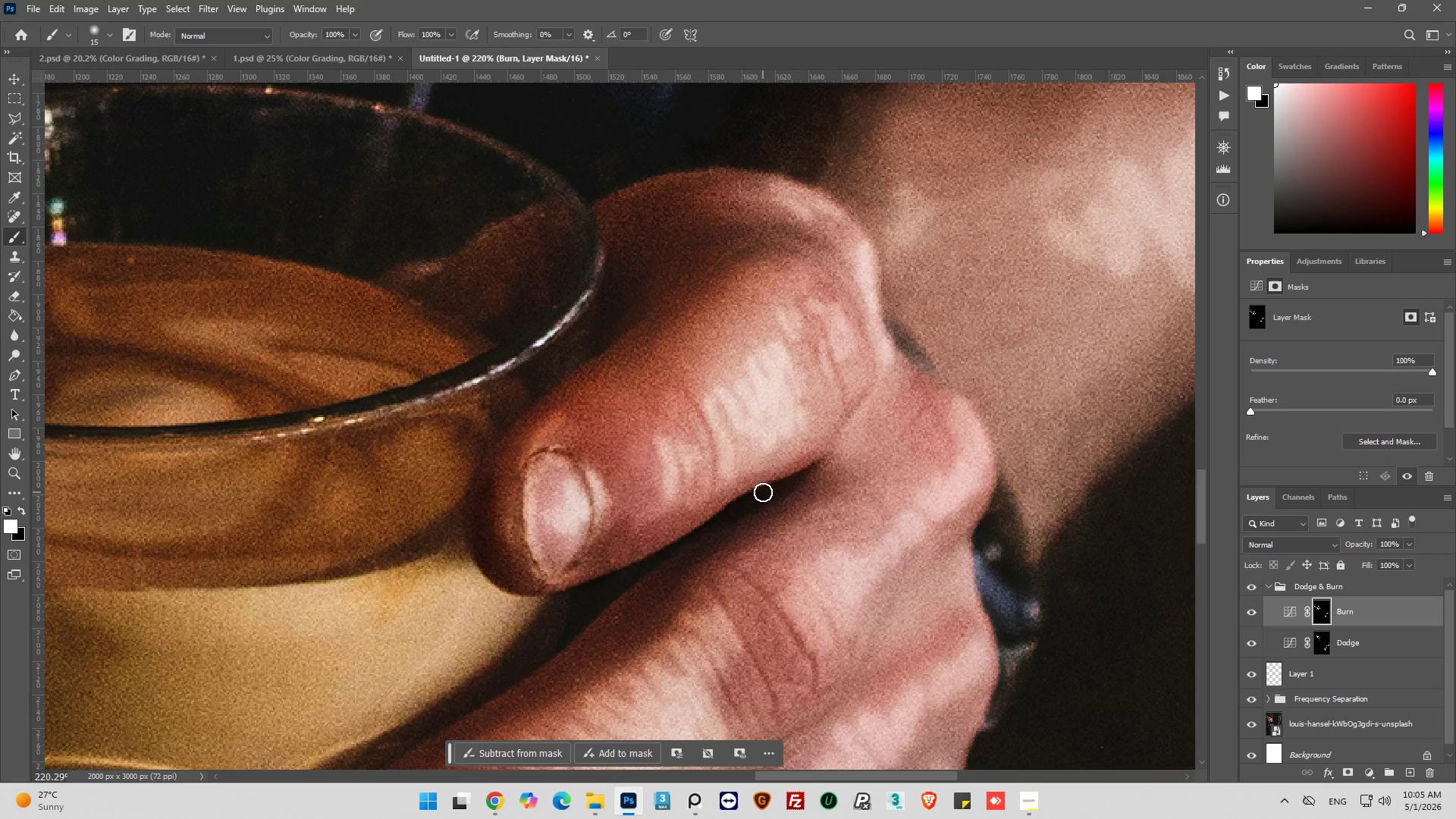 
left_click_drag(start_coordinate=[763, 492], to_coordinate=[816, 453])
 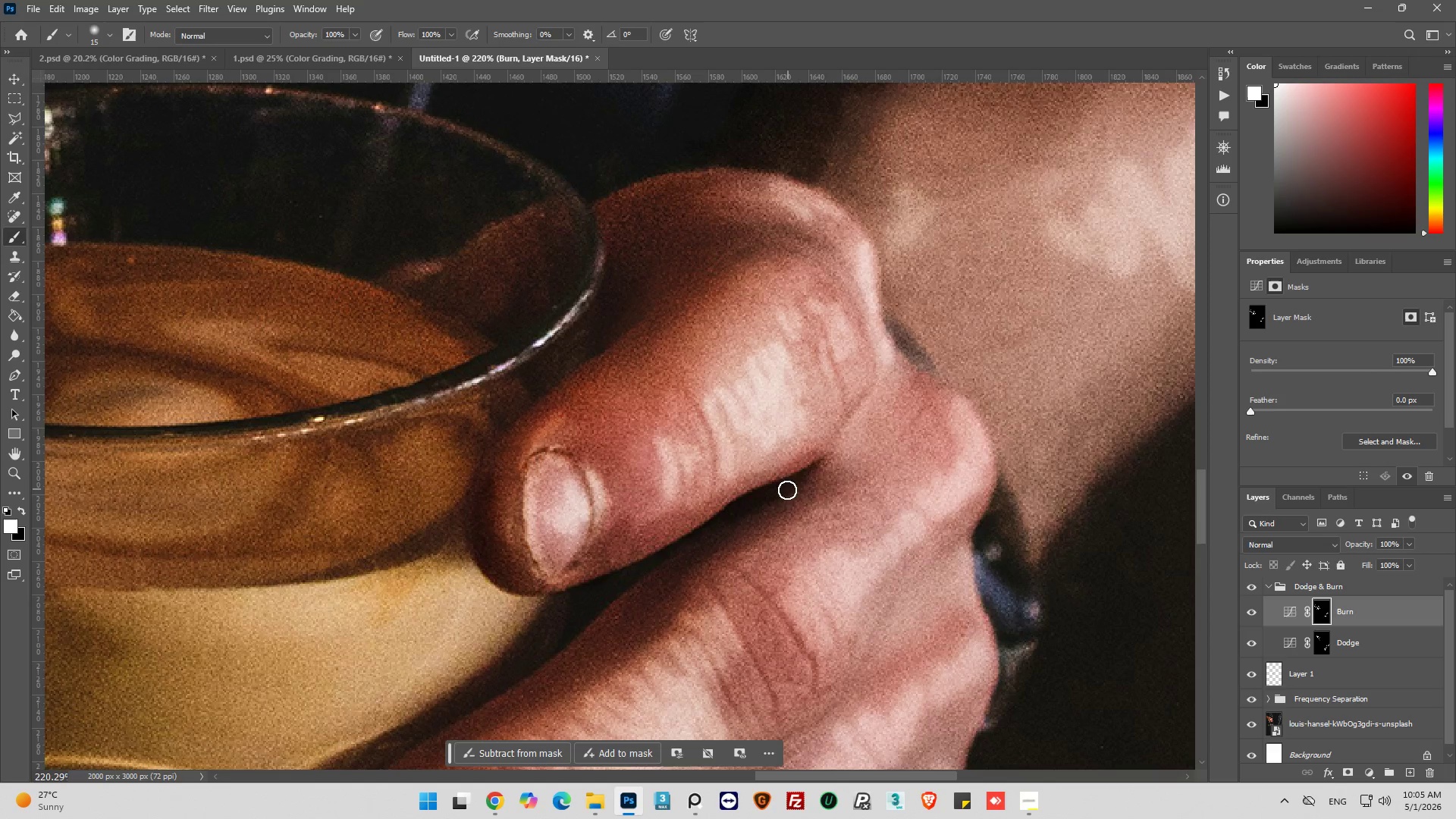 
left_click_drag(start_coordinate=[792, 489], to_coordinate=[814, 464])
 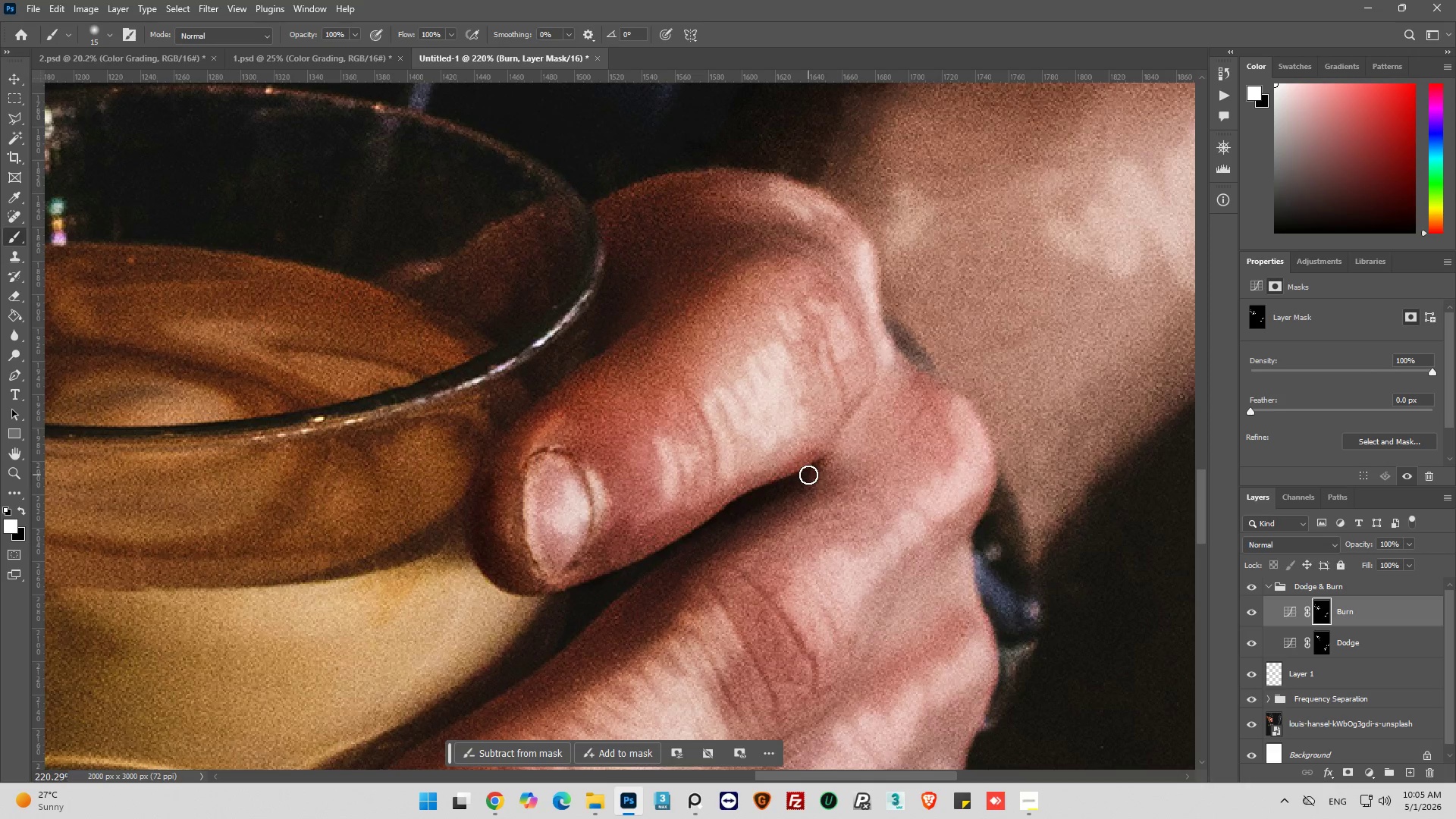 
left_click_drag(start_coordinate=[808, 475], to_coordinate=[816, 463])
 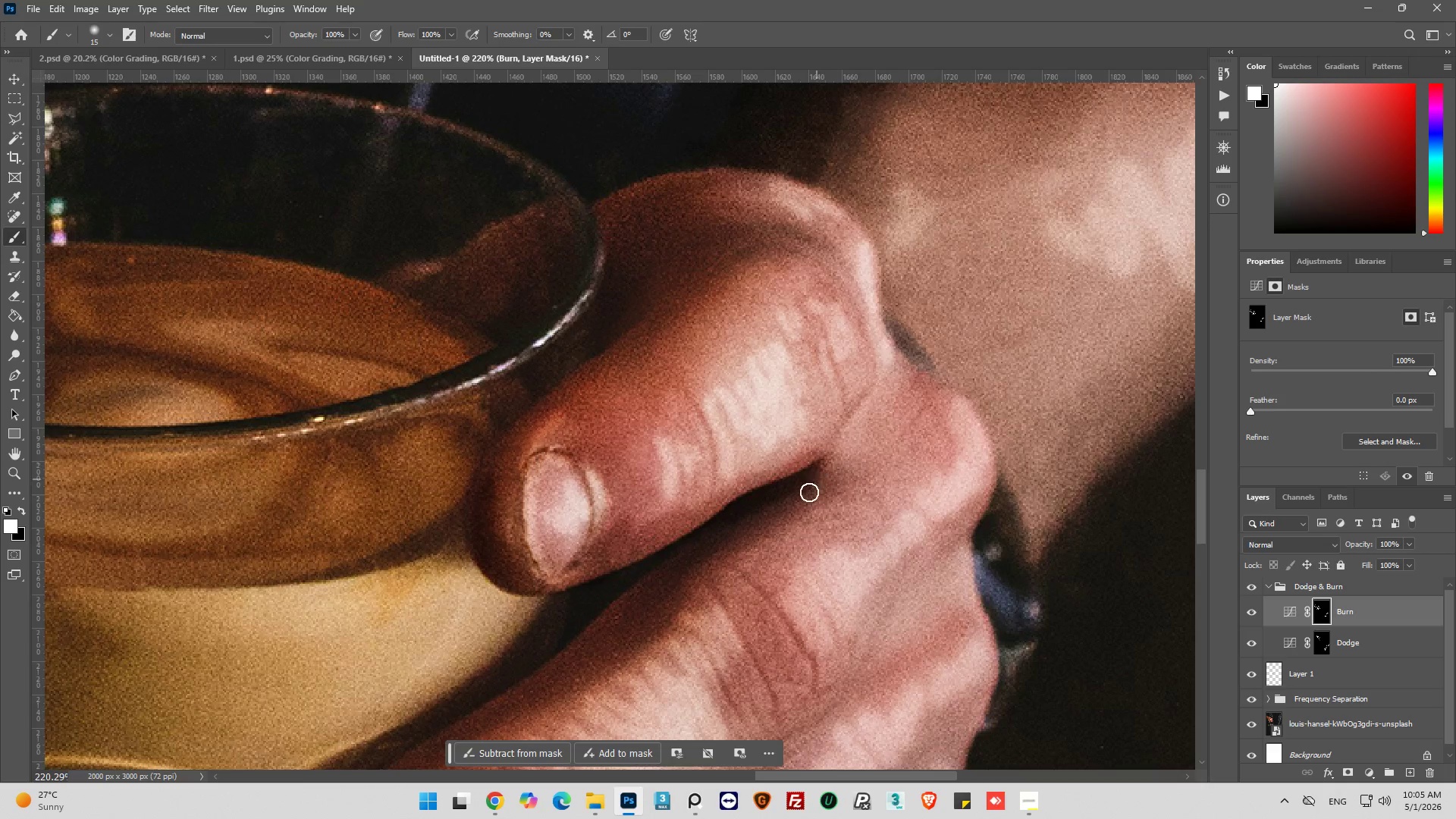 
left_click_drag(start_coordinate=[813, 487], to_coordinate=[782, 516])
 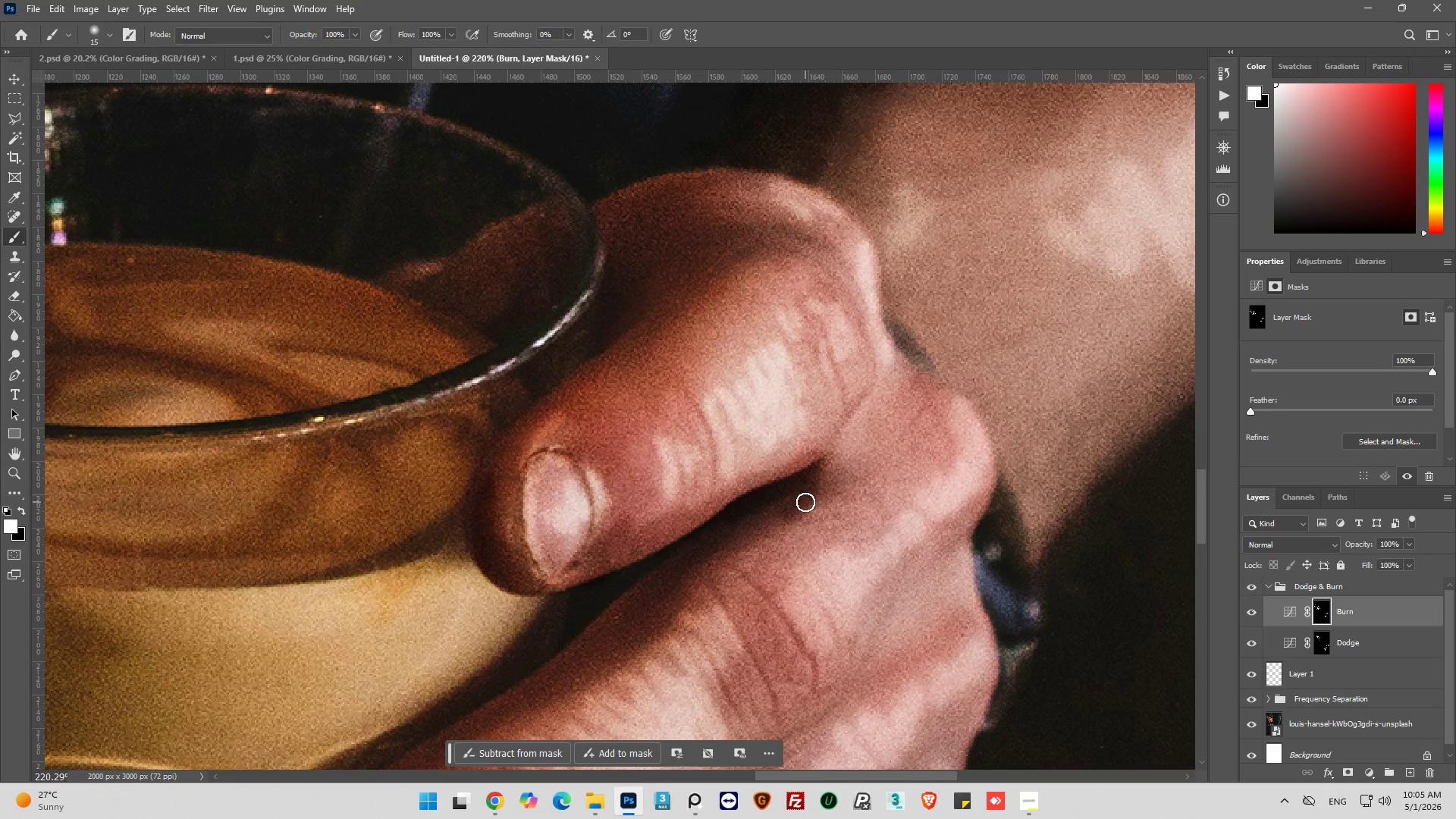 
left_click_drag(start_coordinate=[805, 502], to_coordinate=[685, 554])
 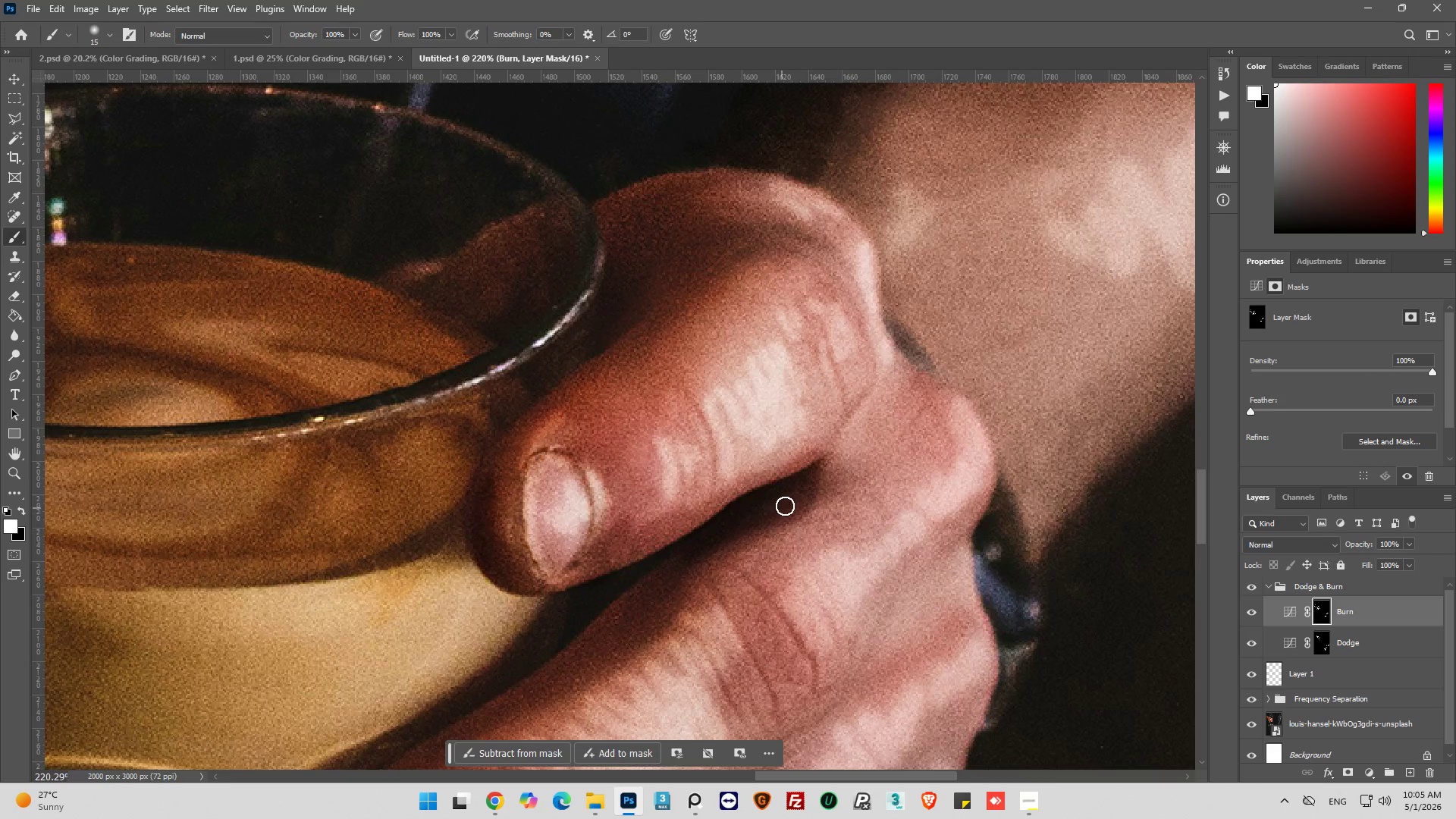 
left_click_drag(start_coordinate=[783, 507], to_coordinate=[818, 479])
 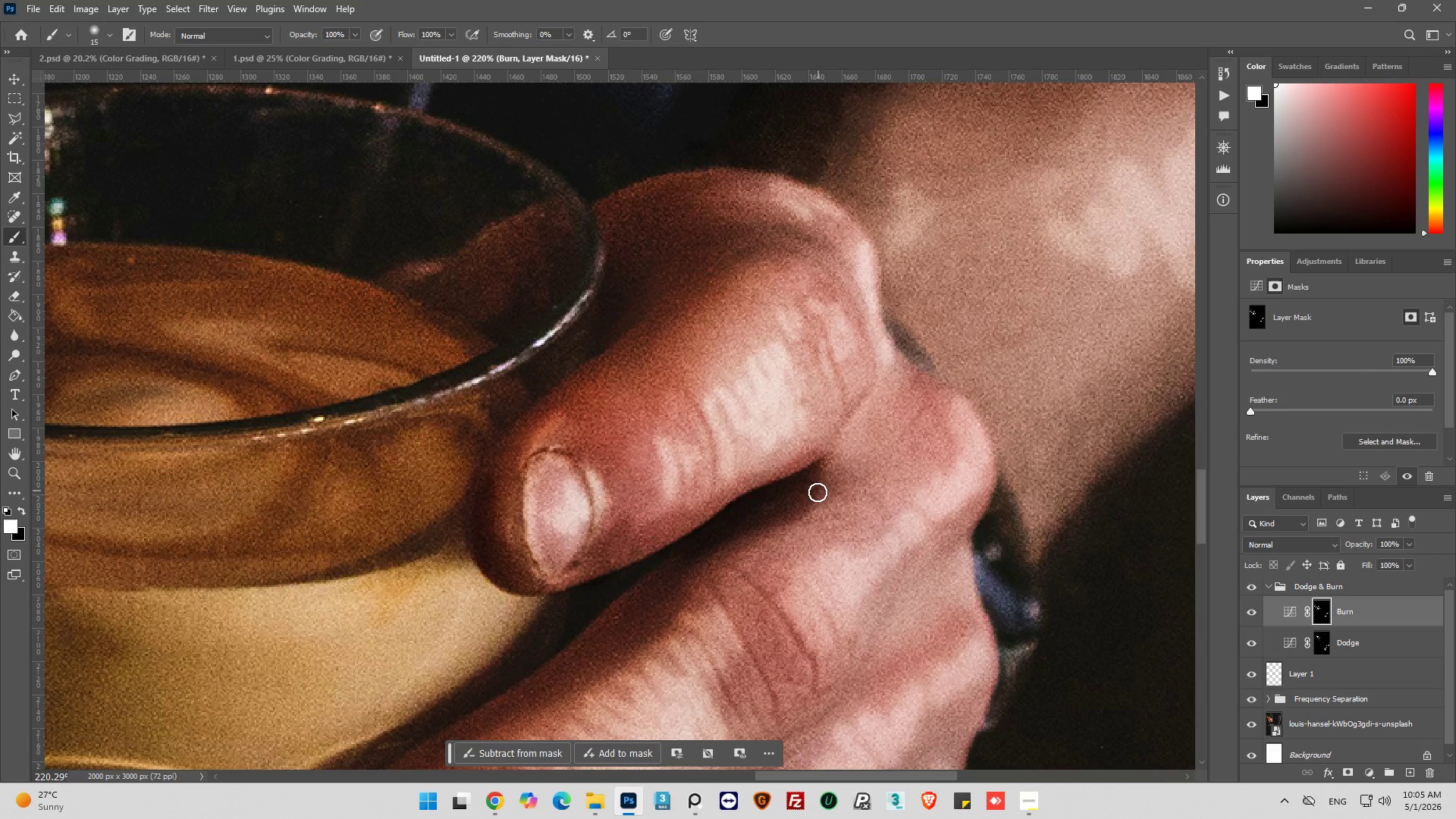 
left_click_drag(start_coordinate=[817, 492], to_coordinate=[850, 475])
 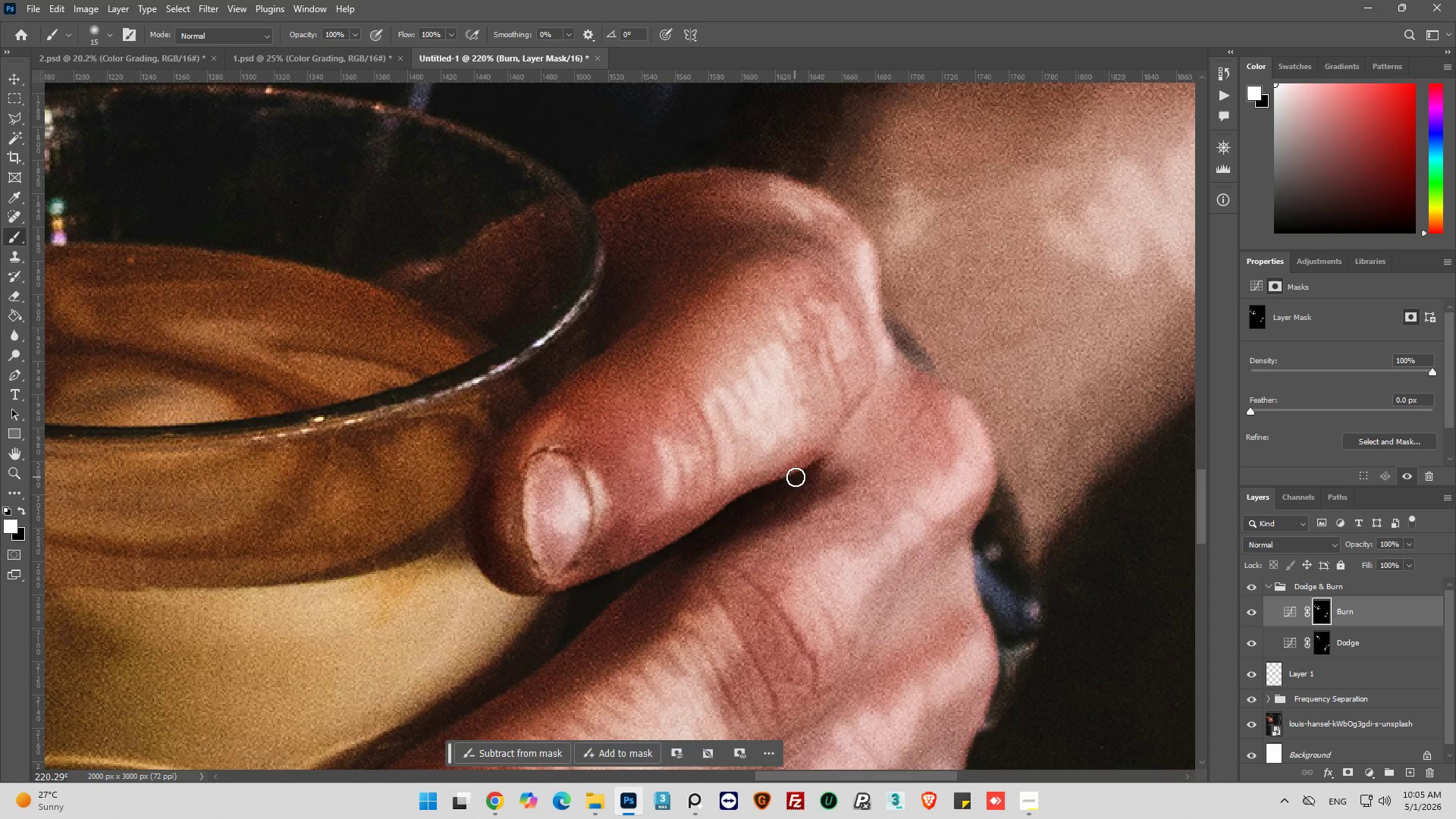 
left_click_drag(start_coordinate=[795, 477], to_coordinate=[824, 469])
 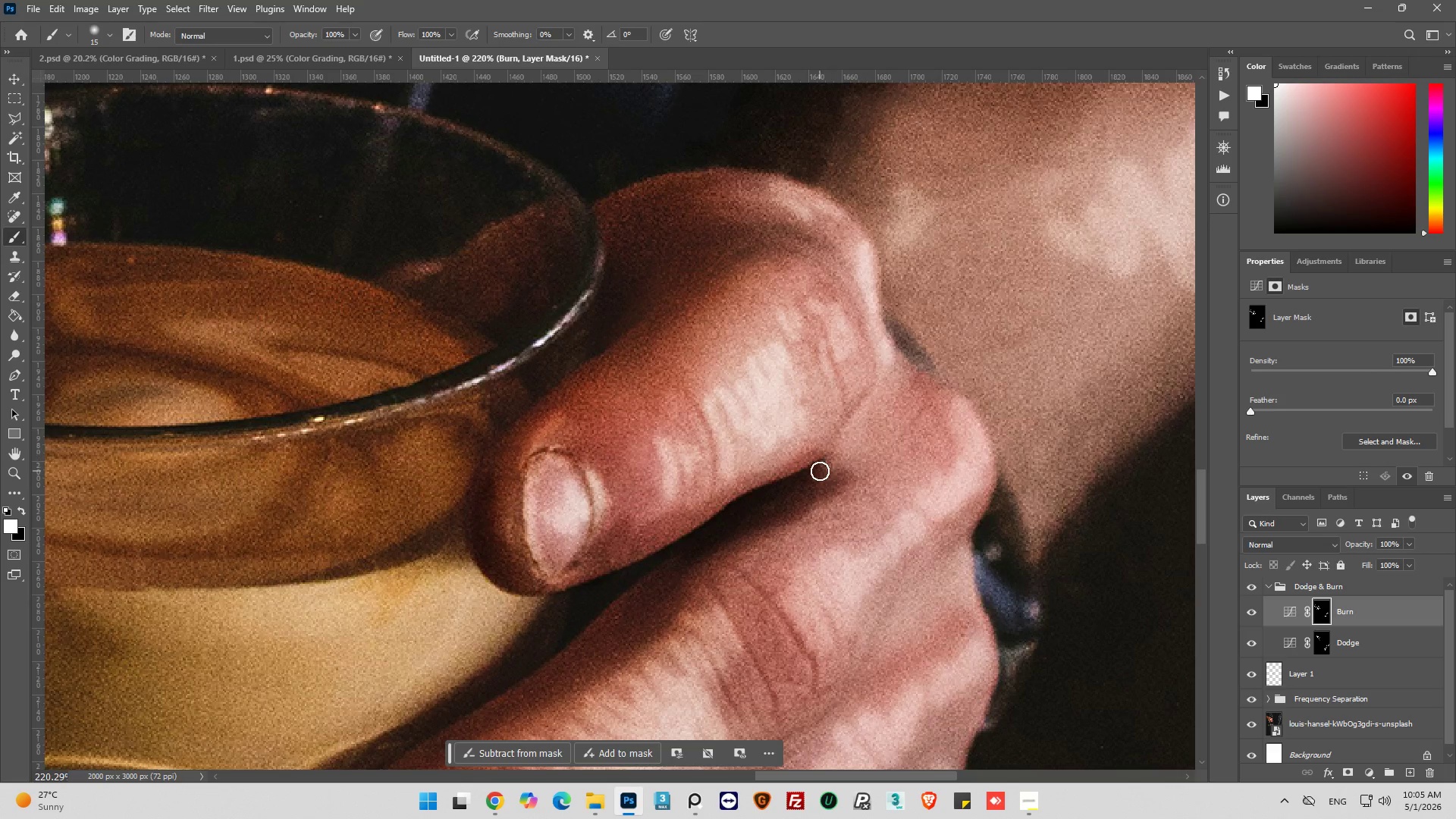 
left_click_drag(start_coordinate=[820, 471], to_coordinate=[848, 430])
 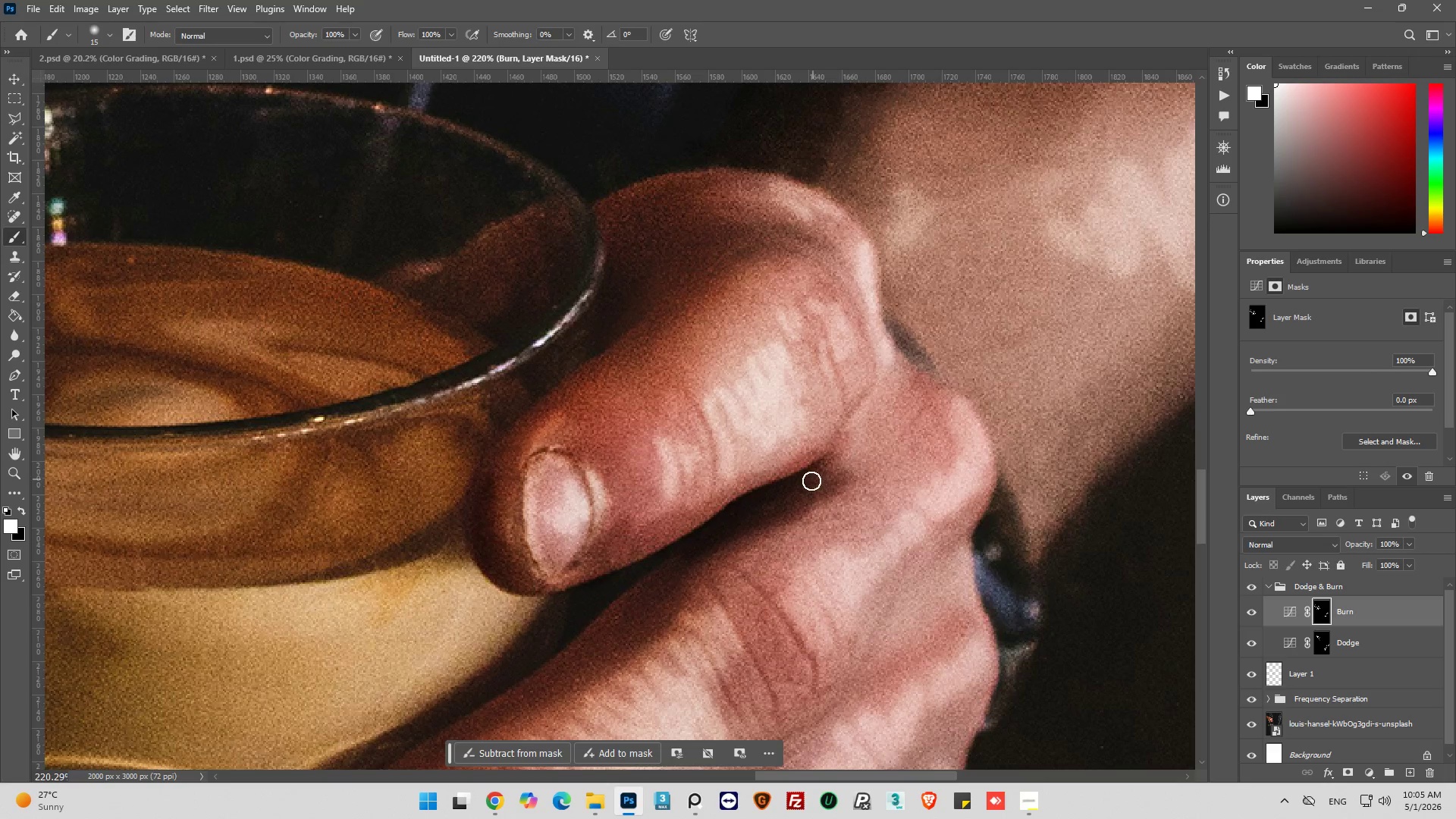 
left_click_drag(start_coordinate=[817, 476], to_coordinate=[866, 425])
 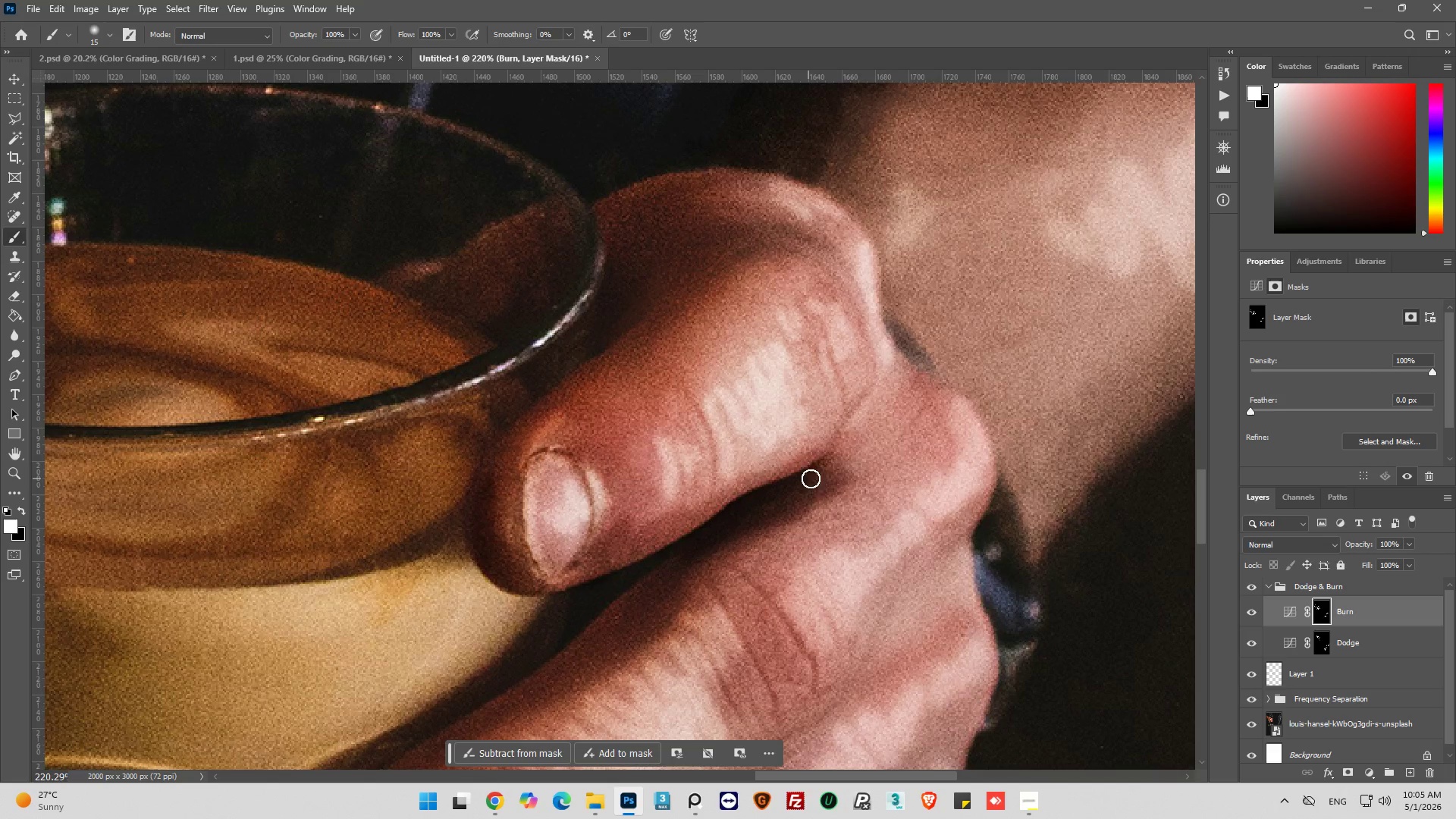 
left_click_drag(start_coordinate=[817, 472], to_coordinate=[874, 396])
 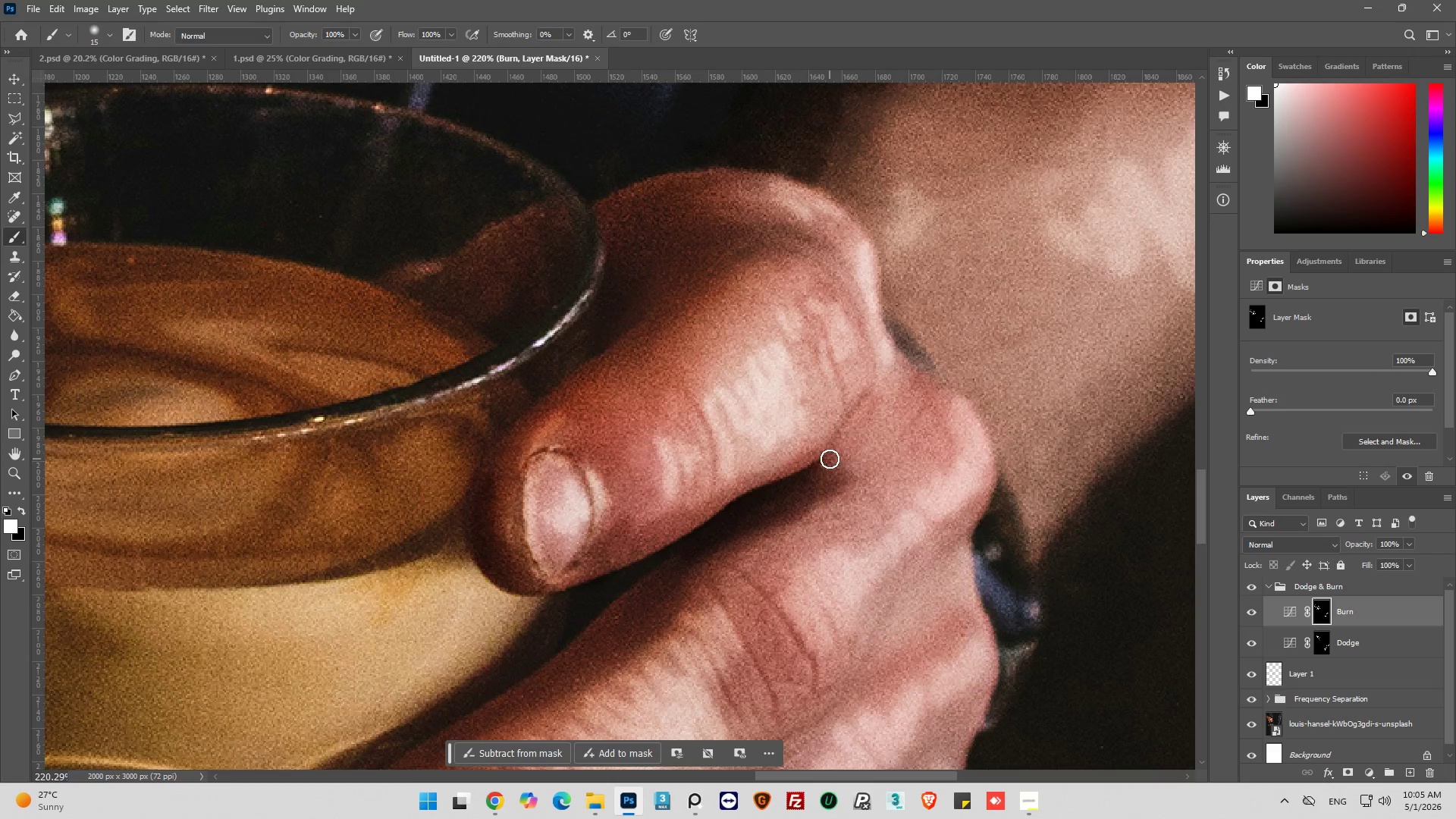 
left_click_drag(start_coordinate=[830, 459], to_coordinate=[857, 438])
 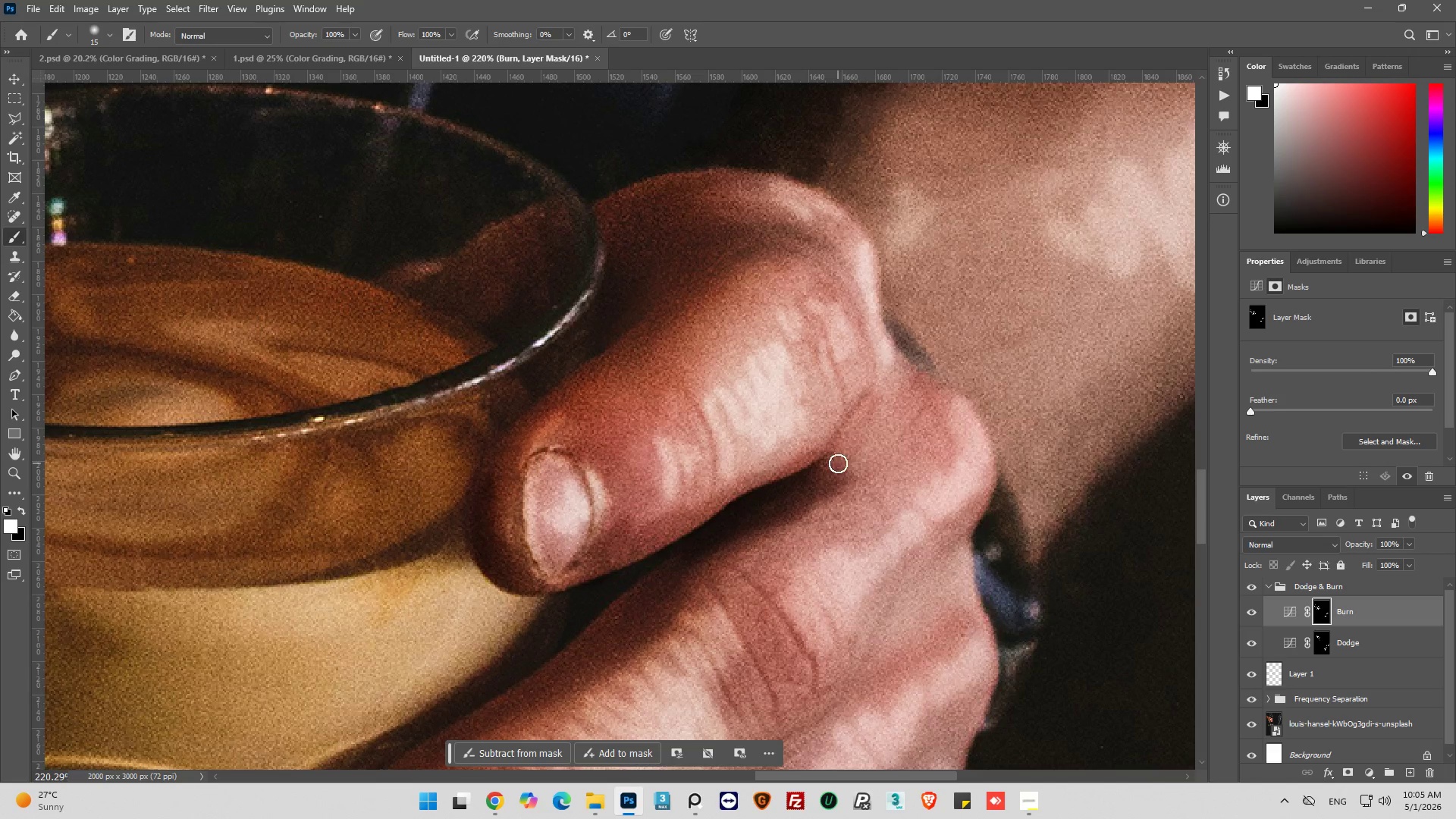 
left_click_drag(start_coordinate=[838, 463], to_coordinate=[866, 450])
 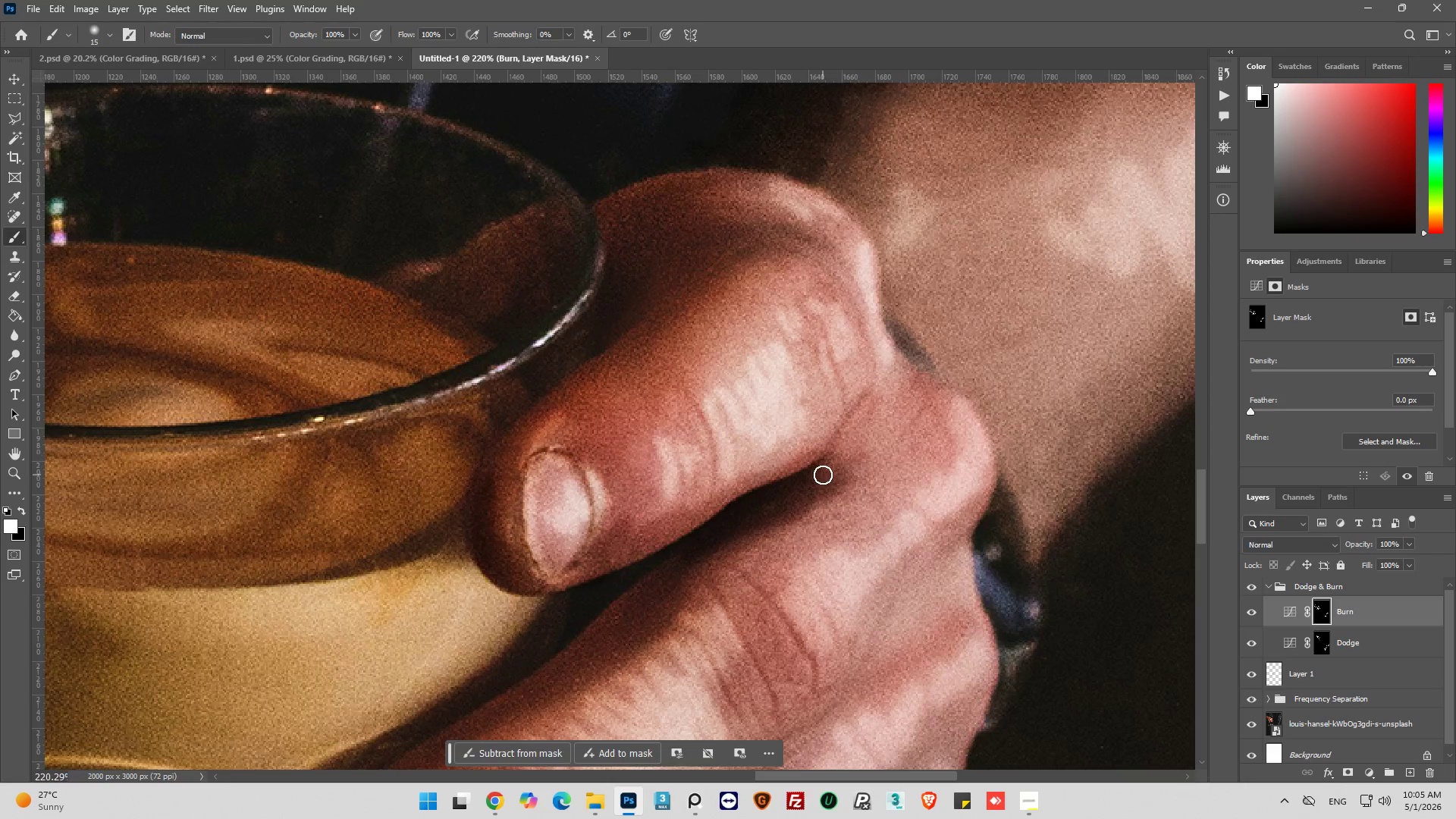 
left_click_drag(start_coordinate=[827, 472], to_coordinate=[863, 455])
 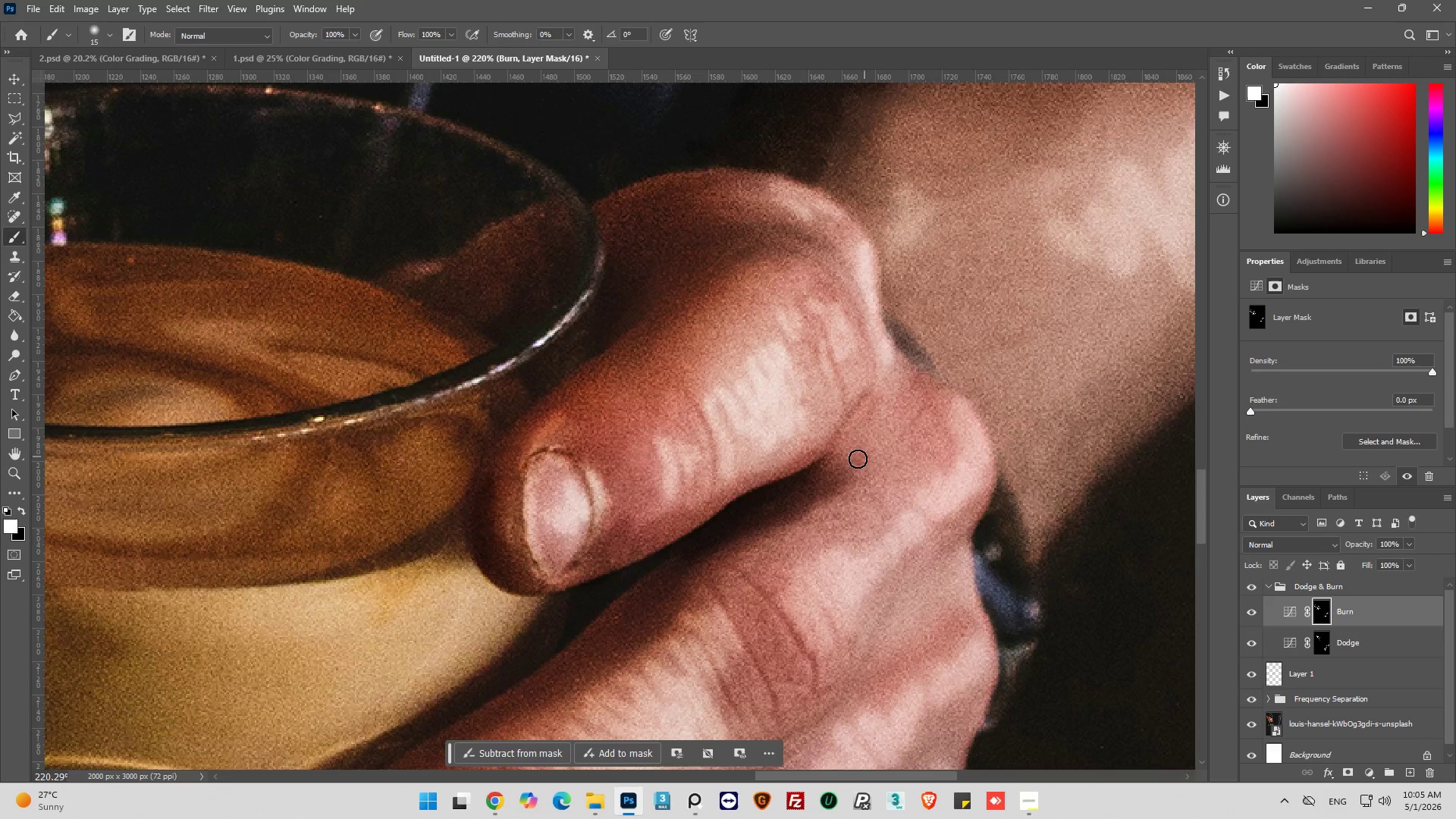 
left_click_drag(start_coordinate=[854, 461], to_coordinate=[861, 458])
 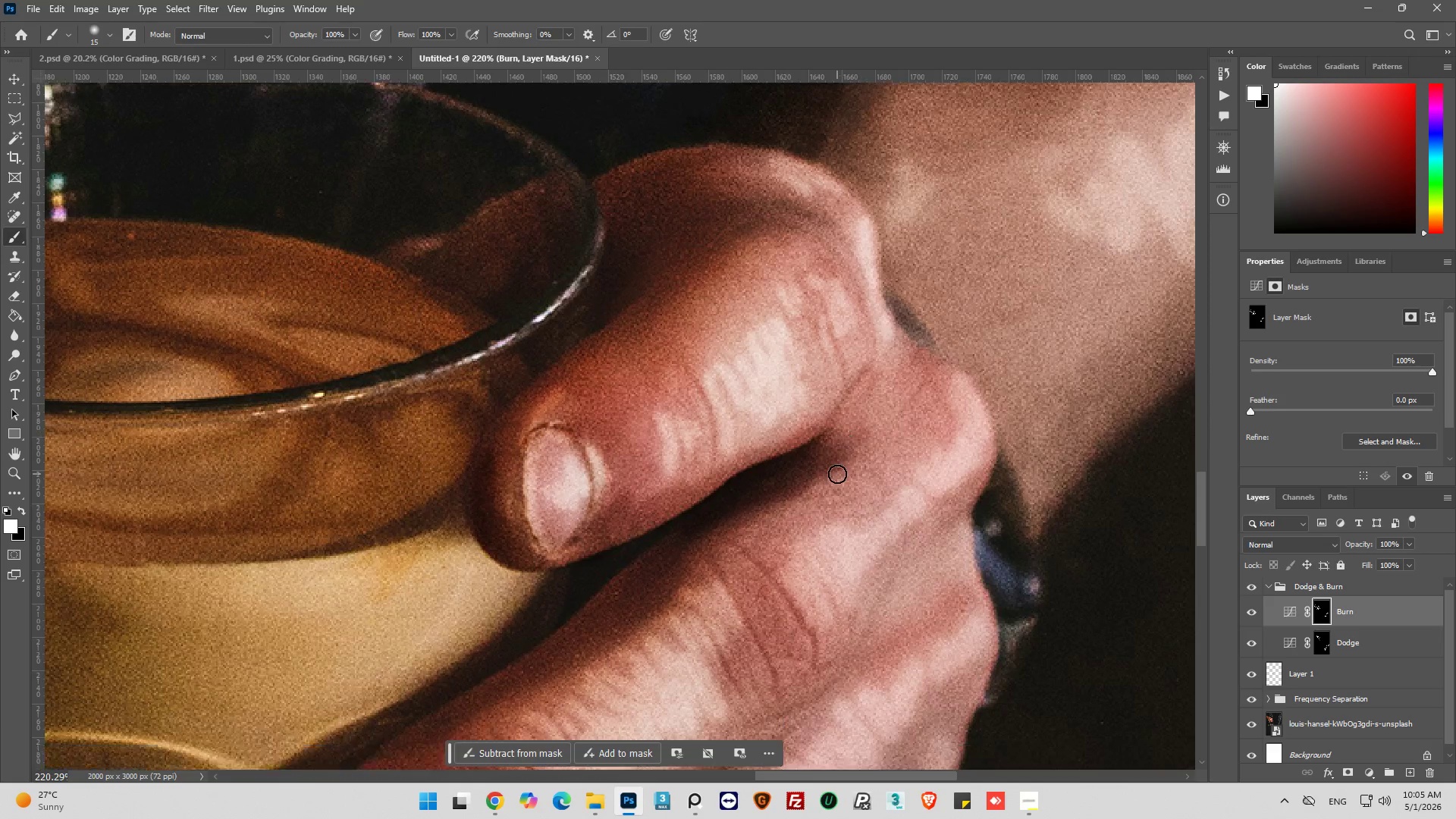 
key(Alt+AltLeft)
 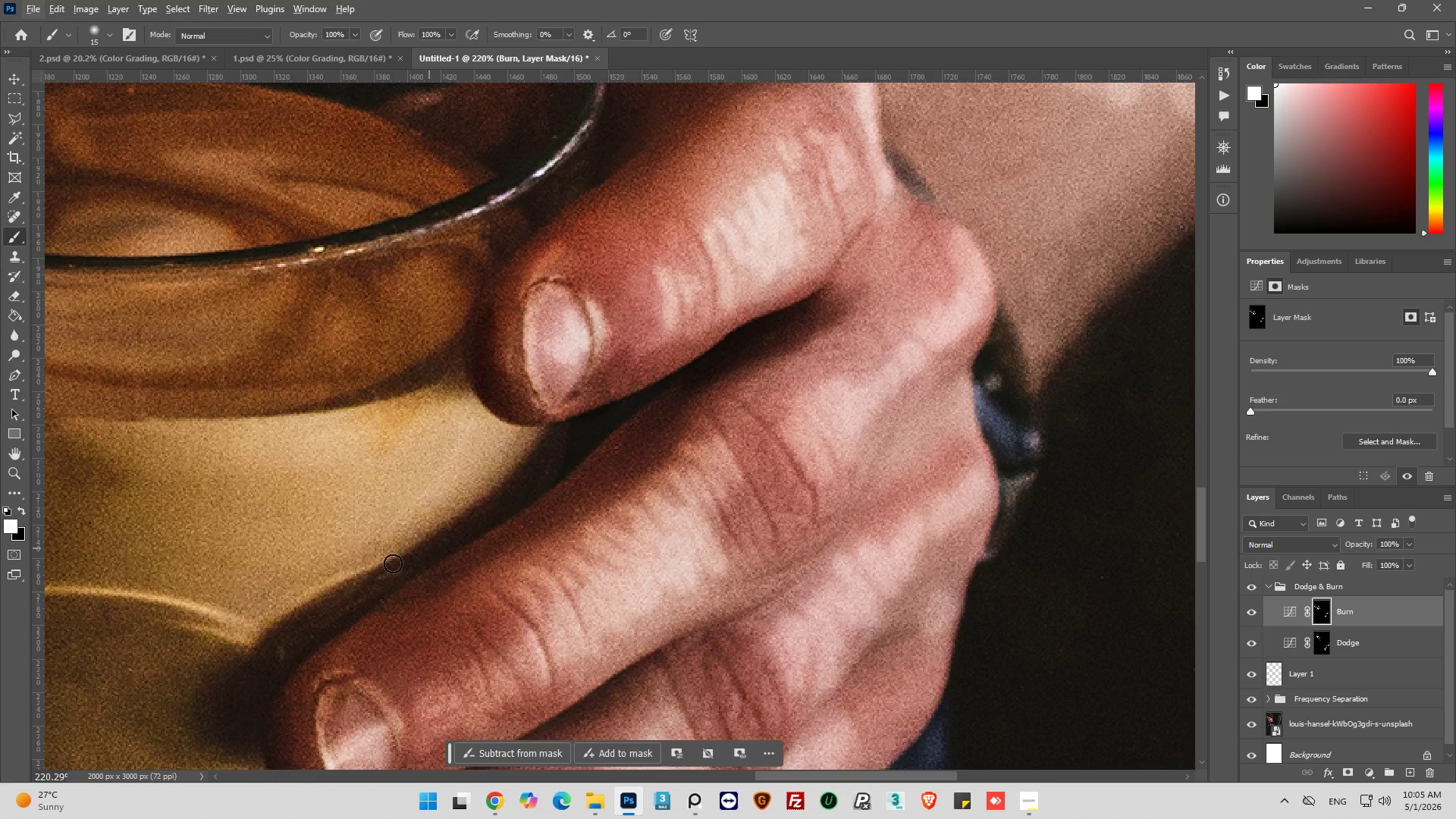 
scroll: coordinate [880, 476], scroll_direction: down, amount: 14.0
 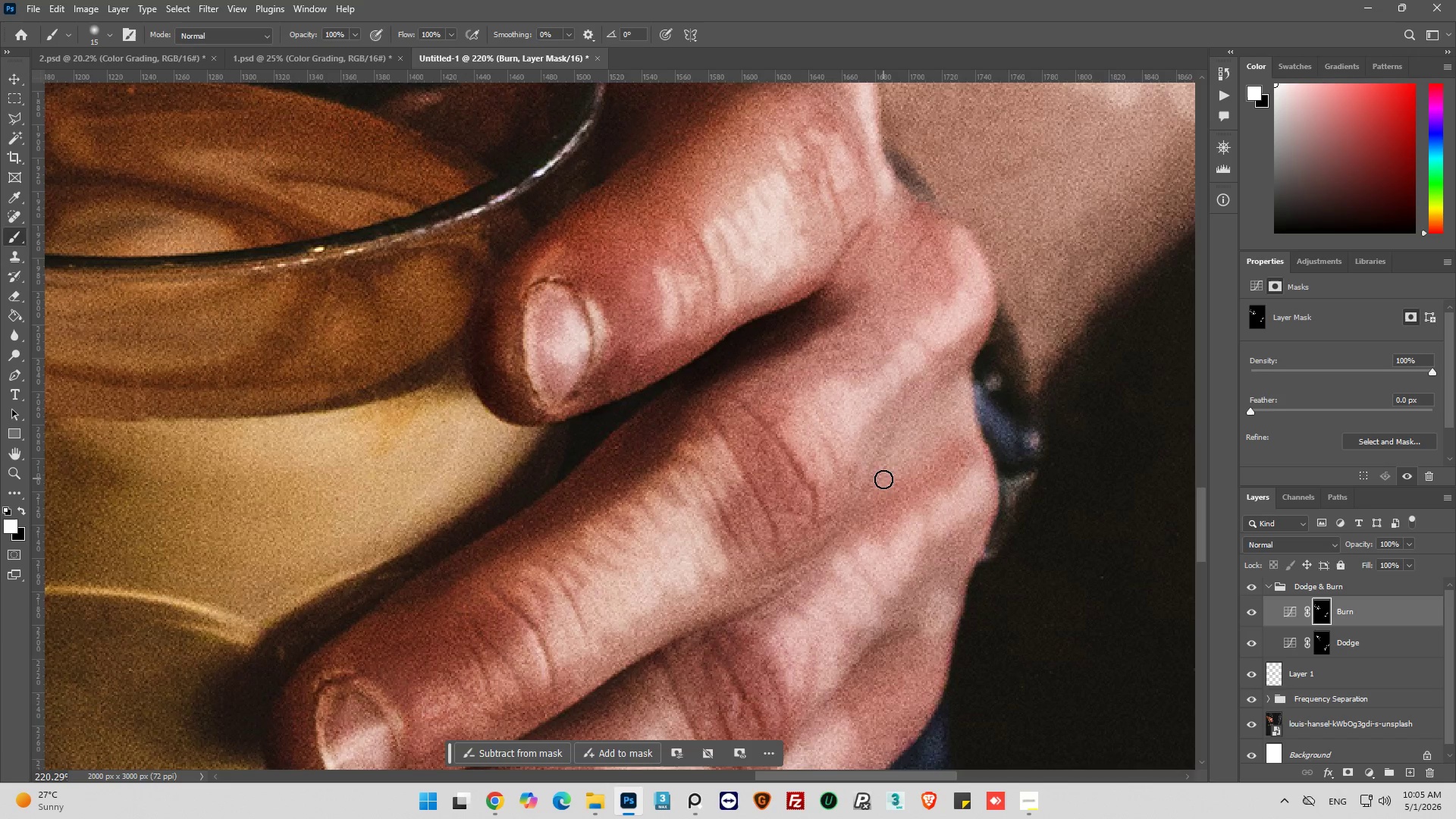 
key(Alt+AltLeft)
 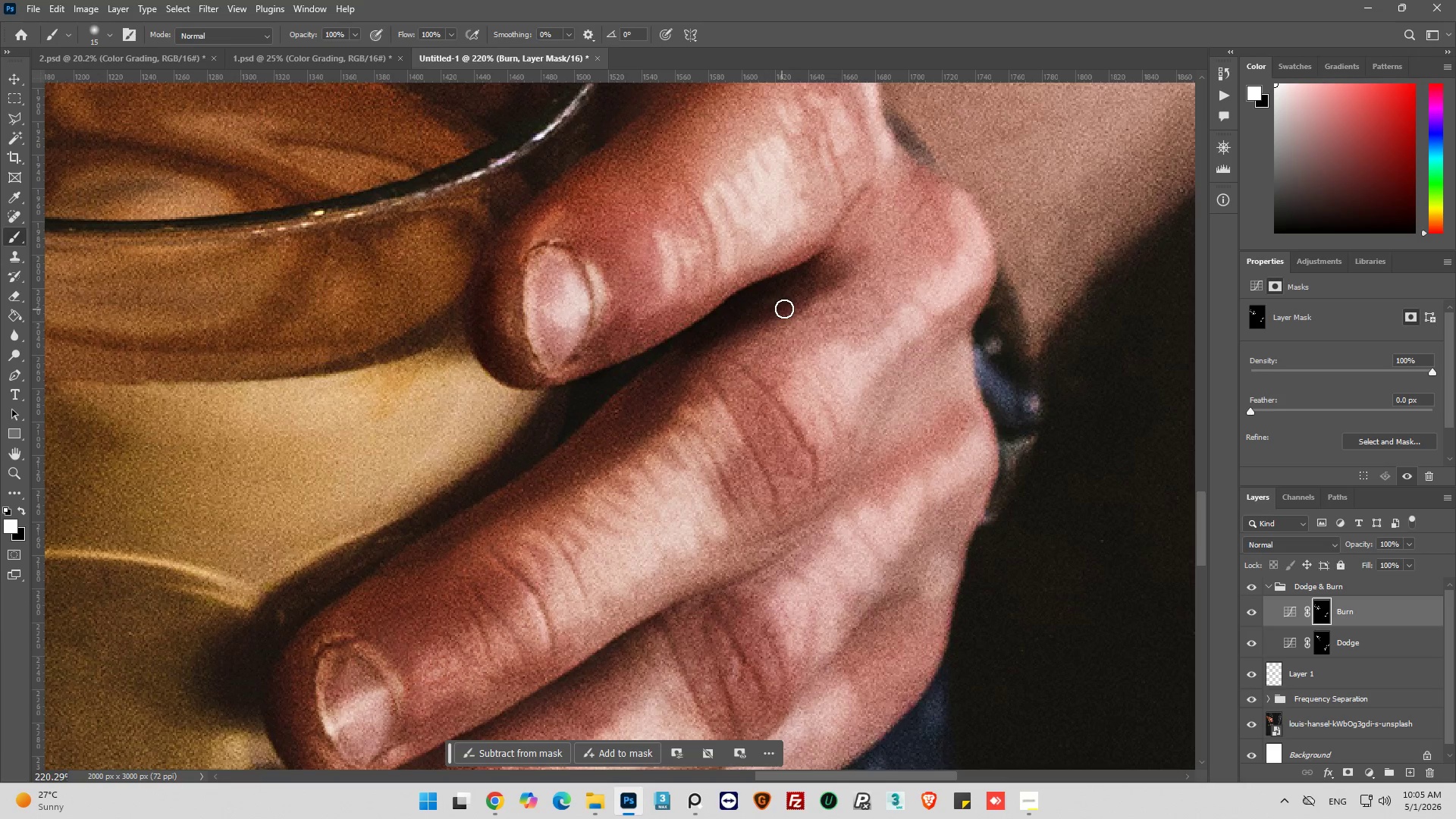 
scroll: coordinate [459, 573], scroll_direction: down, amount: 3.0
 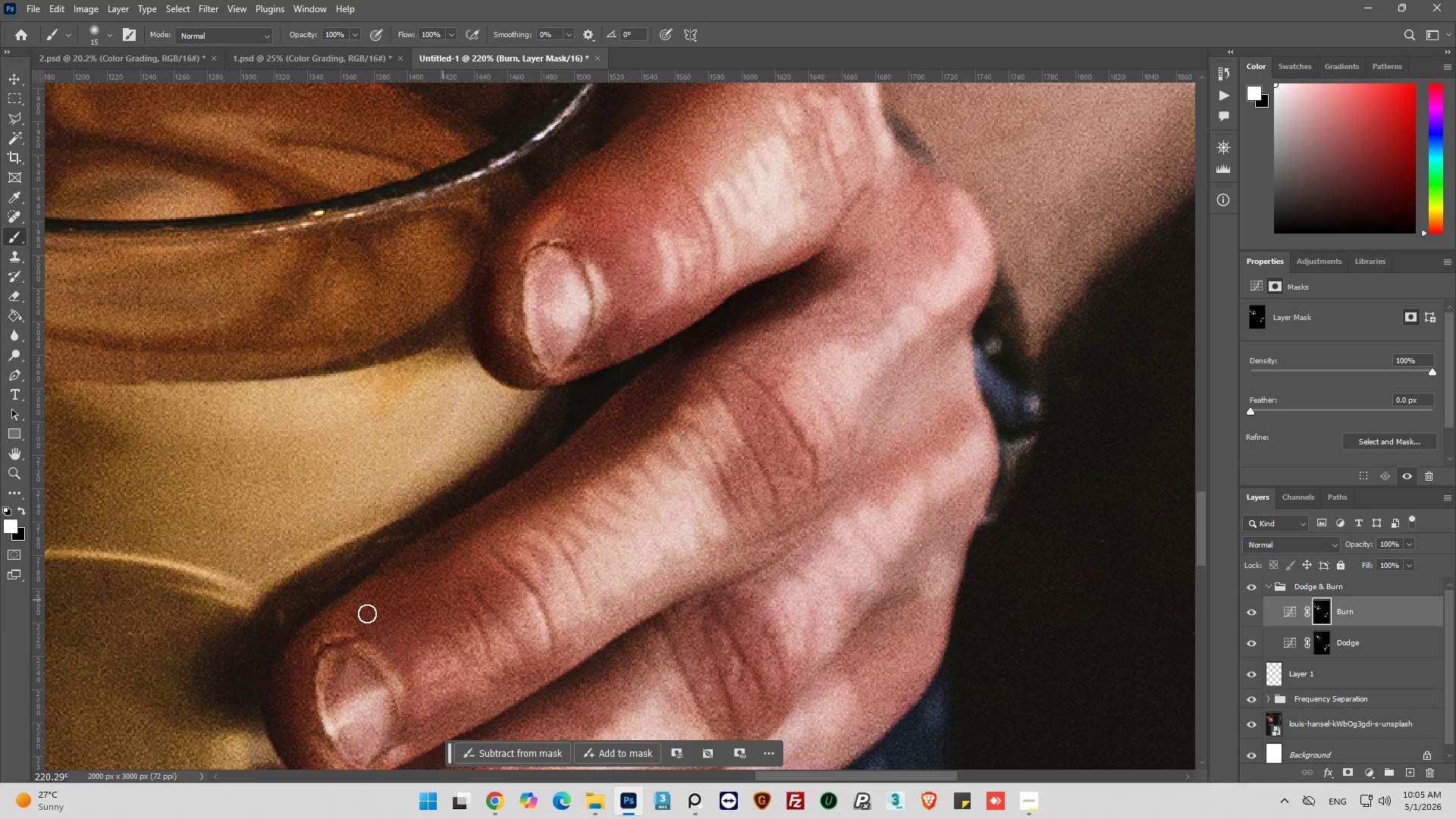 
left_click_drag(start_coordinate=[808, 297], to_coordinate=[582, 438])
 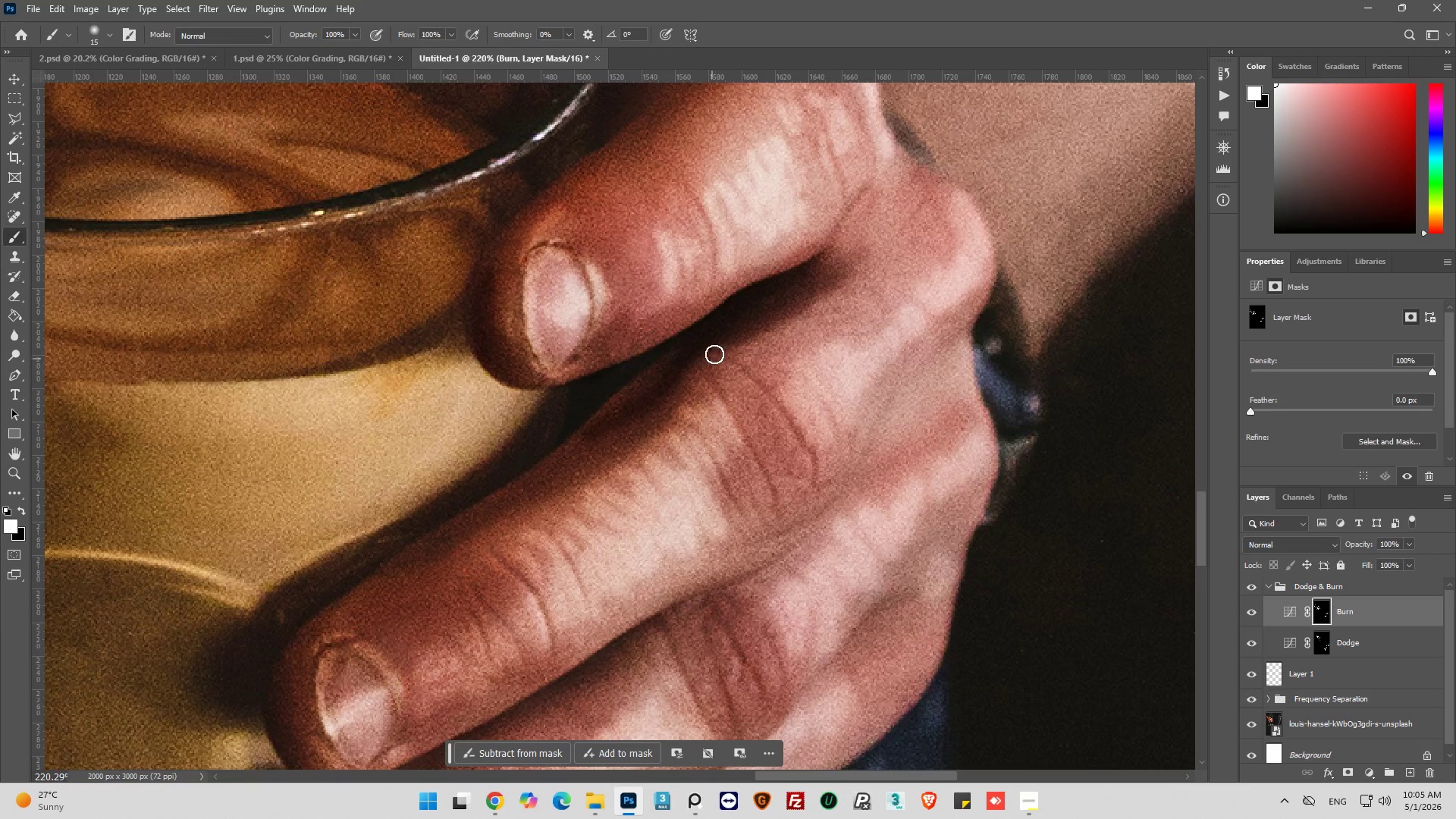 
left_click_drag(start_coordinate=[714, 353], to_coordinate=[527, 470])
 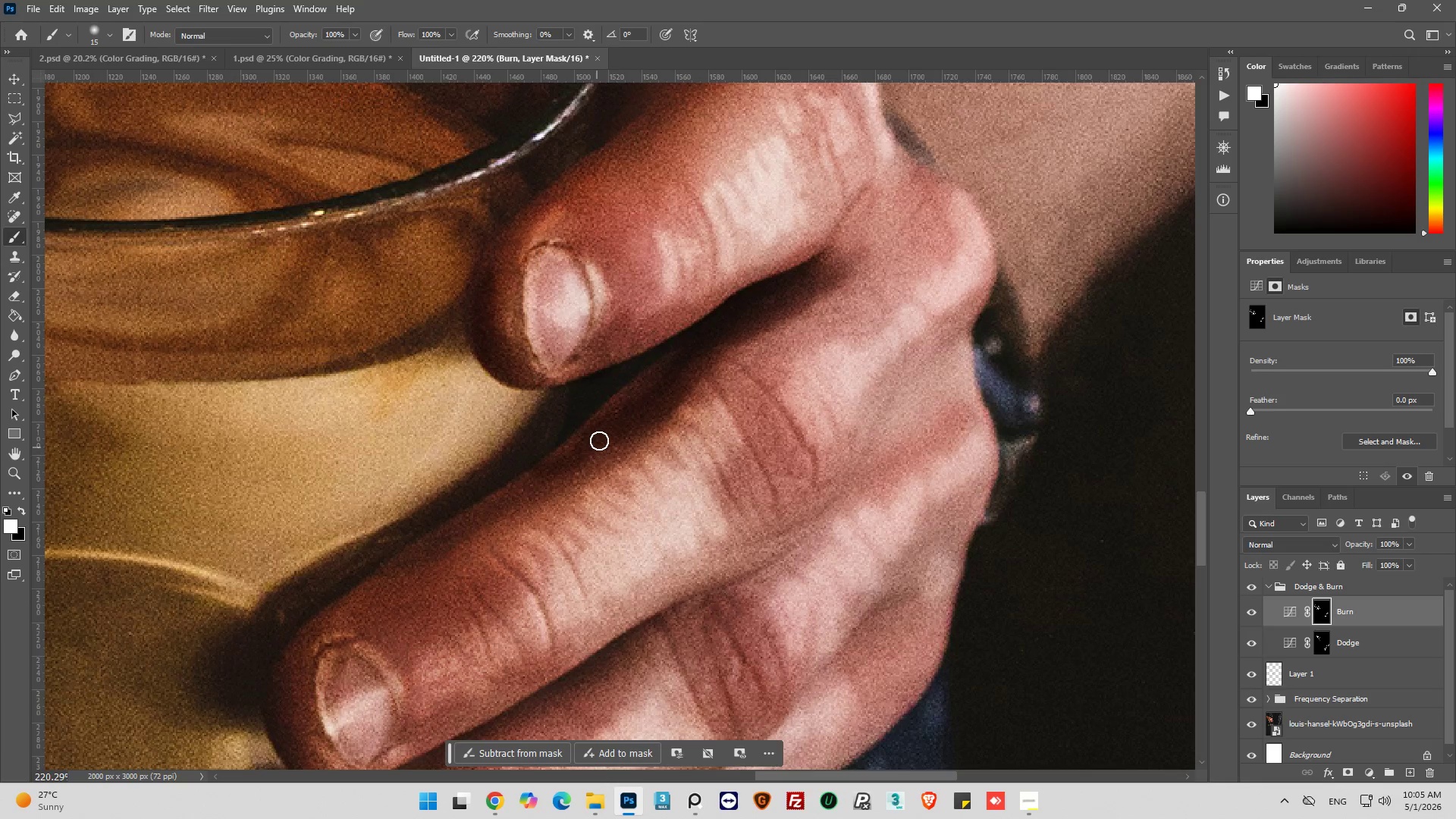 
left_click_drag(start_coordinate=[600, 439], to_coordinate=[490, 516])
 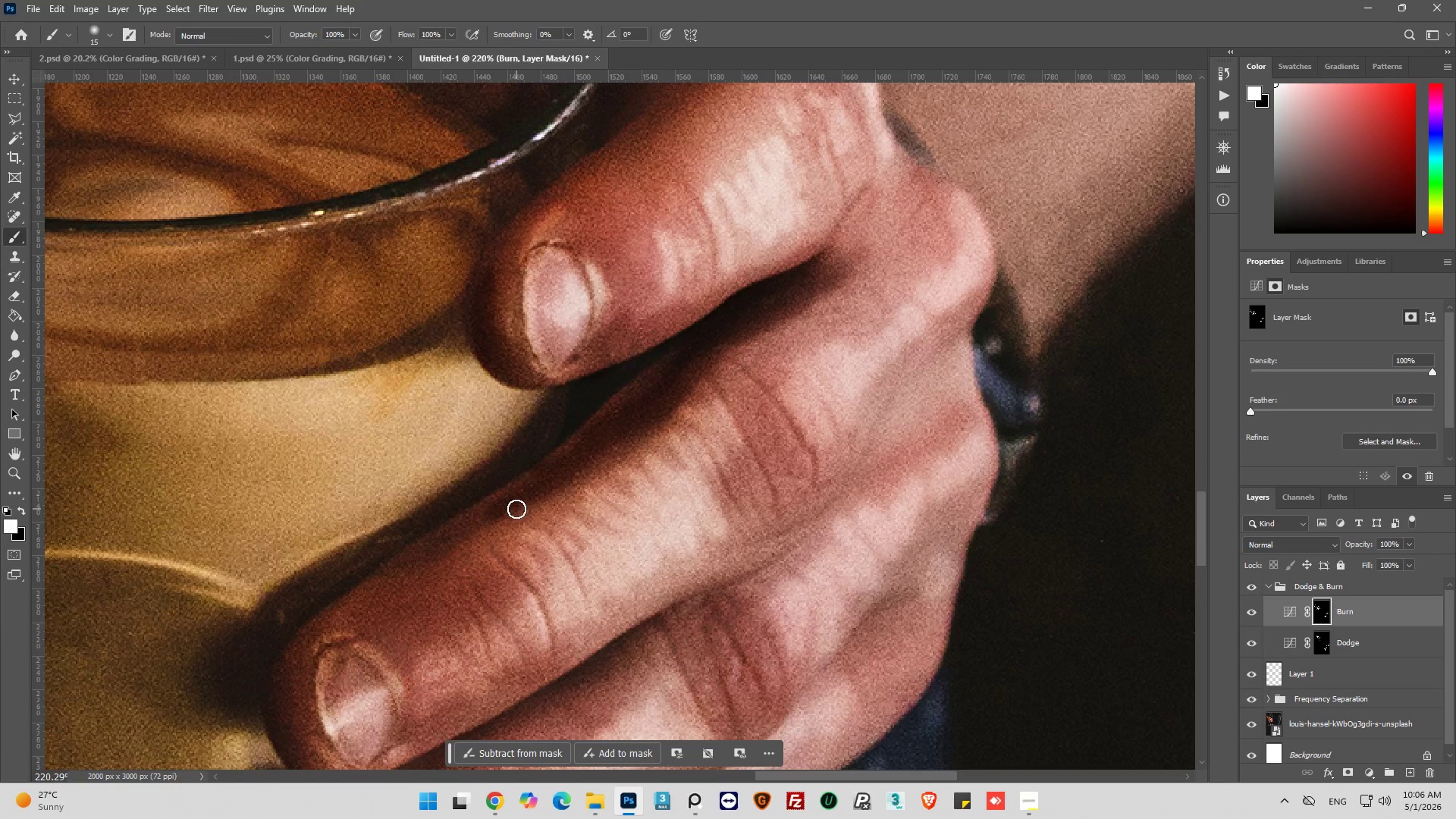 
left_click_drag(start_coordinate=[513, 511], to_coordinate=[369, 603])
 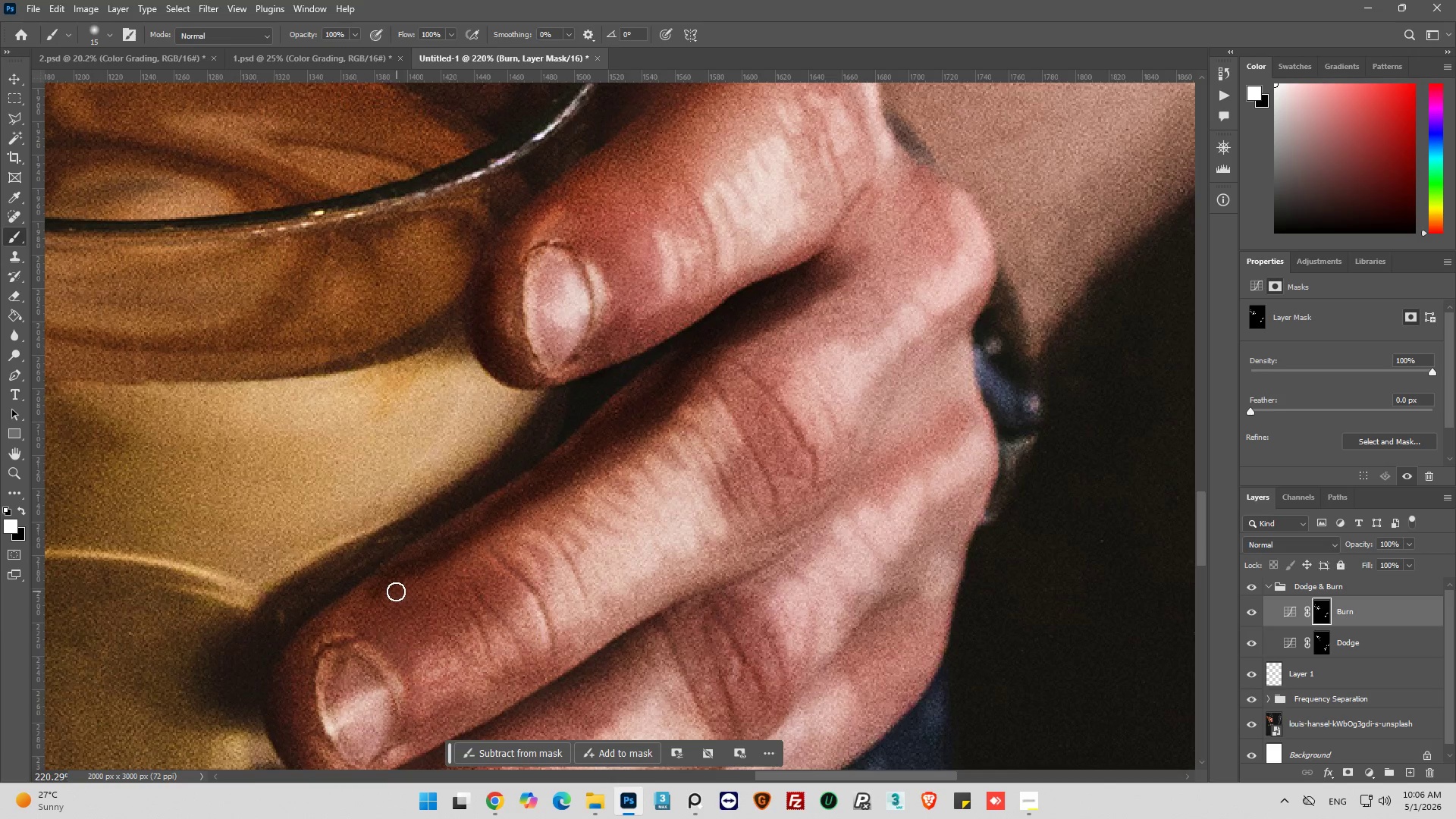 
left_click_drag(start_coordinate=[383, 588], to_coordinate=[323, 639])
 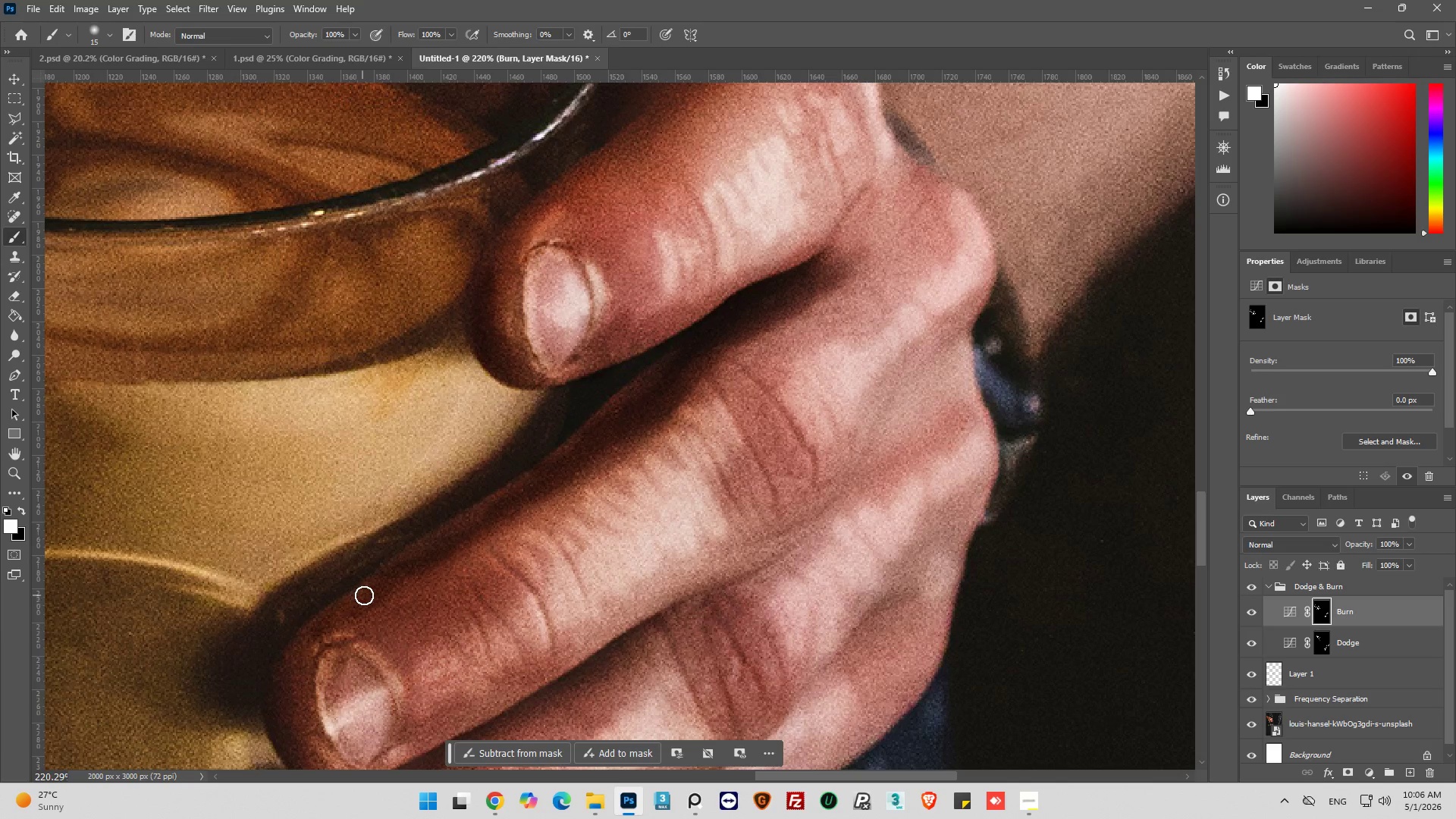 
left_click_drag(start_coordinate=[364, 595], to_coordinate=[466, 531])
 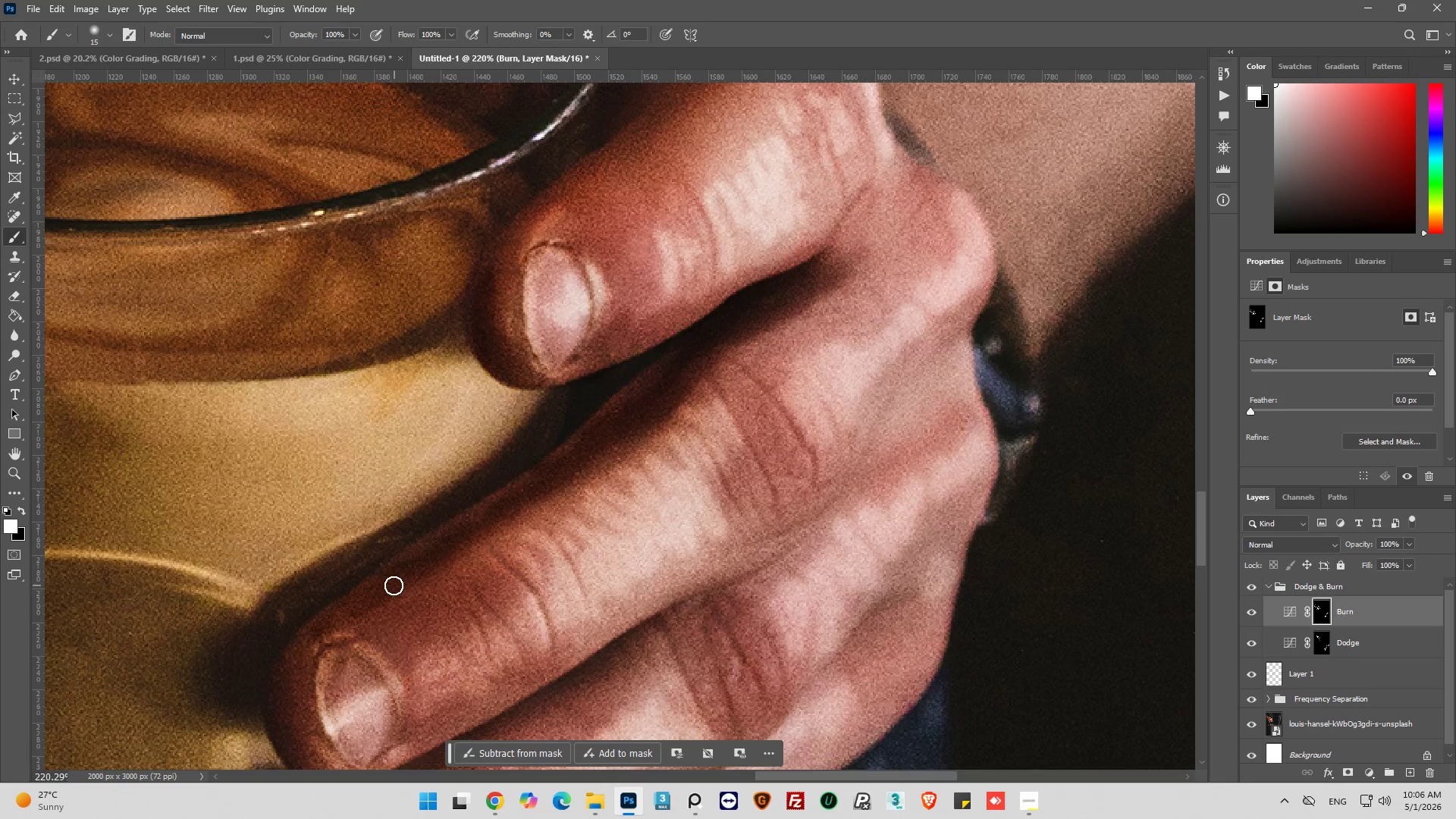 
left_click_drag(start_coordinate=[394, 584], to_coordinate=[649, 394])
 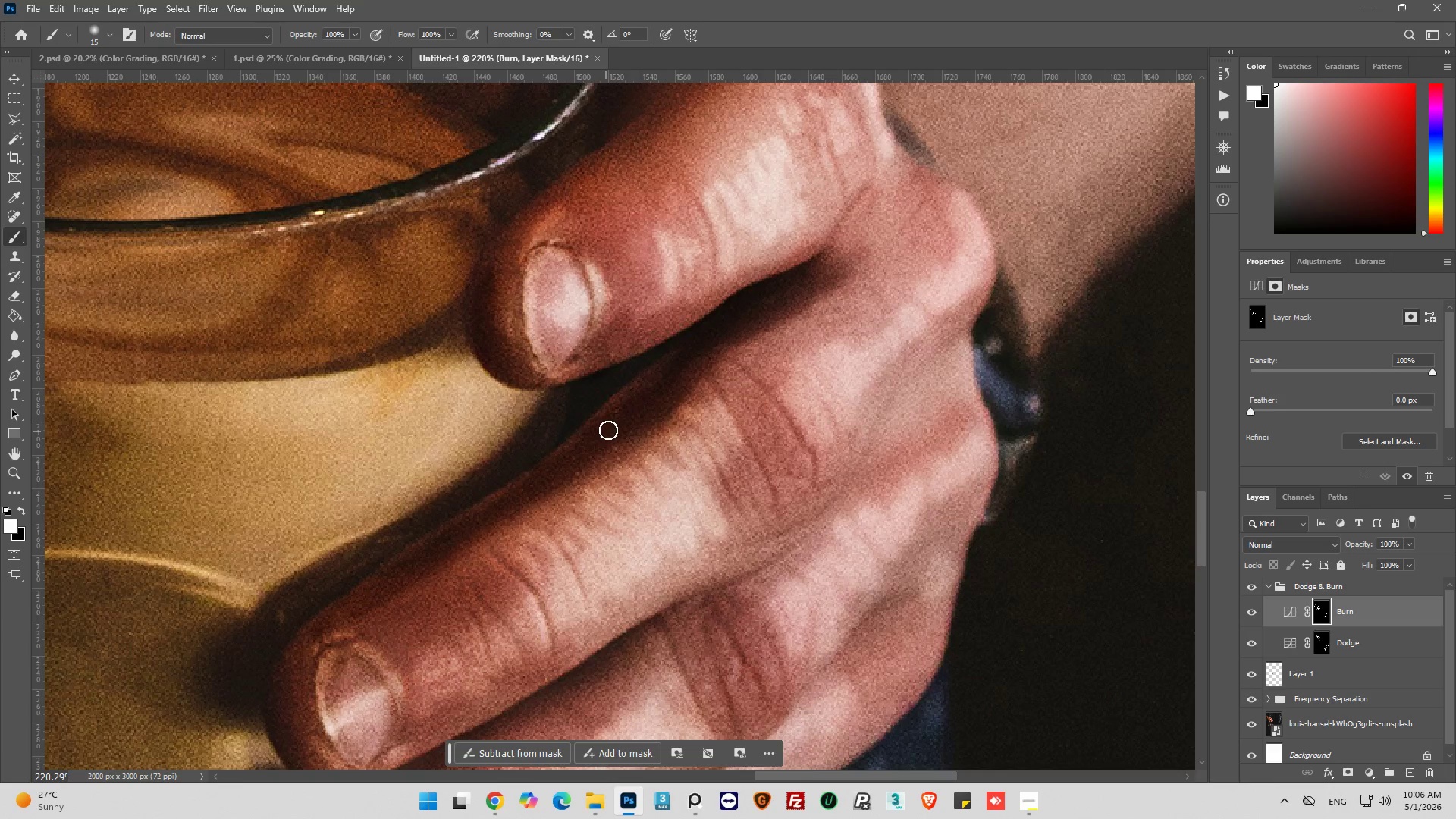 
left_click_drag(start_coordinate=[614, 425], to_coordinate=[649, 389])
 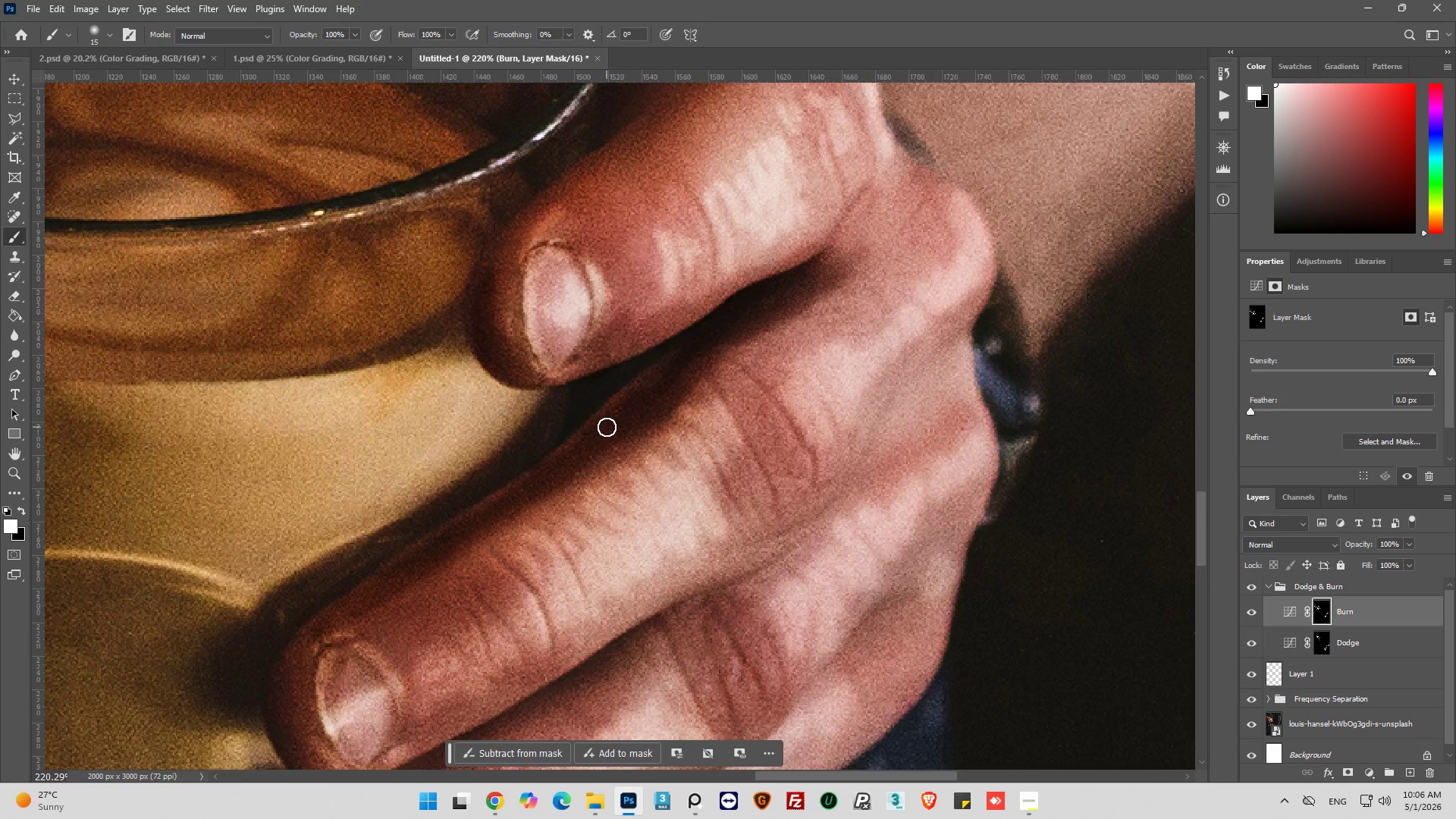 
scroll: coordinate [610, 423], scroll_direction: down, amount: 13.0
 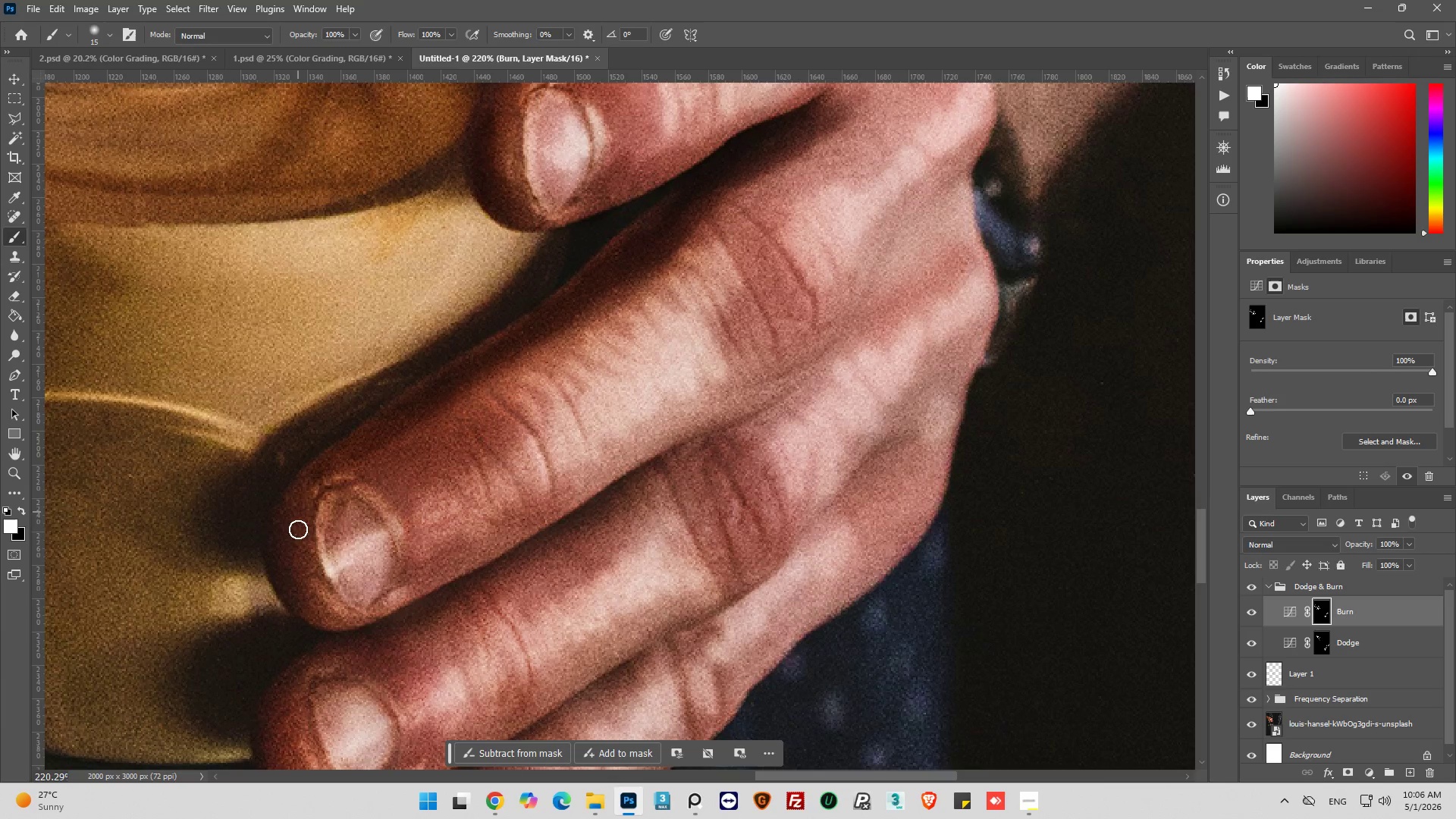 
left_click_drag(start_coordinate=[297, 526], to_coordinate=[290, 582])
 